 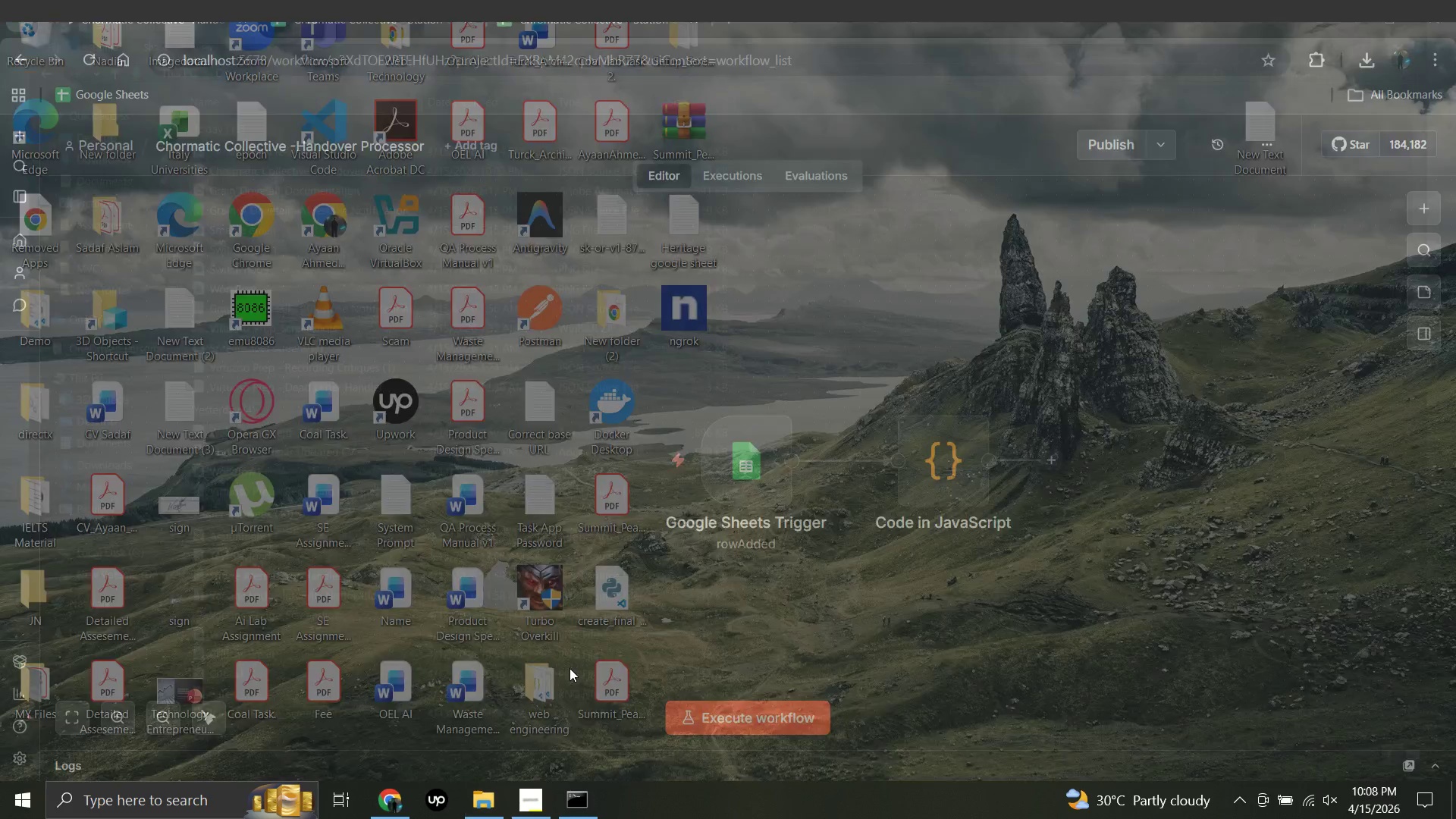 
mouse_move([632, 568])
 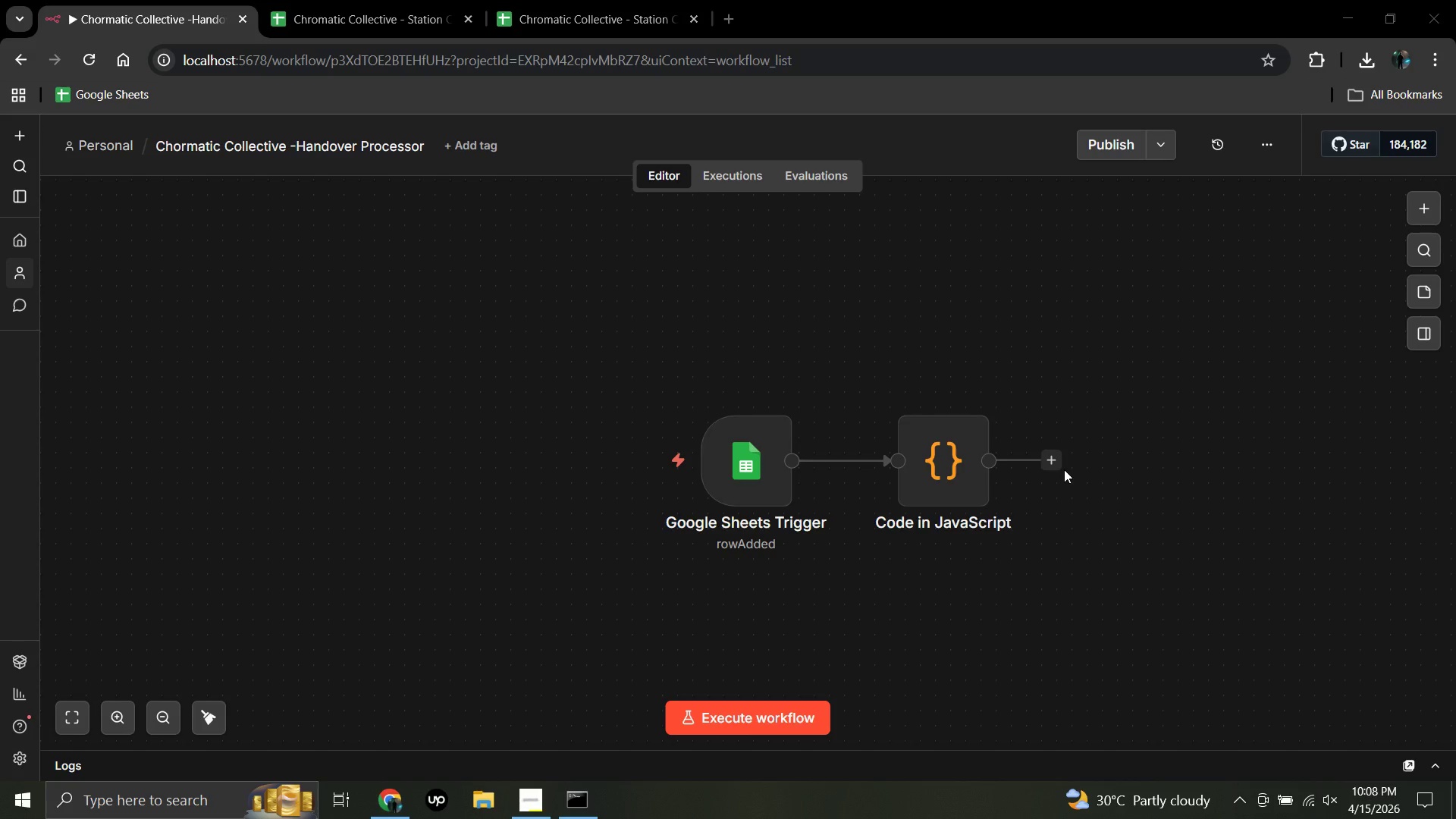 
wait(7.35)
 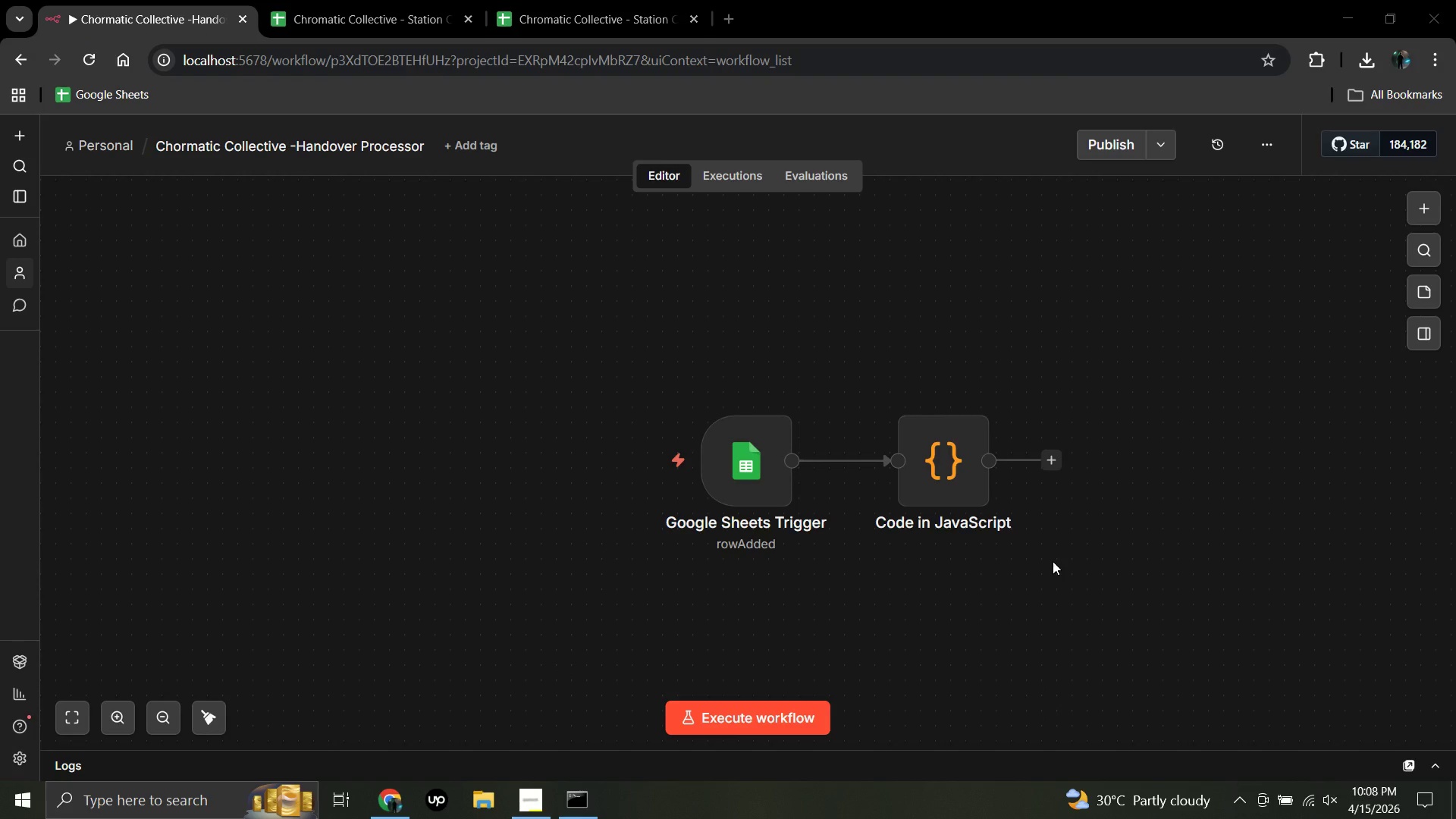 
left_click([1064, 469])
 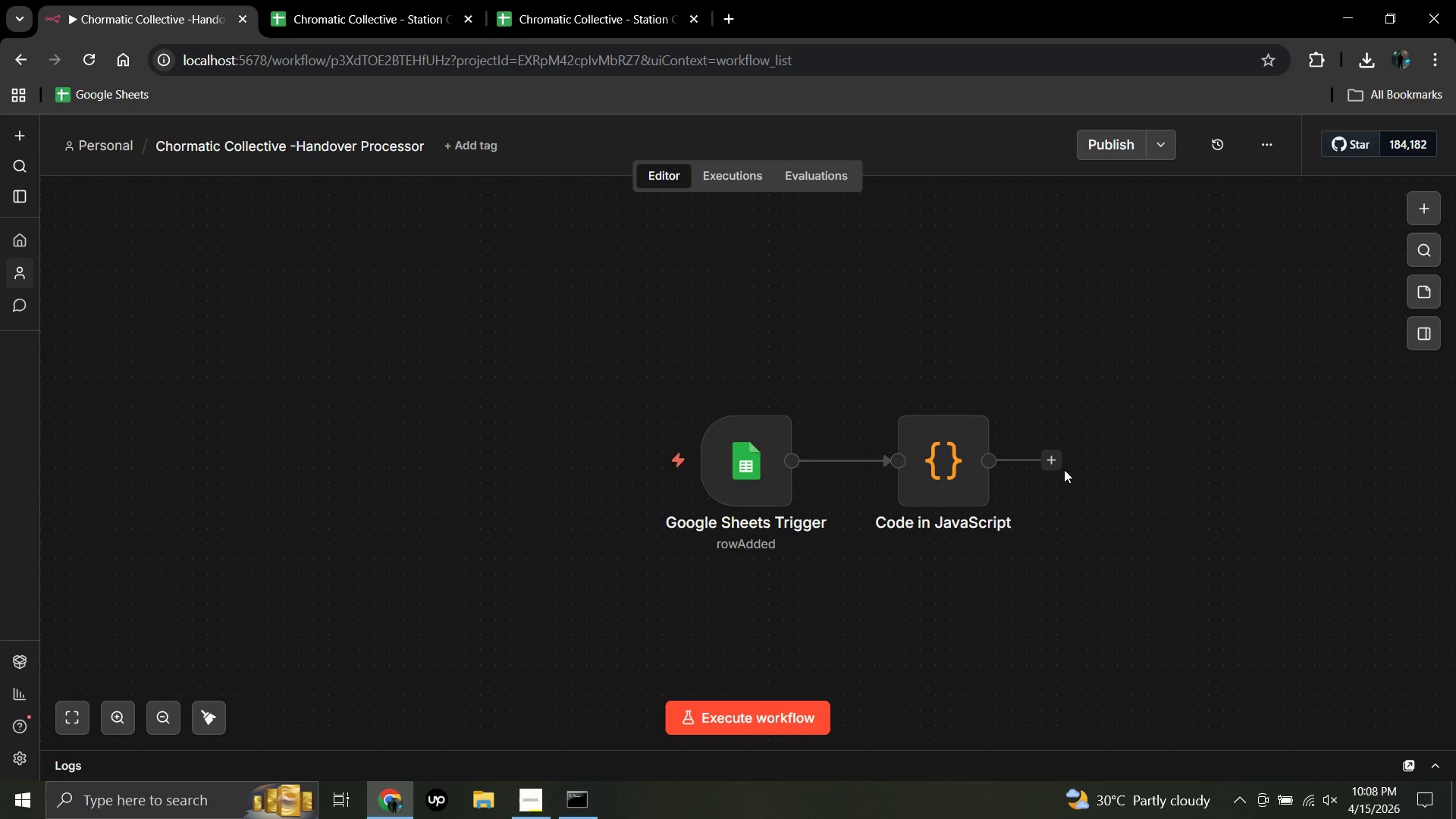 
wait(8.47)
 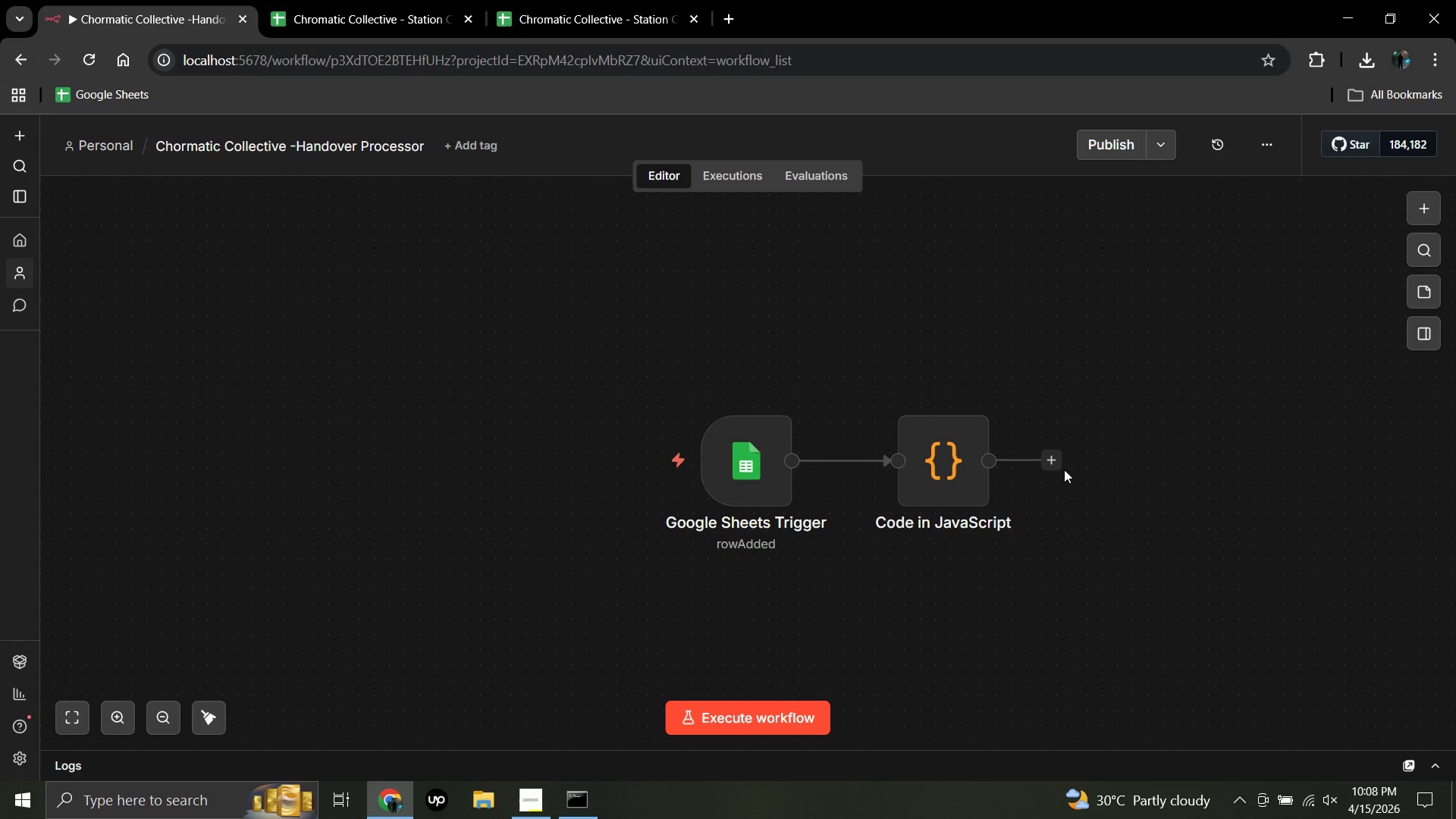 
left_click([1054, 460])
 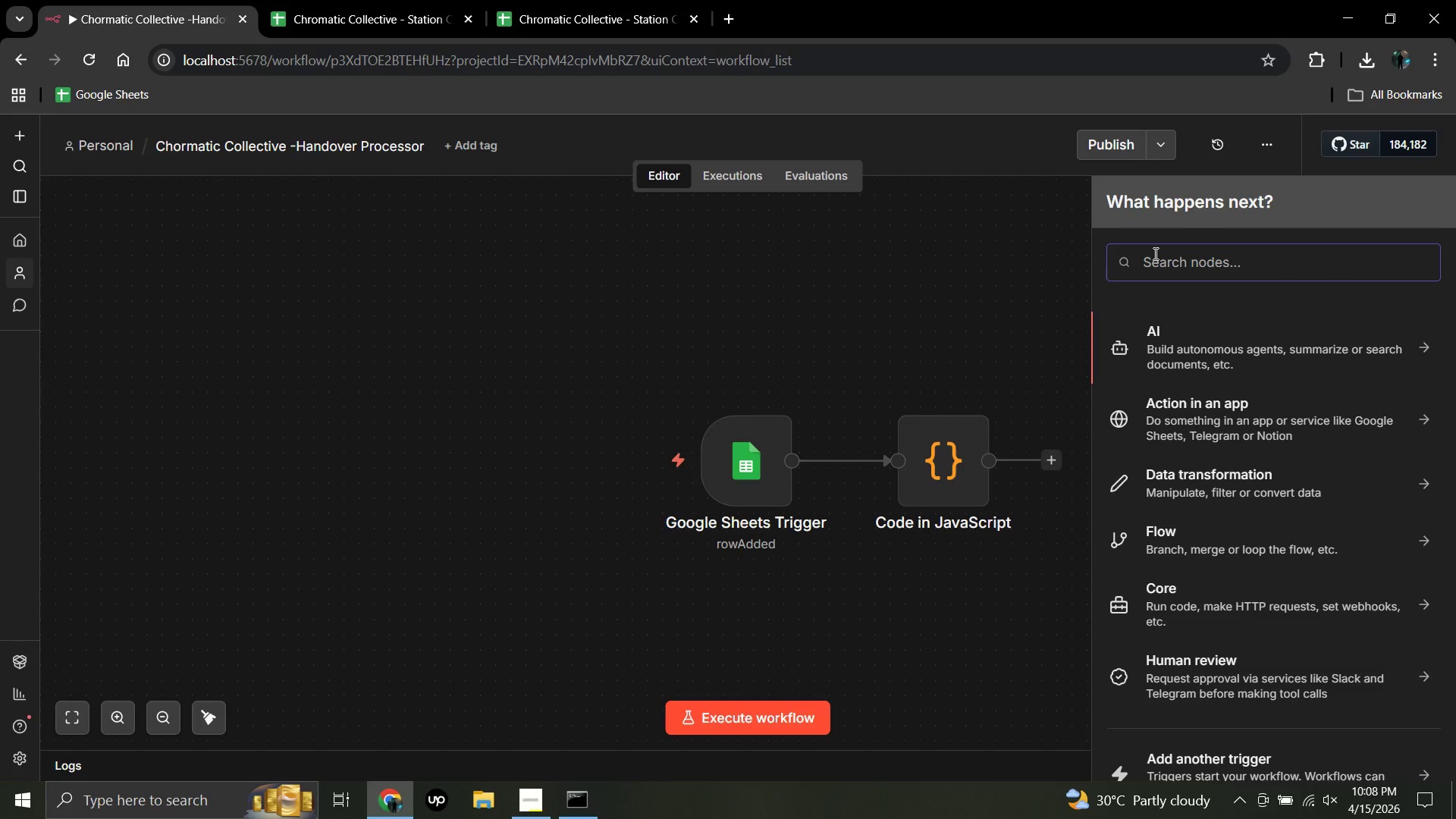 
left_click([1154, 253])
 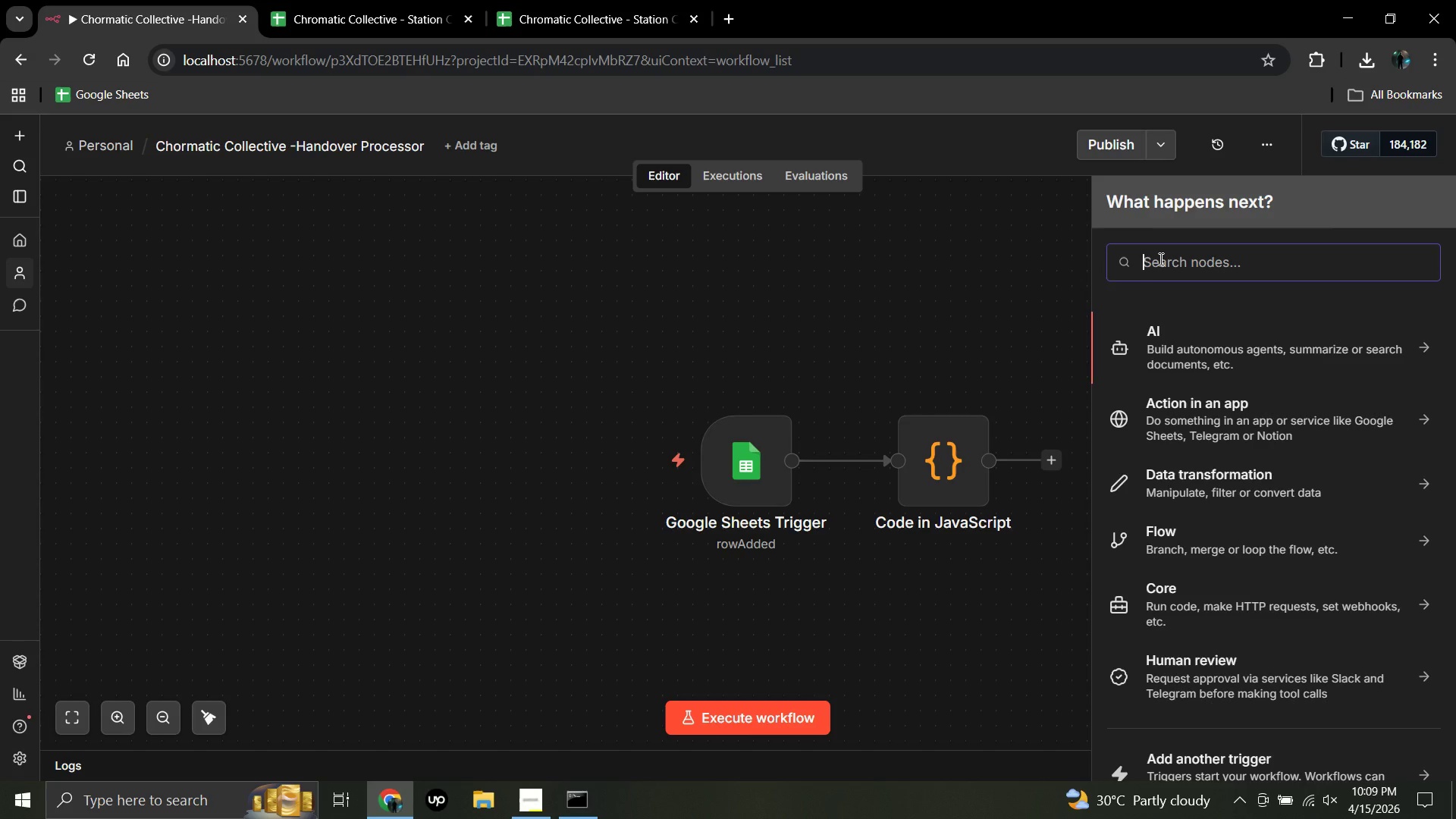 
wait(37.17)
 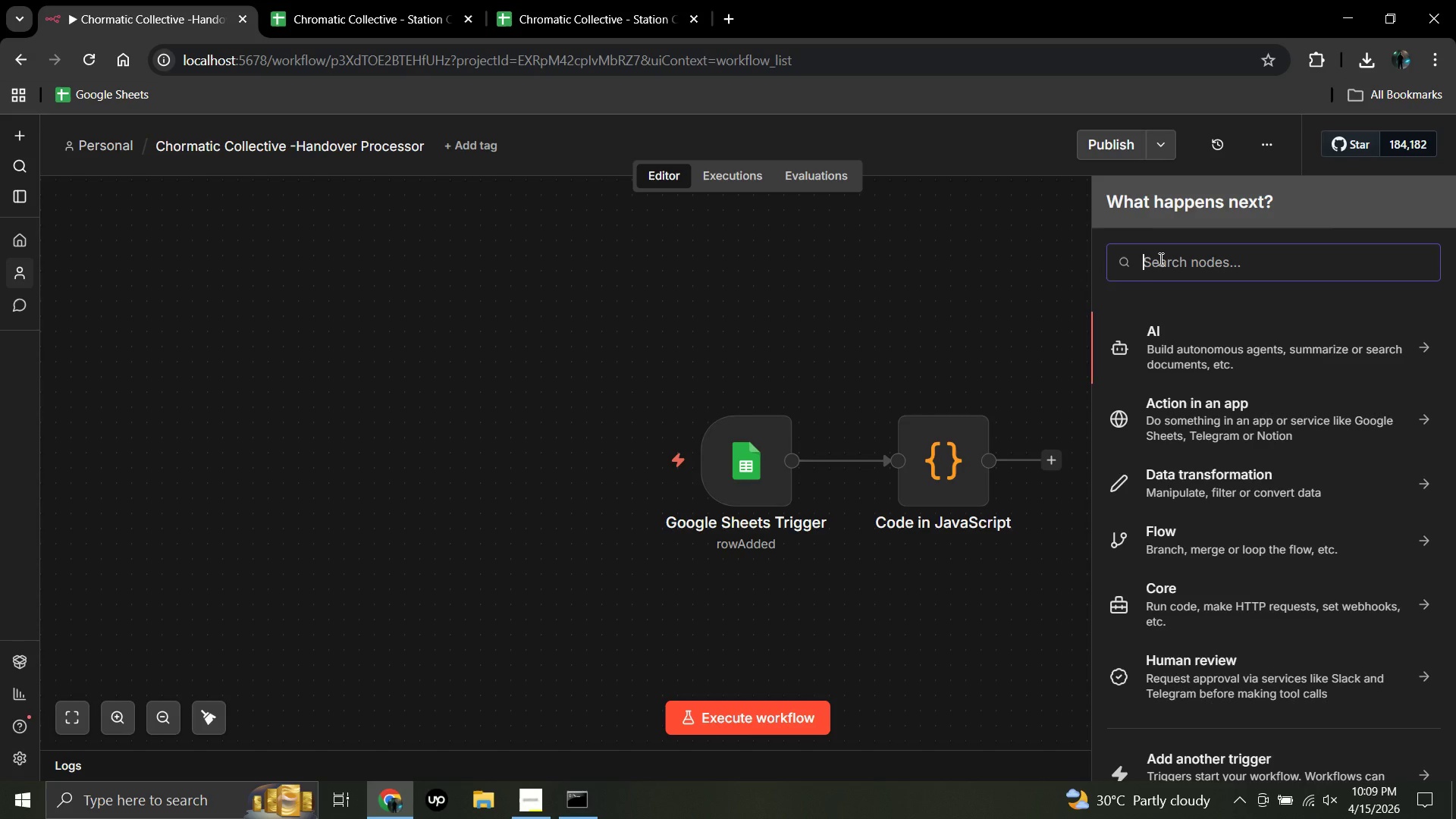 
type(google)
 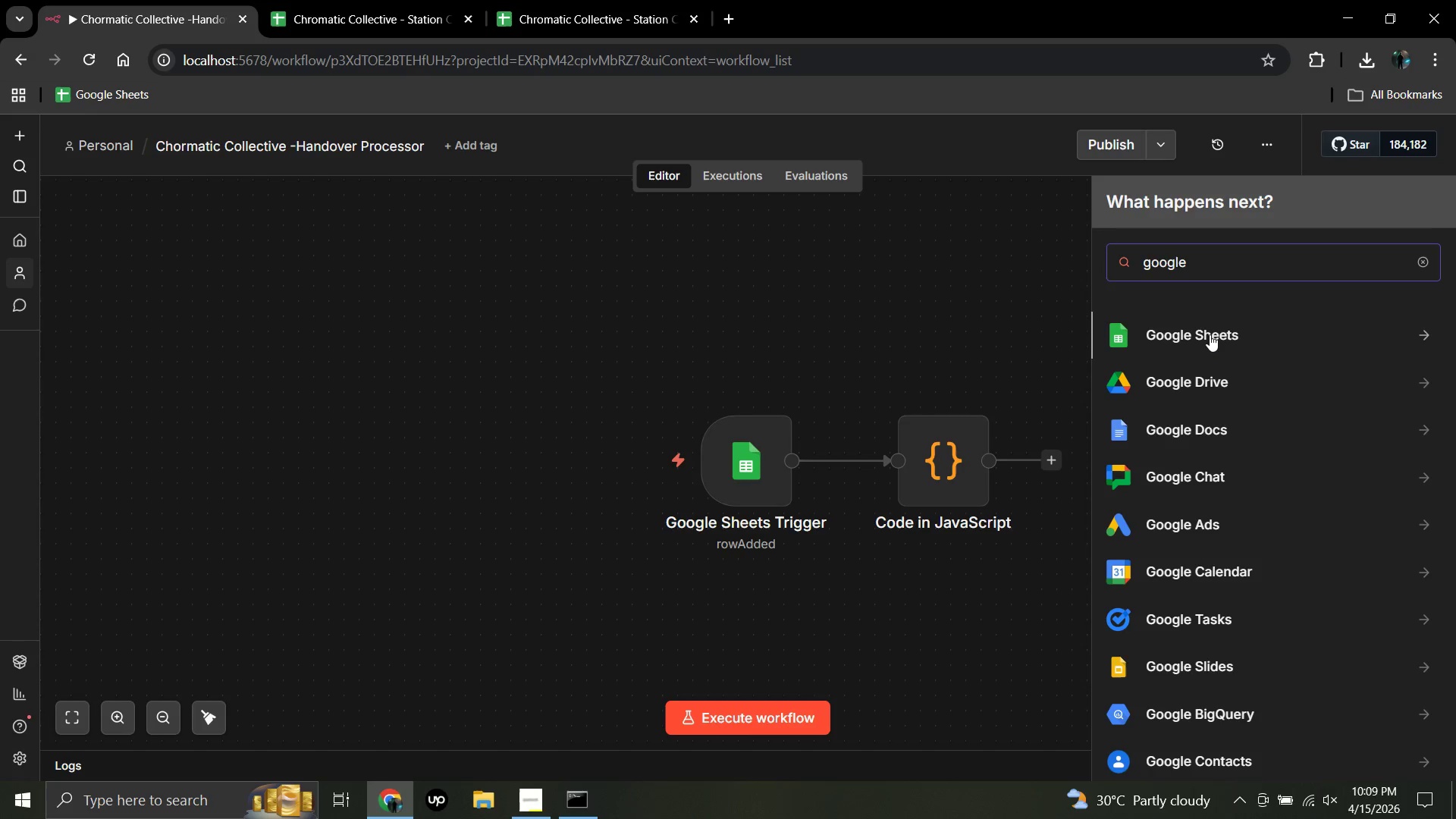 
wait(5.41)
 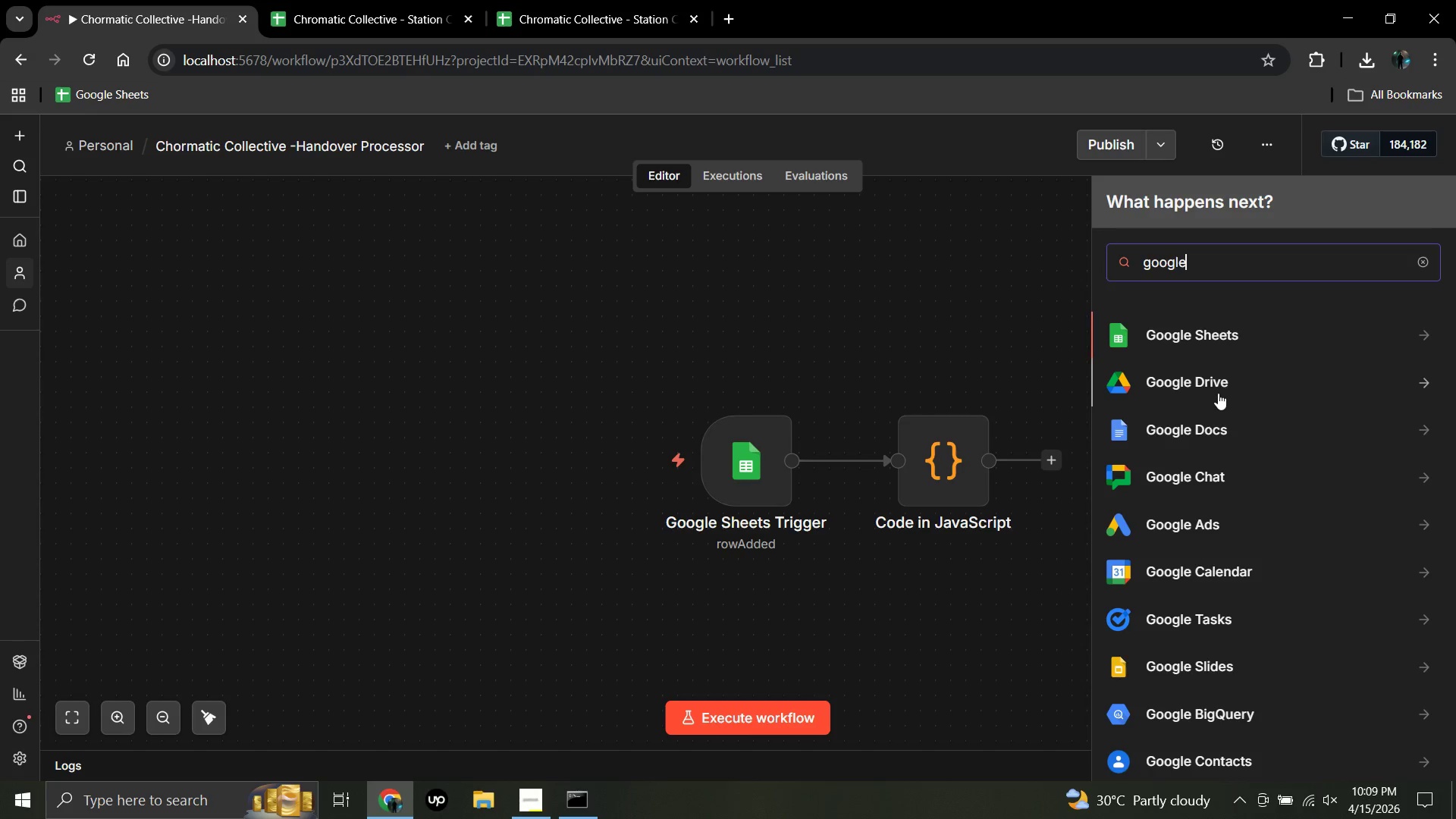 
left_click([1210, 334])
 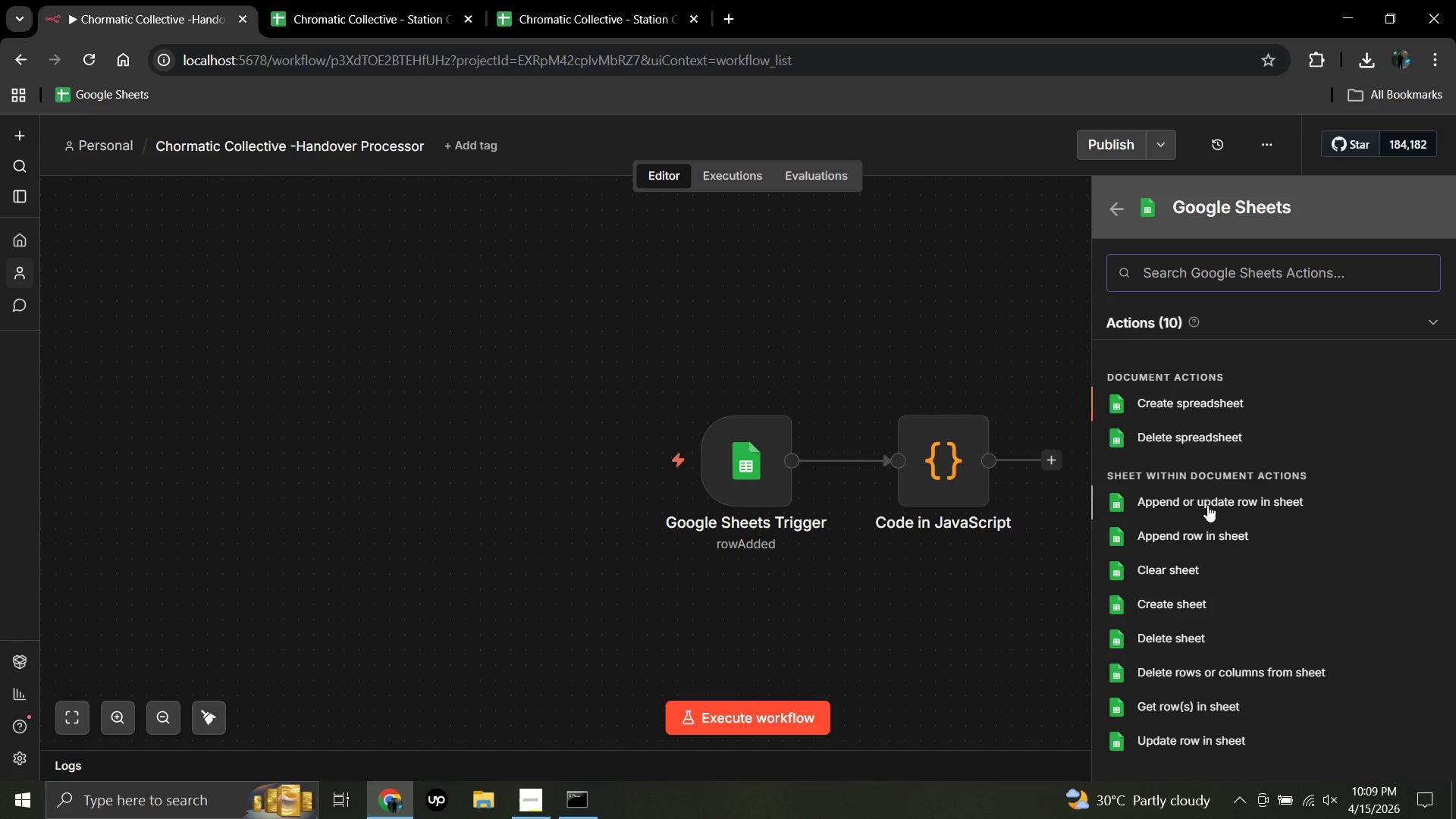 
wait(17.44)
 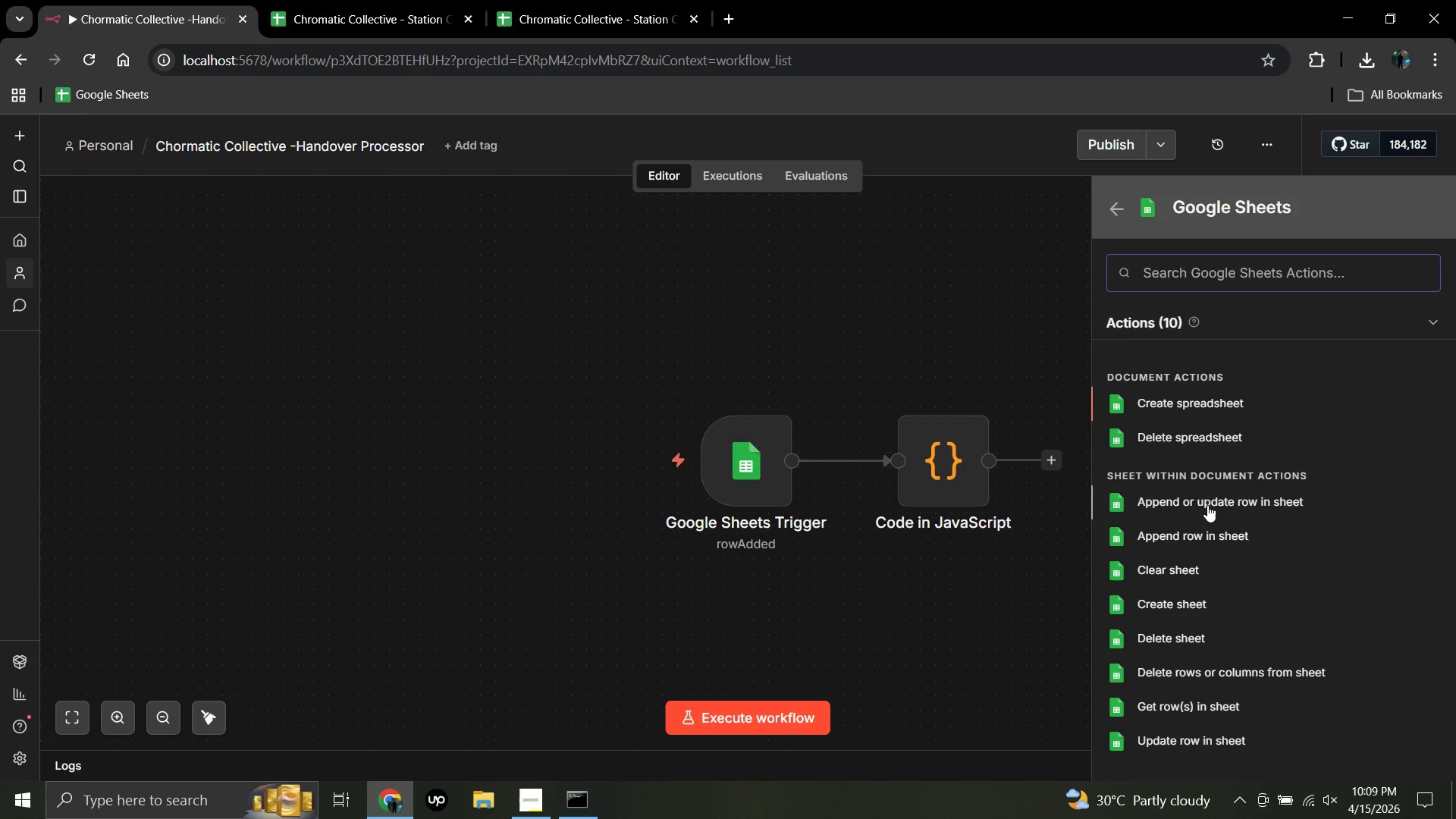 
left_click([1200, 535])
 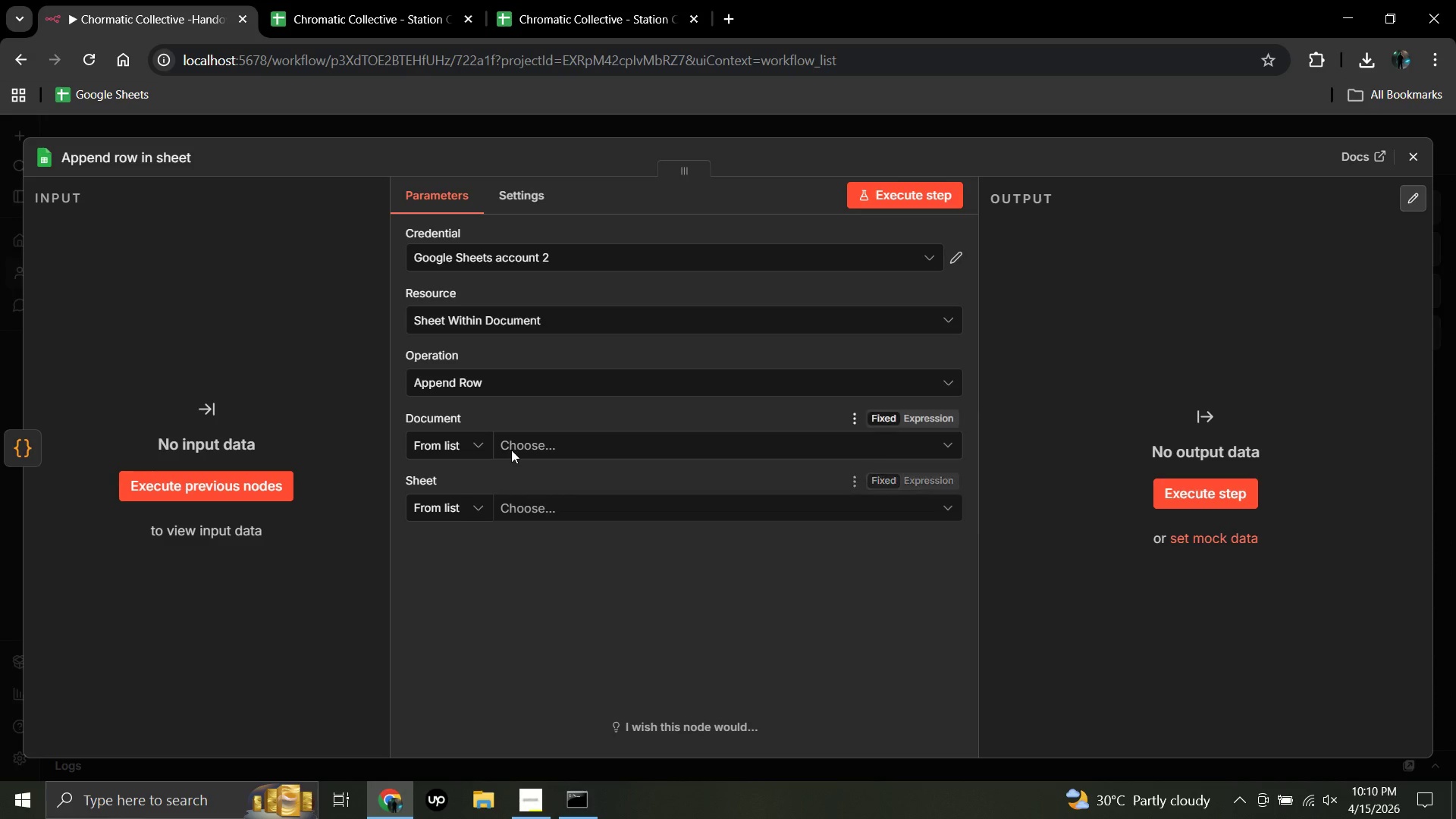 
wait(59.88)
 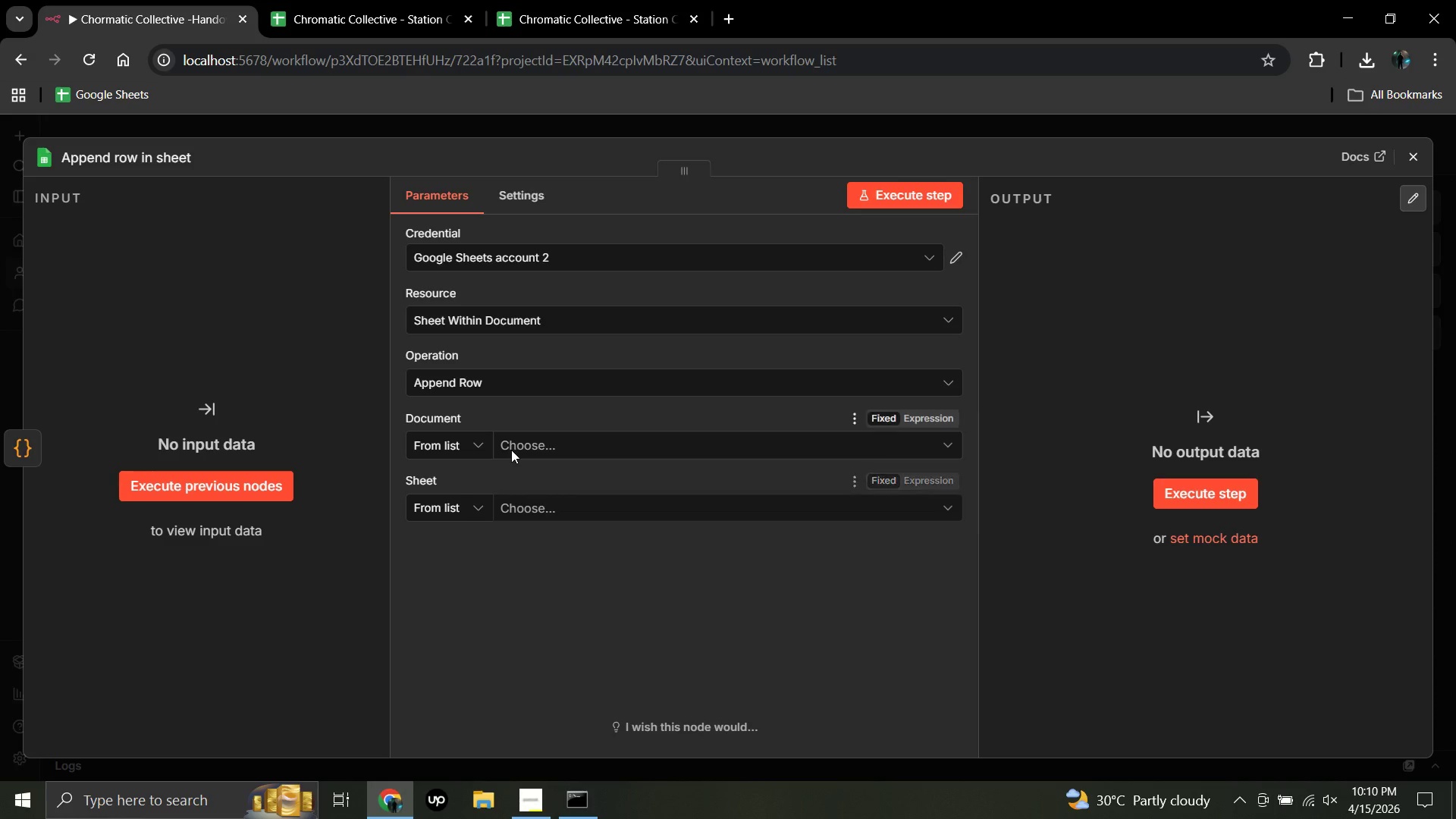 
left_click([482, 440])
 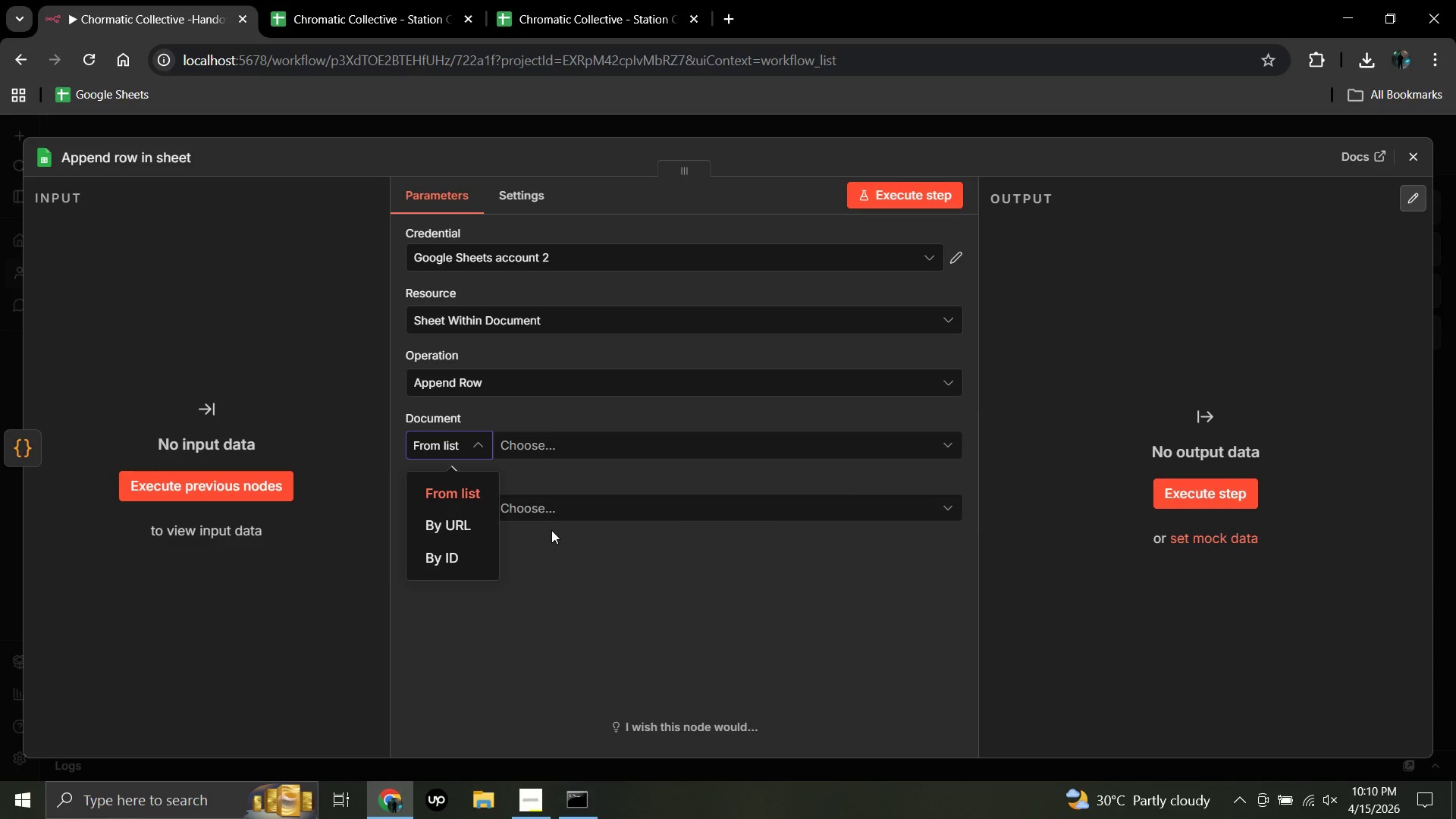 
left_click([551, 530])
 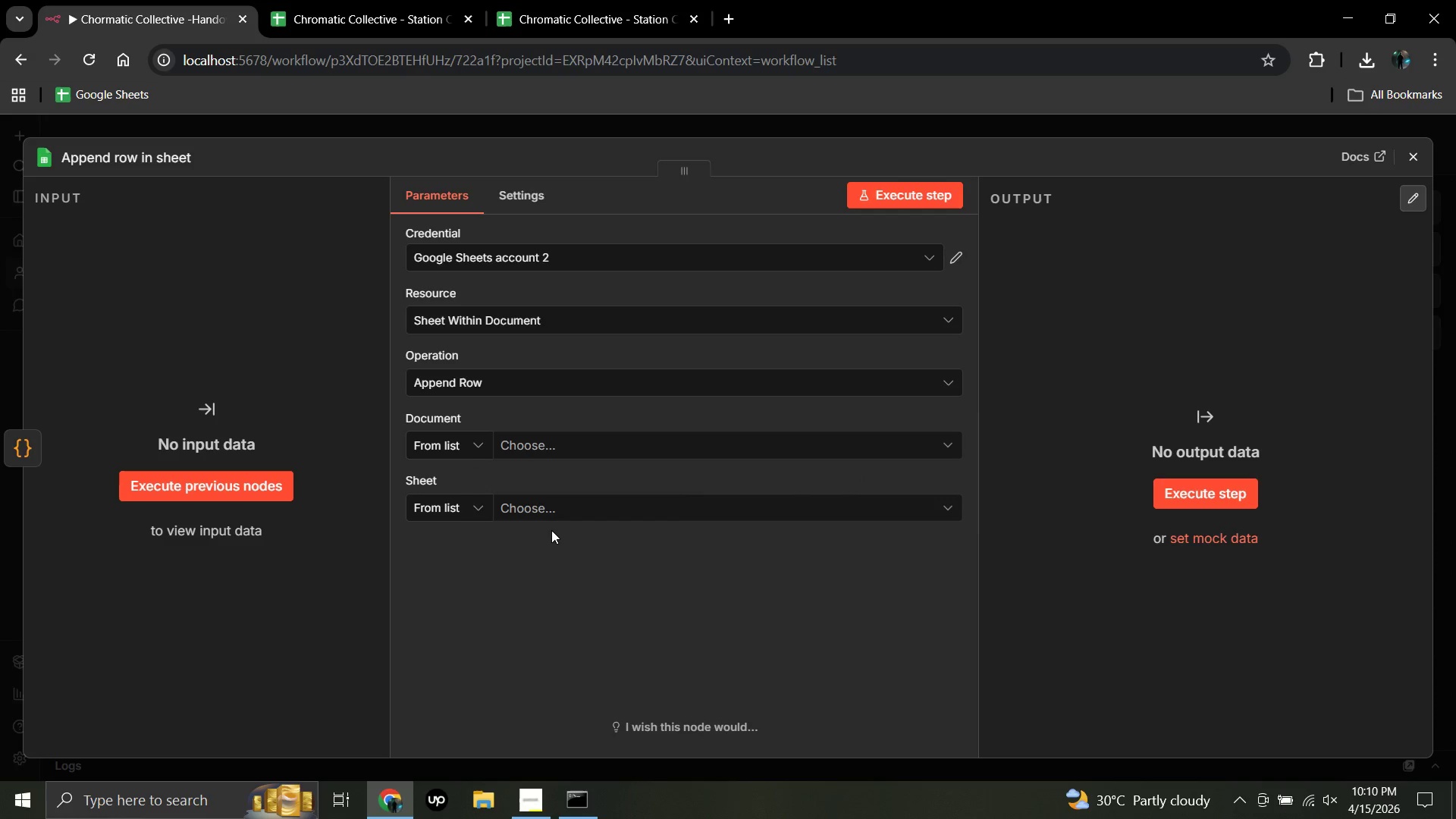 
mouse_move([522, 489])
 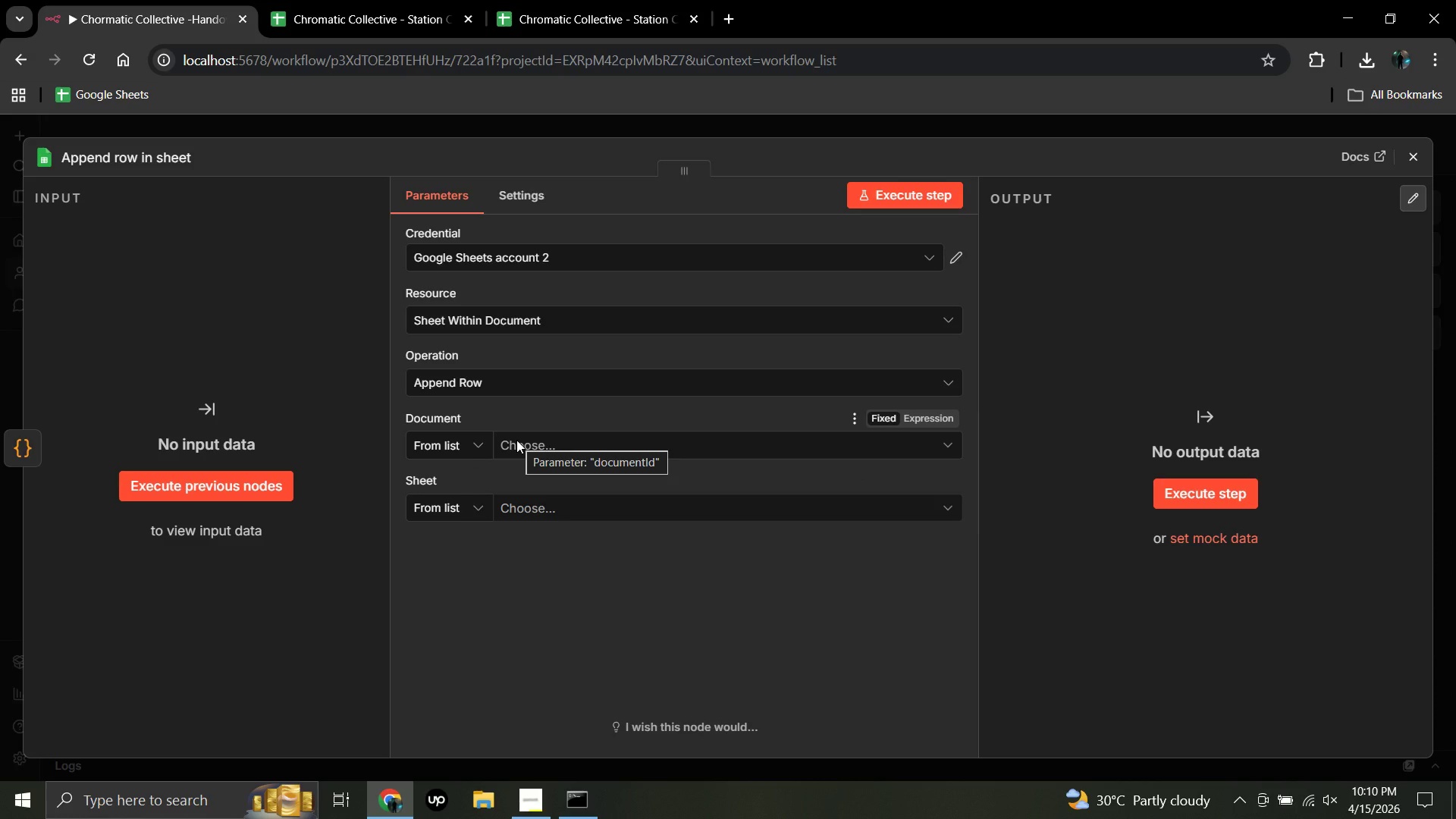 
left_click([516, 440])
 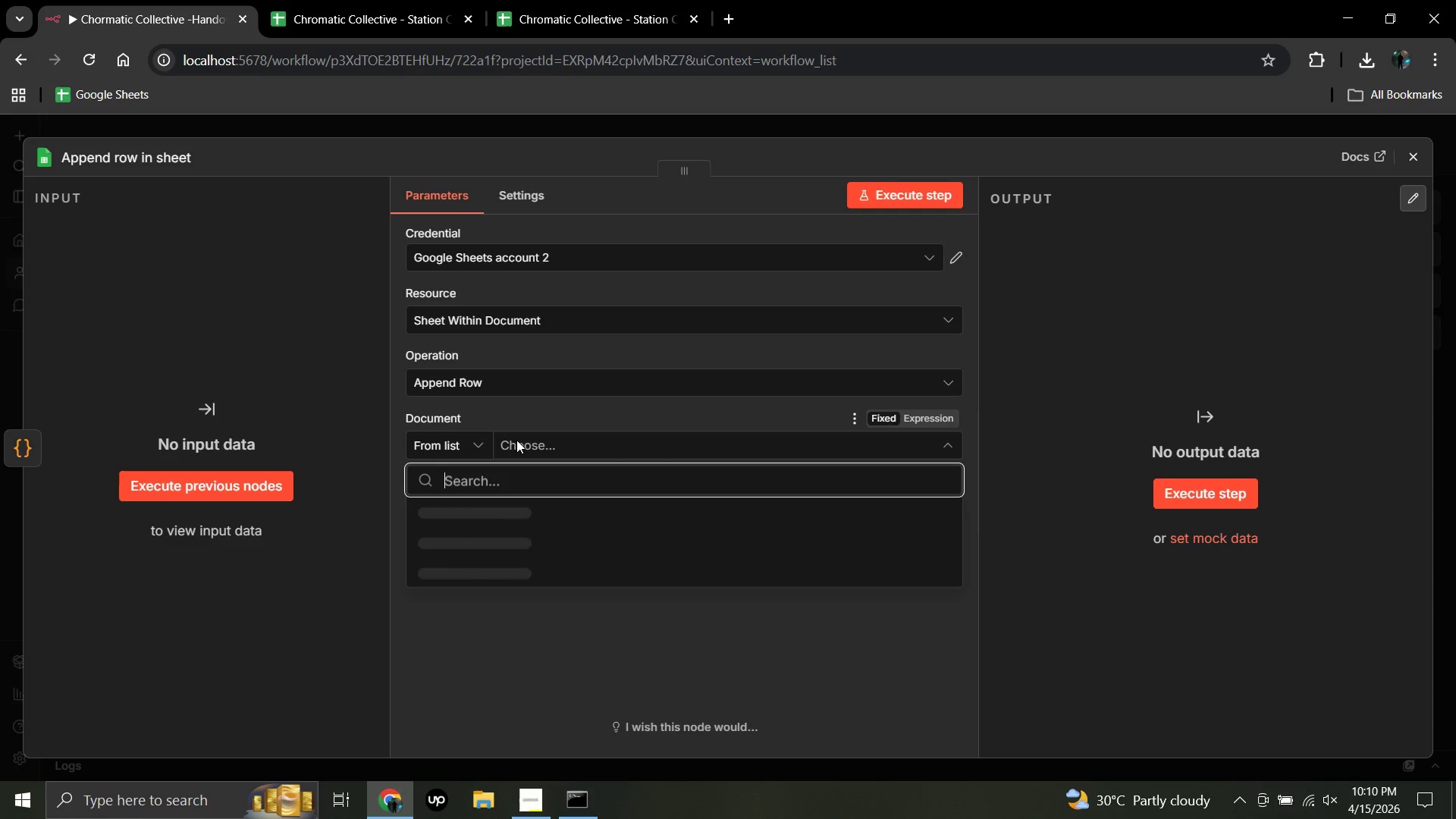 
left_click([516, 440])
 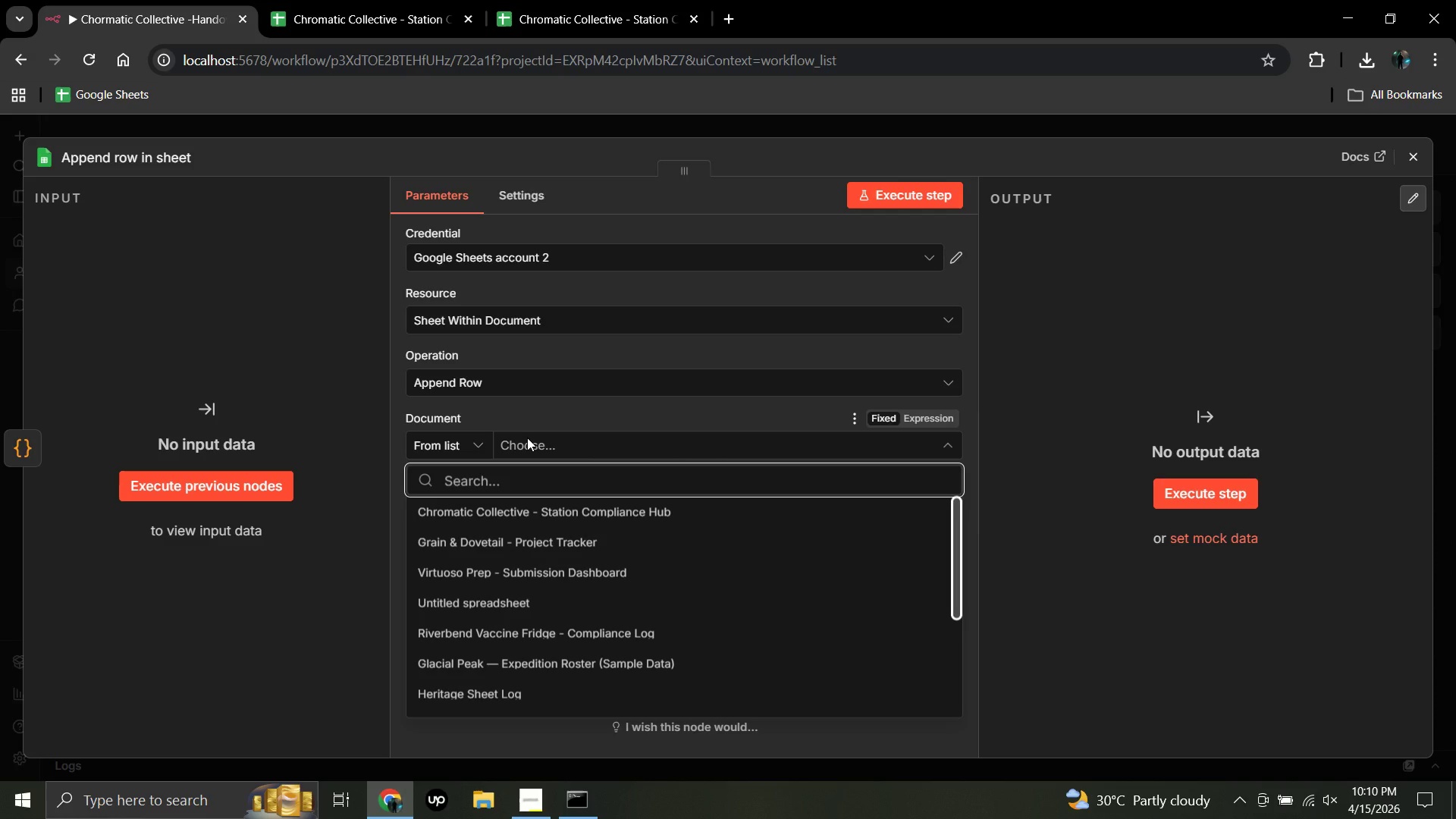 
wait(8.06)
 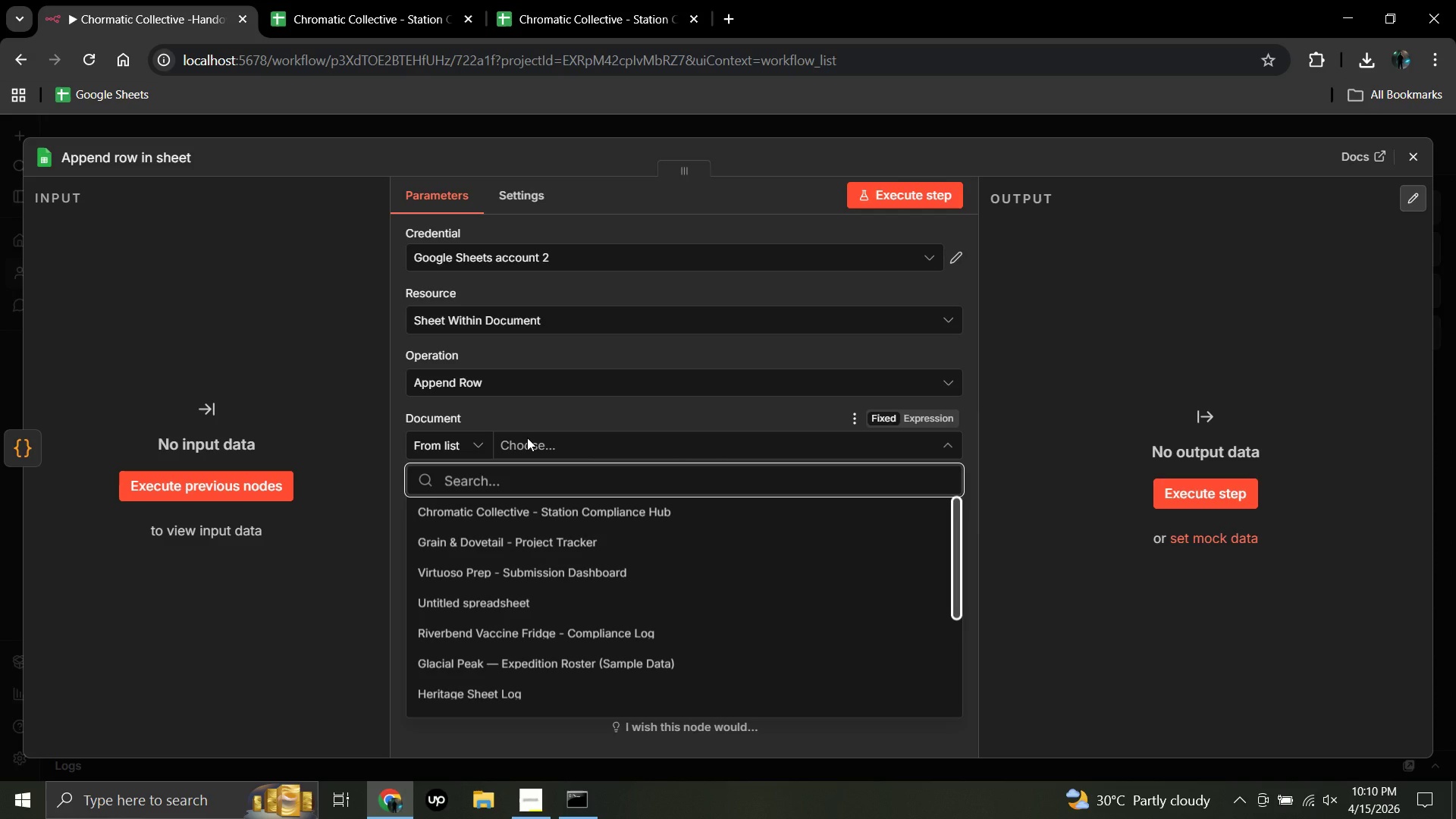 
left_click([535, 513])
 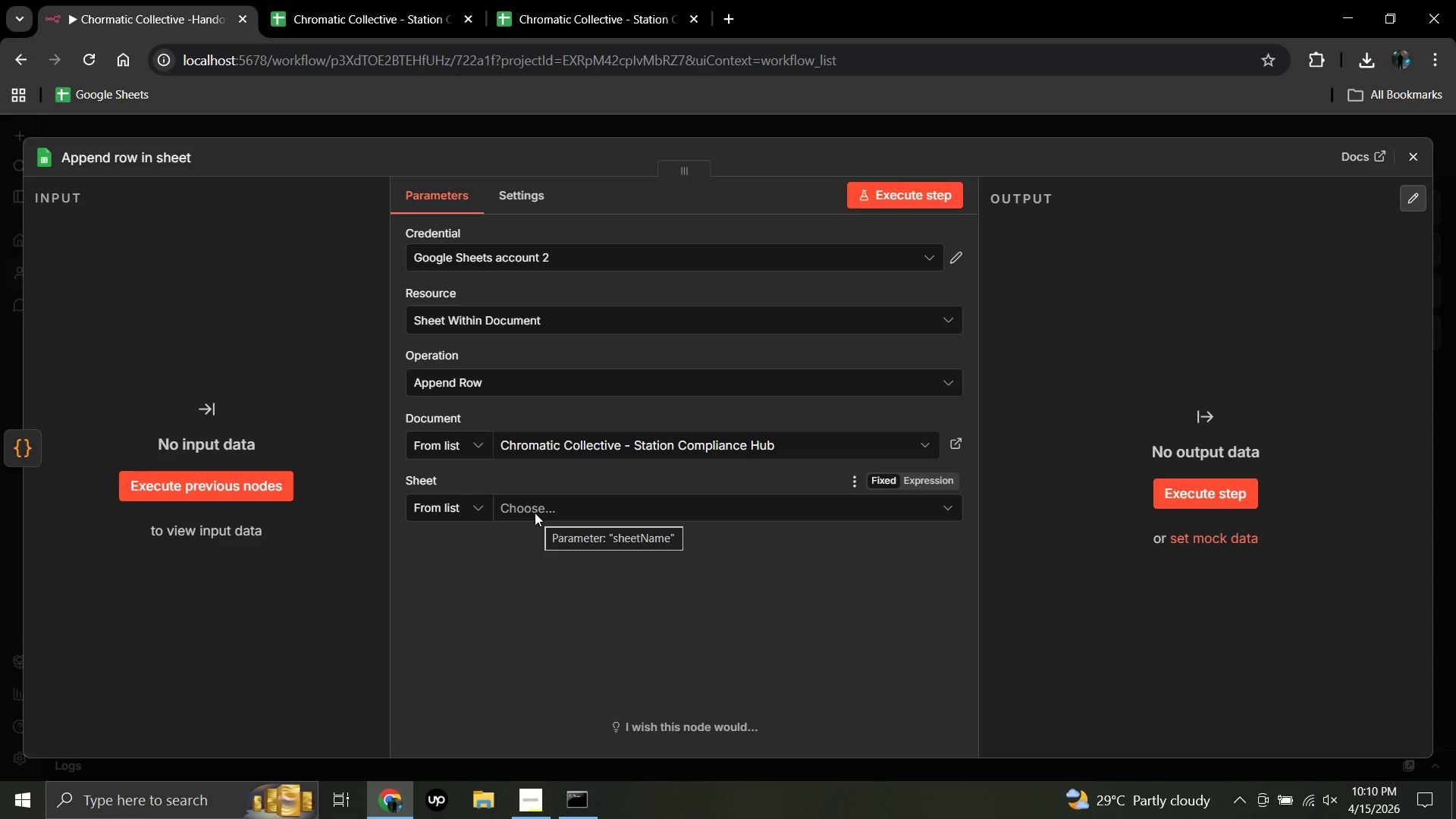 
wait(8.47)
 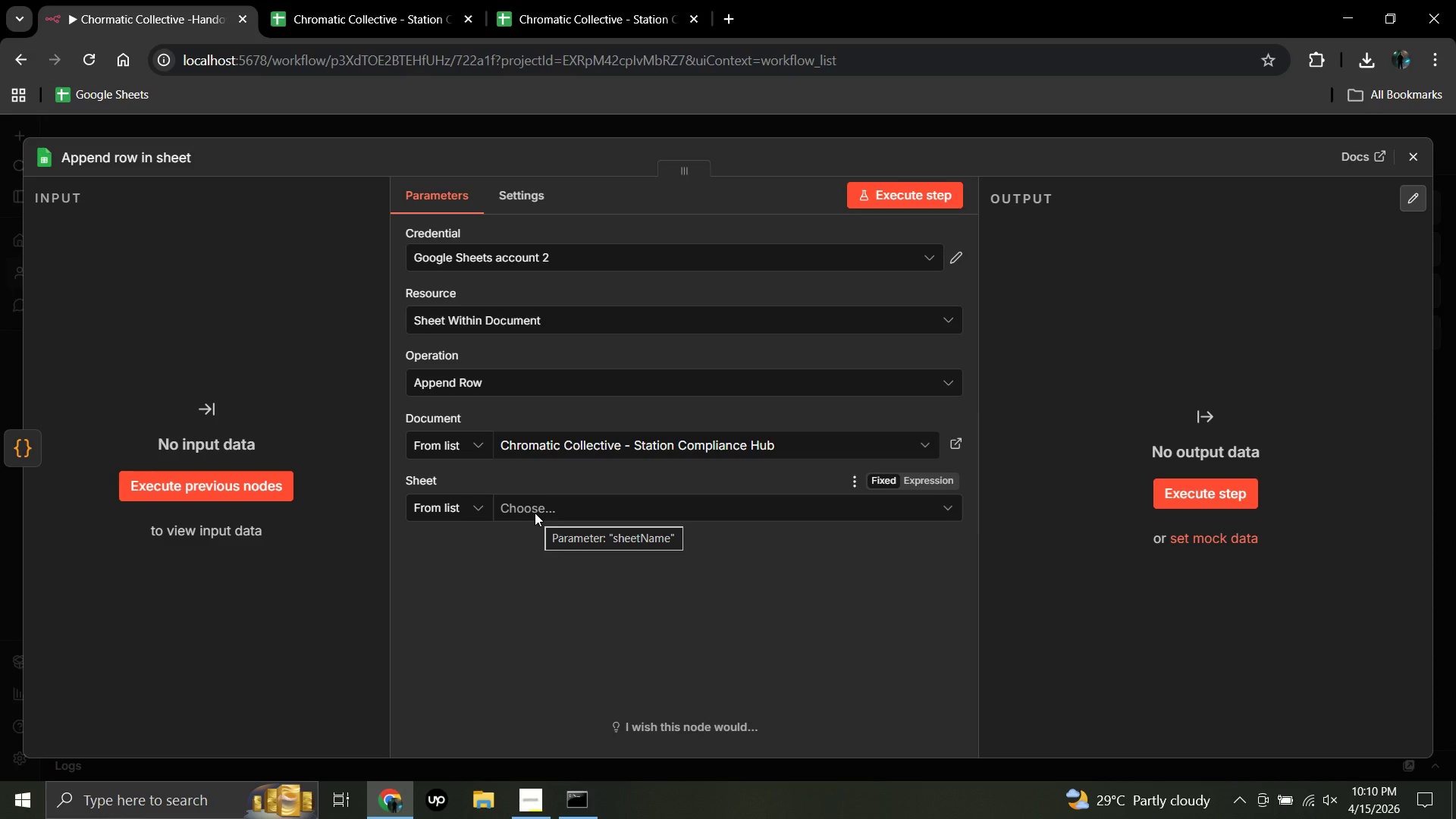 
left_click([525, 504])
 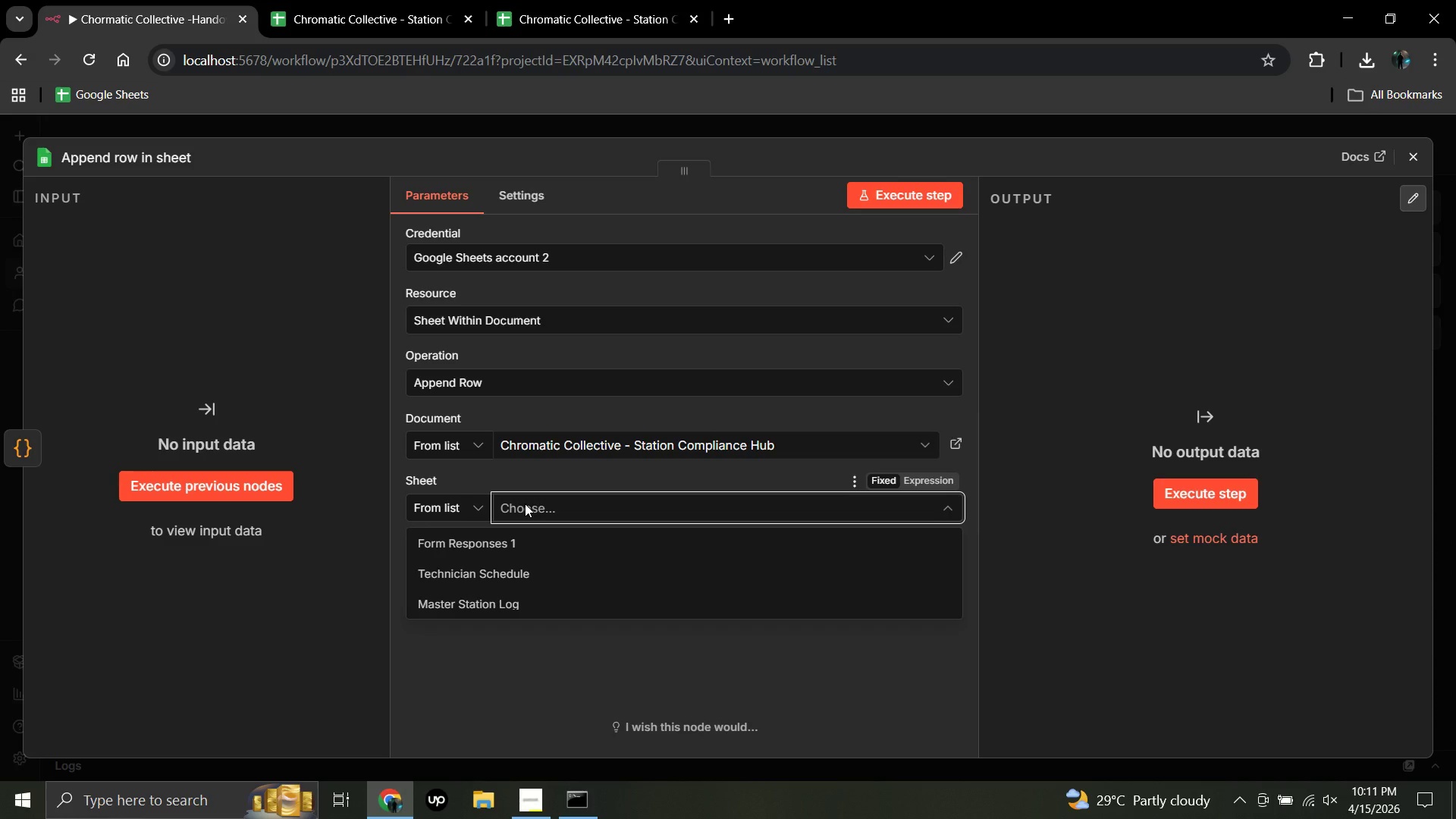 
wait(8.84)
 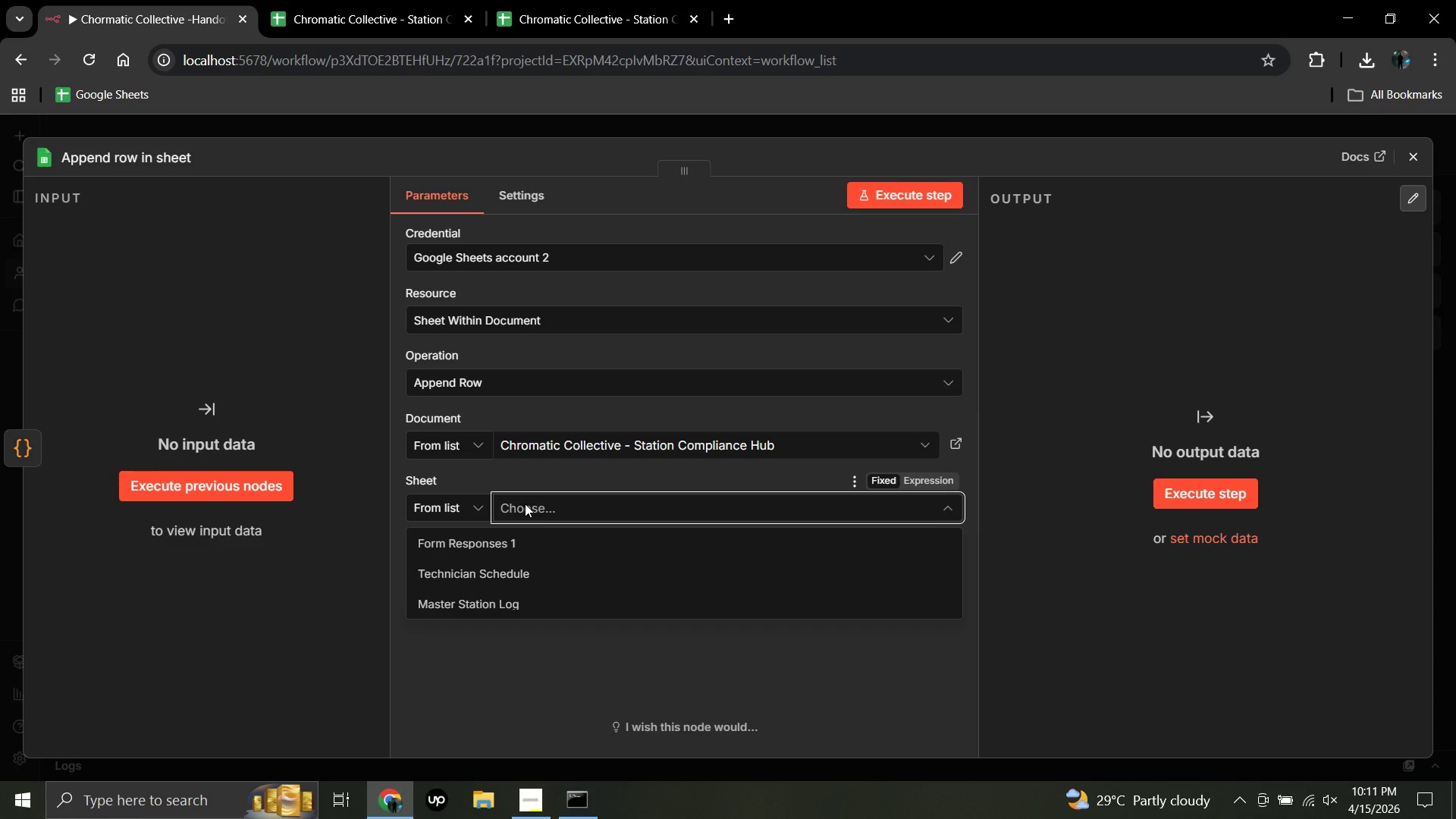 
left_click([482, 604])
 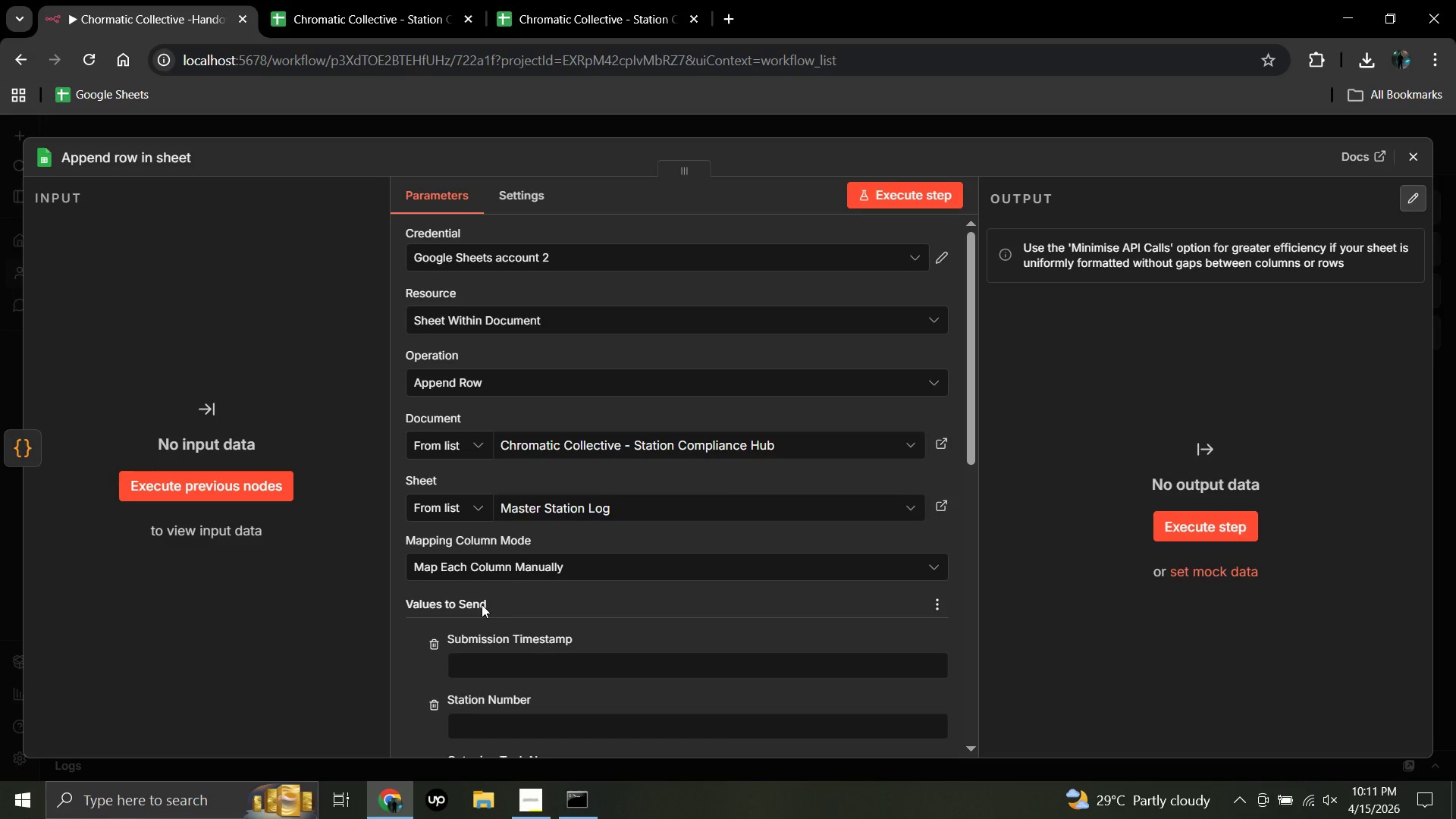 
double_click([240, 633])
 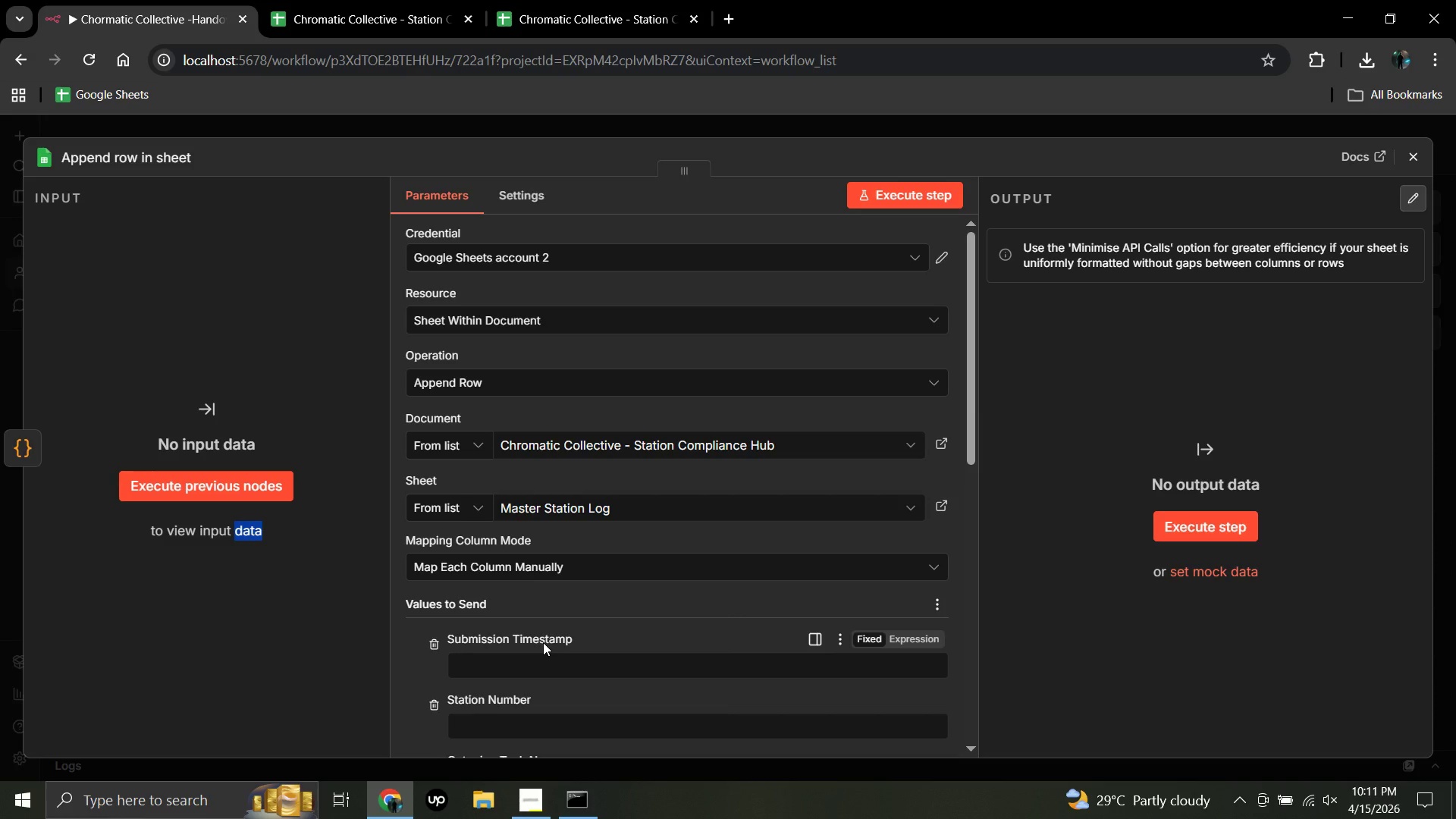 
scroll: coordinate [543, 642], scroll_direction: down, amount: 10.0
 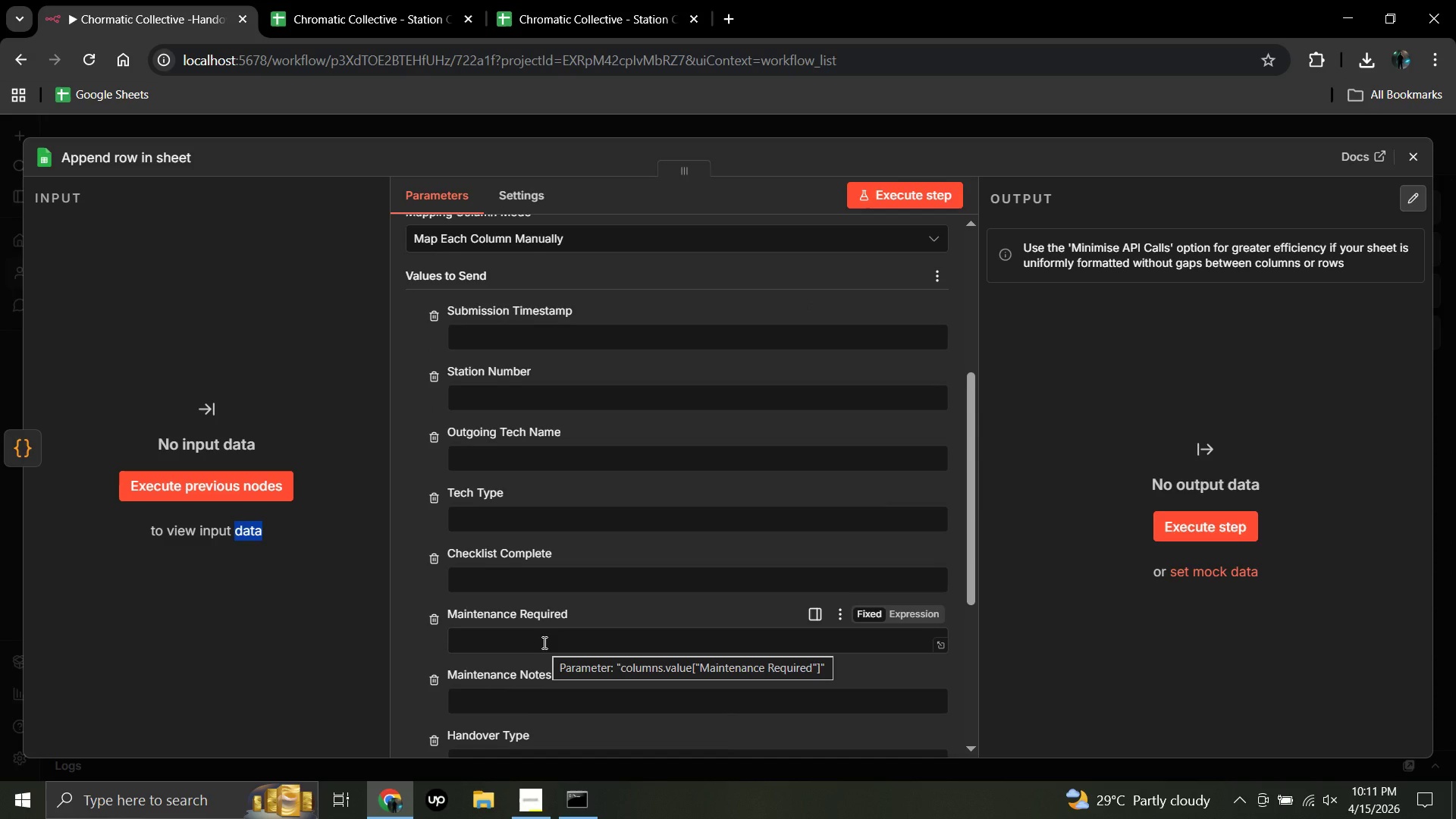 
wait(15.25)
 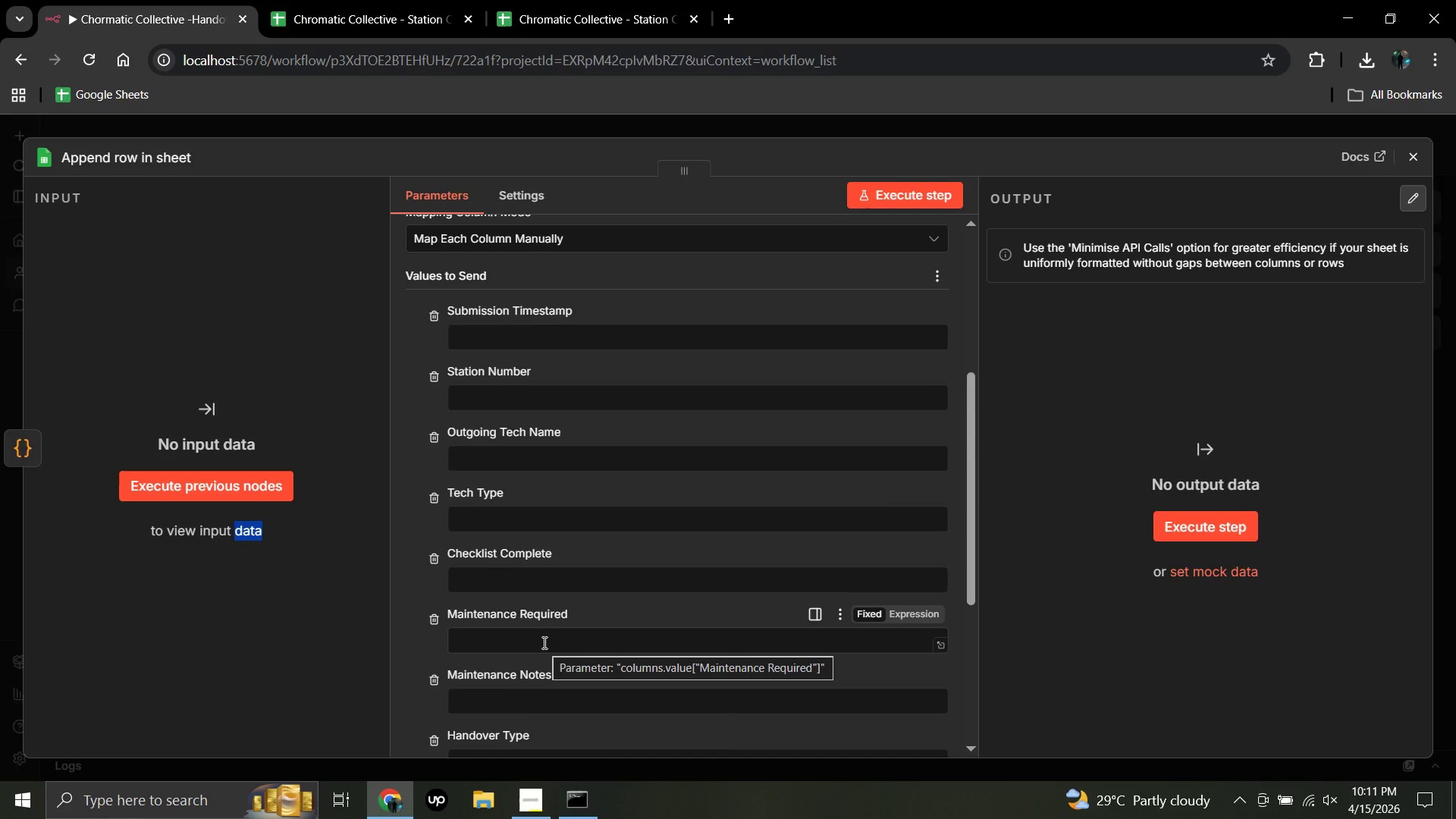 
left_click([542, 339])
 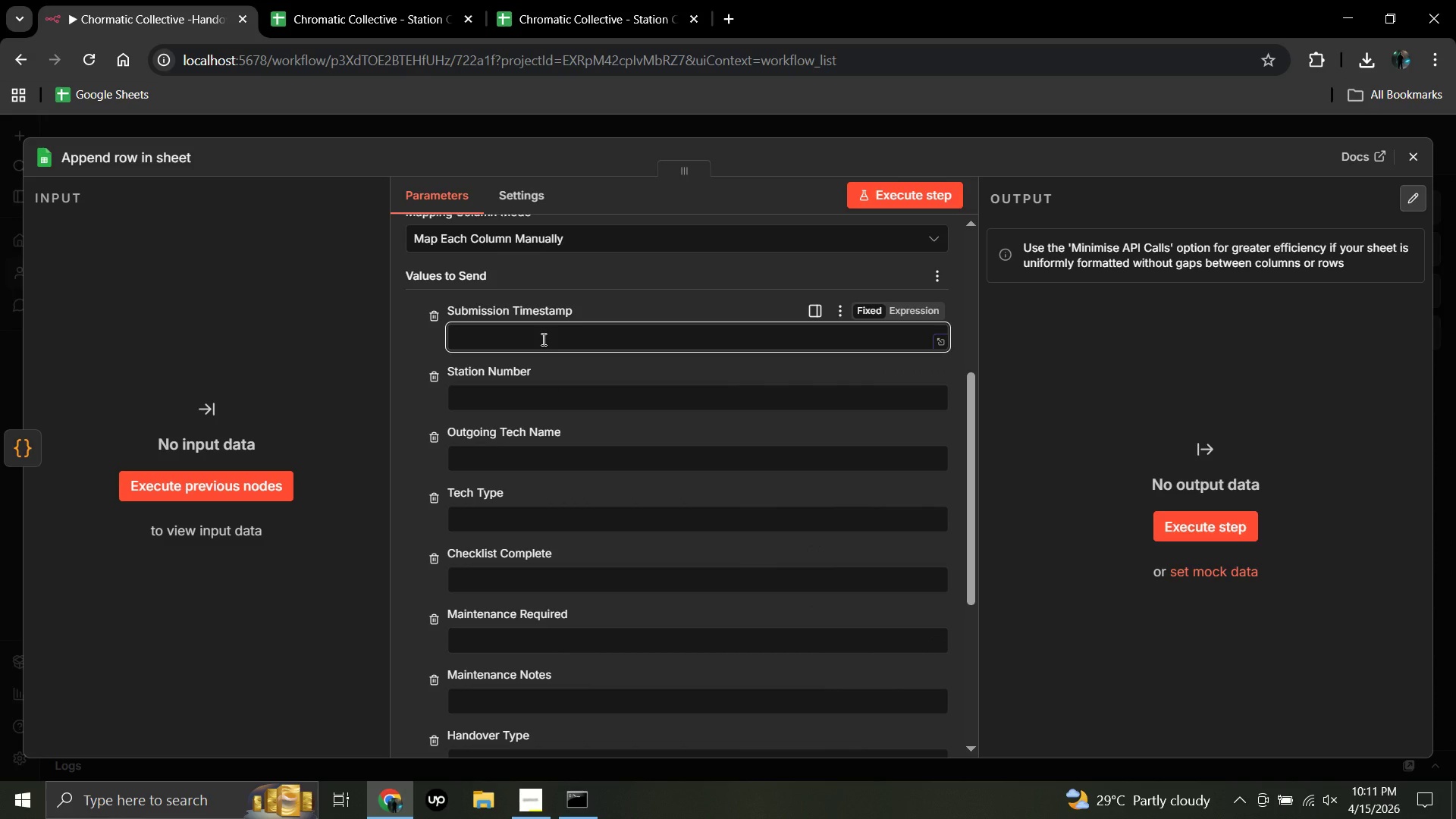 
key(Shift+BracketLeft)
 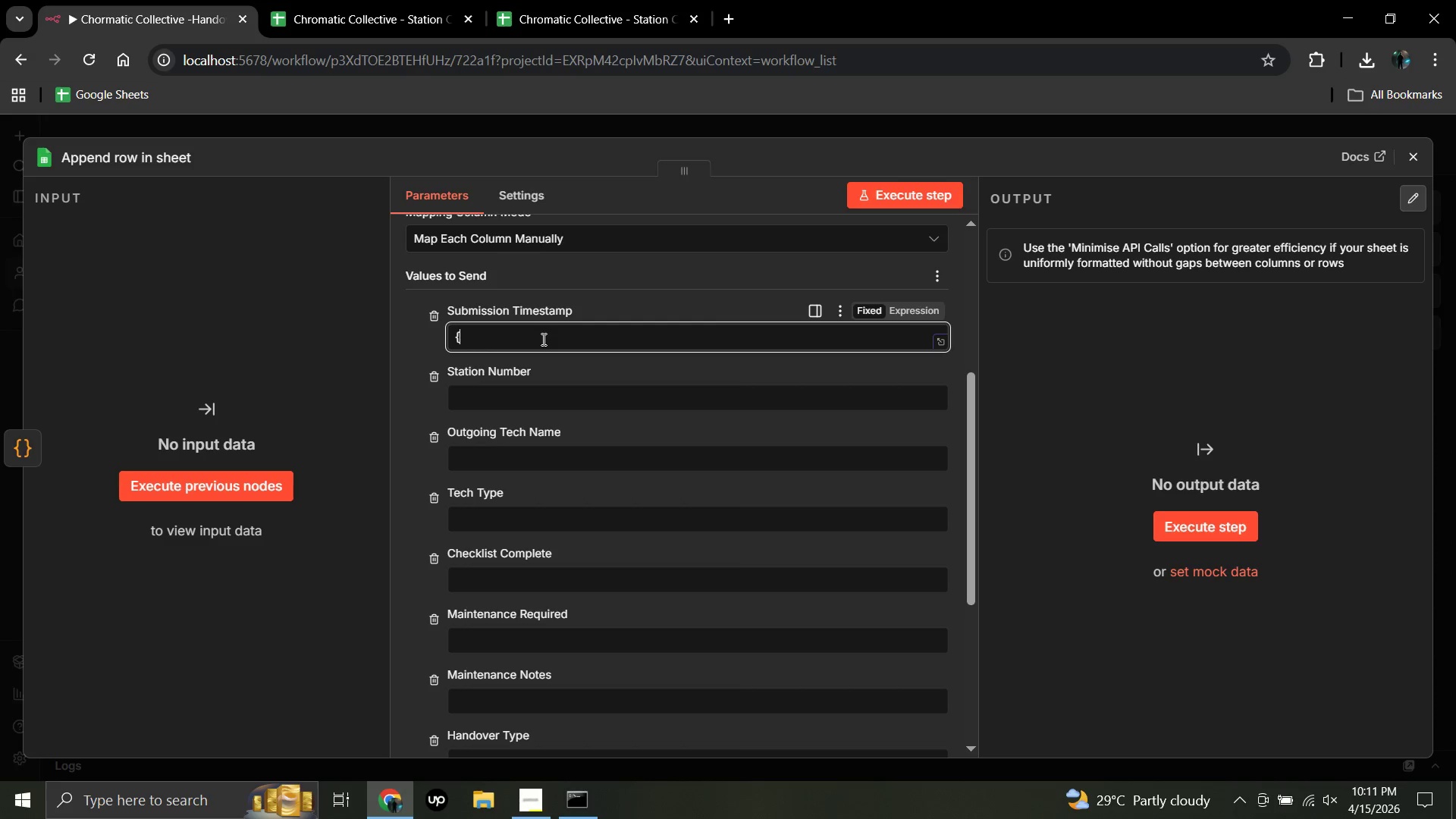 
key(Shift+BracketLeft)
 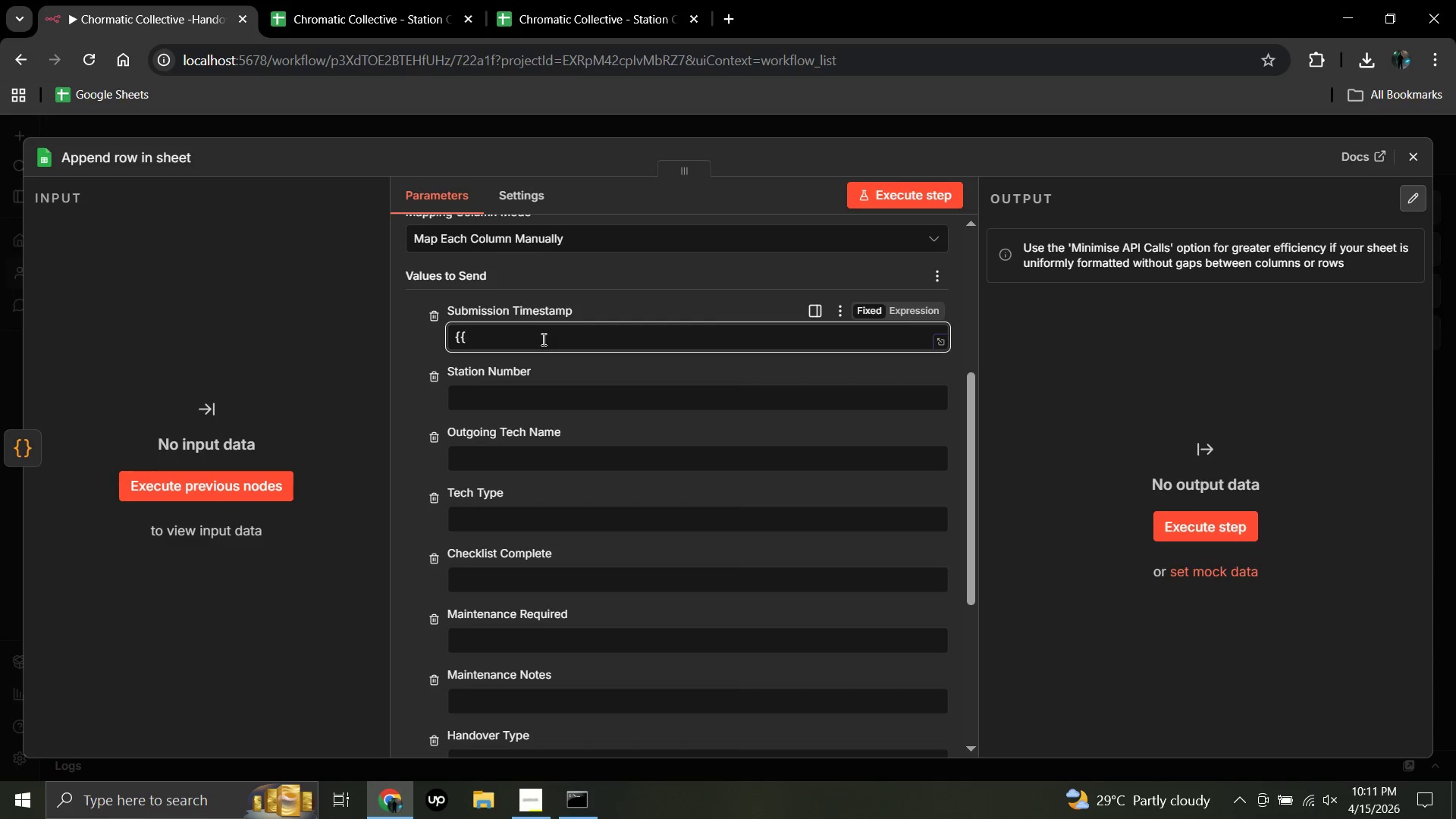 
hold_key(key=ShiftLeft, duration=0.97)
 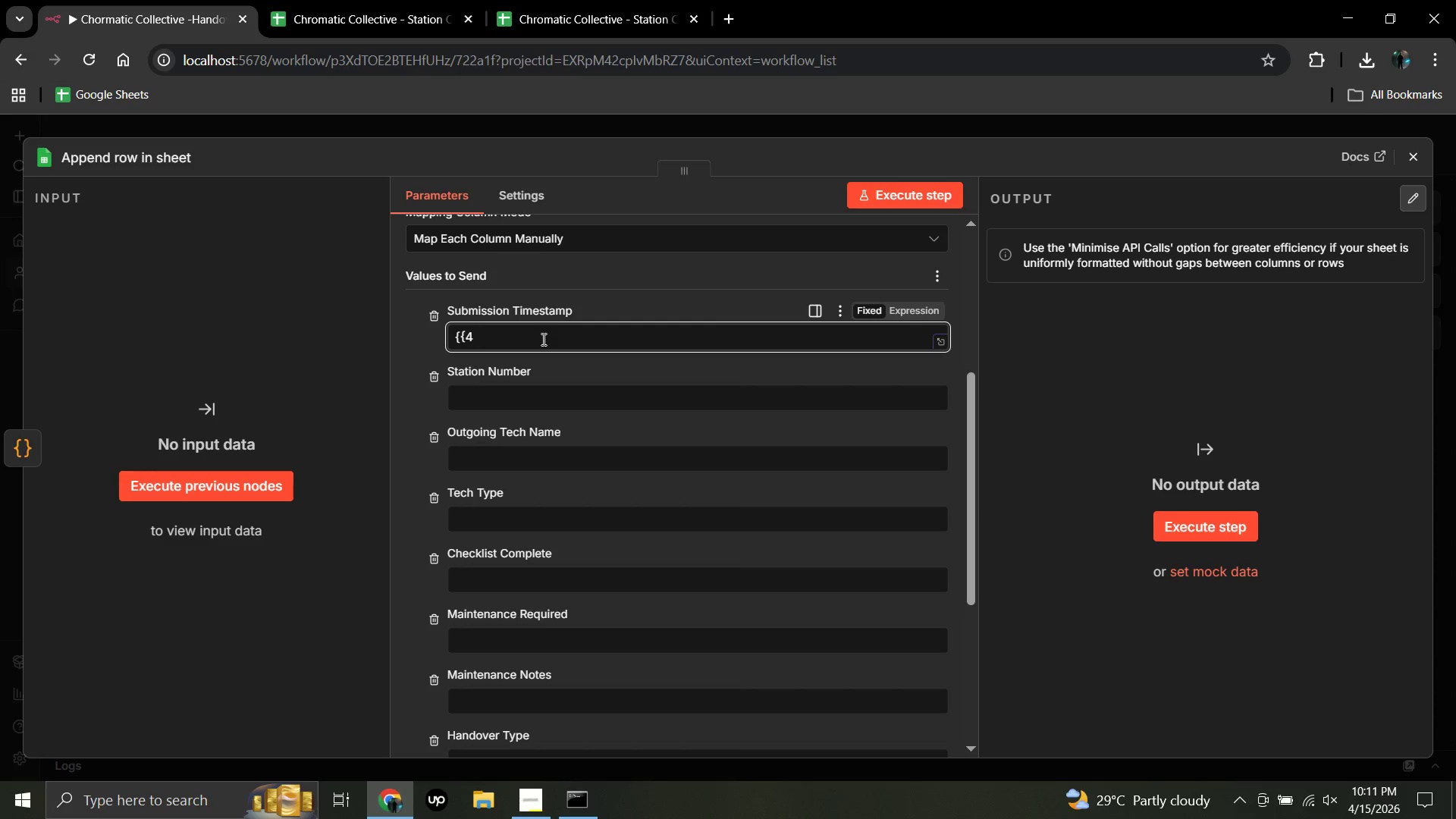 
key(4)
 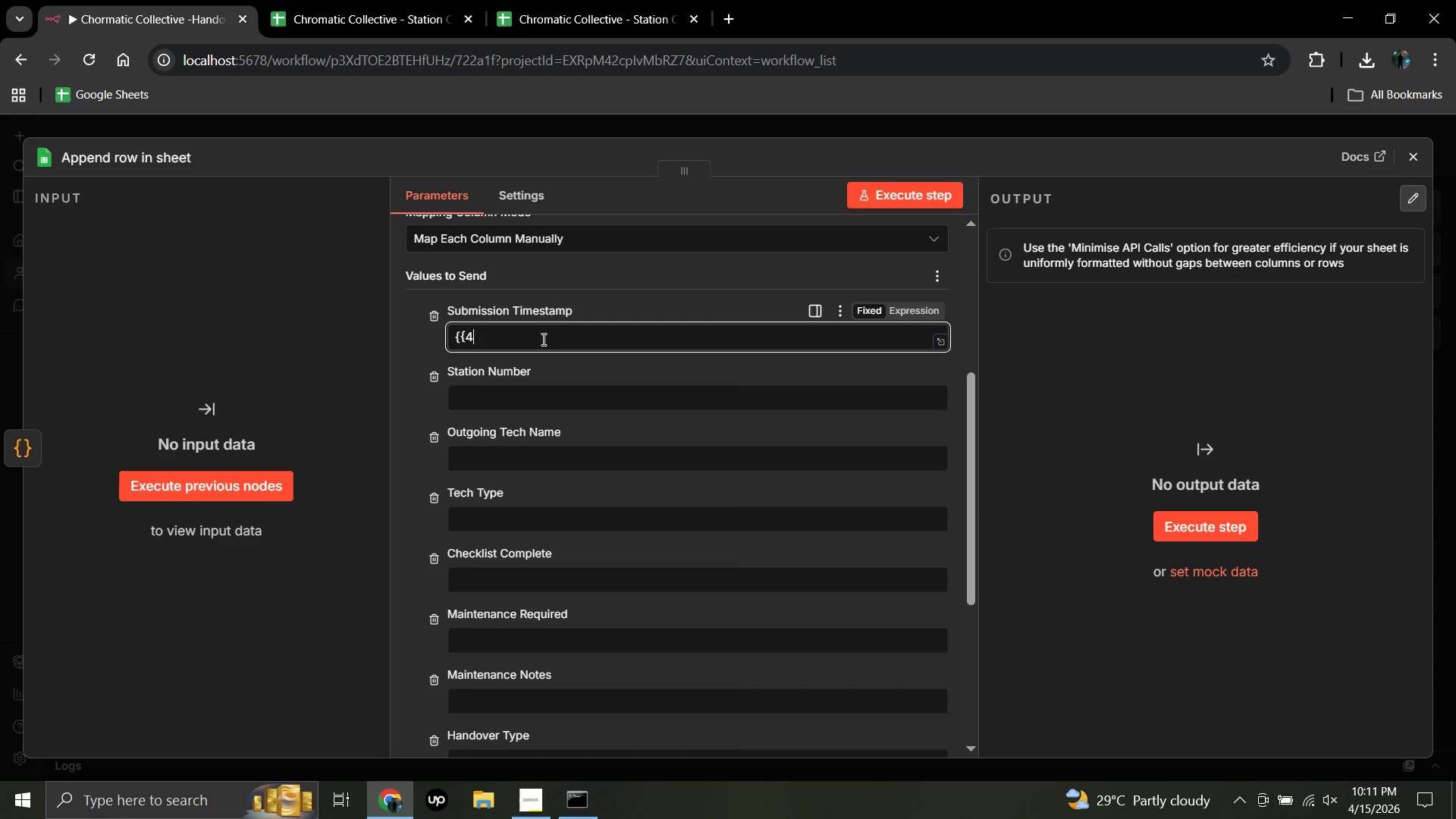 
key(Backspace)
 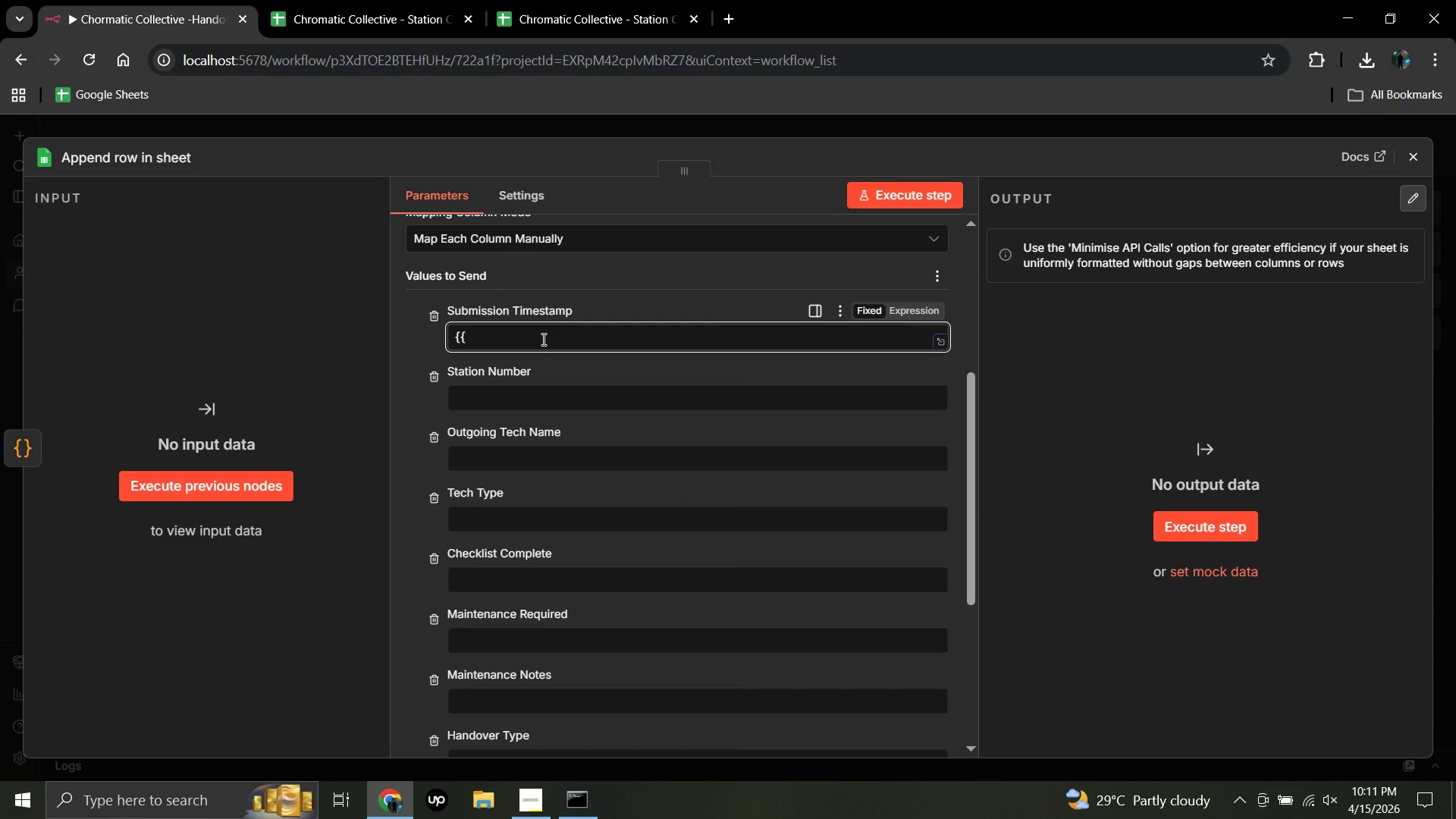 
key(Shift+4)
 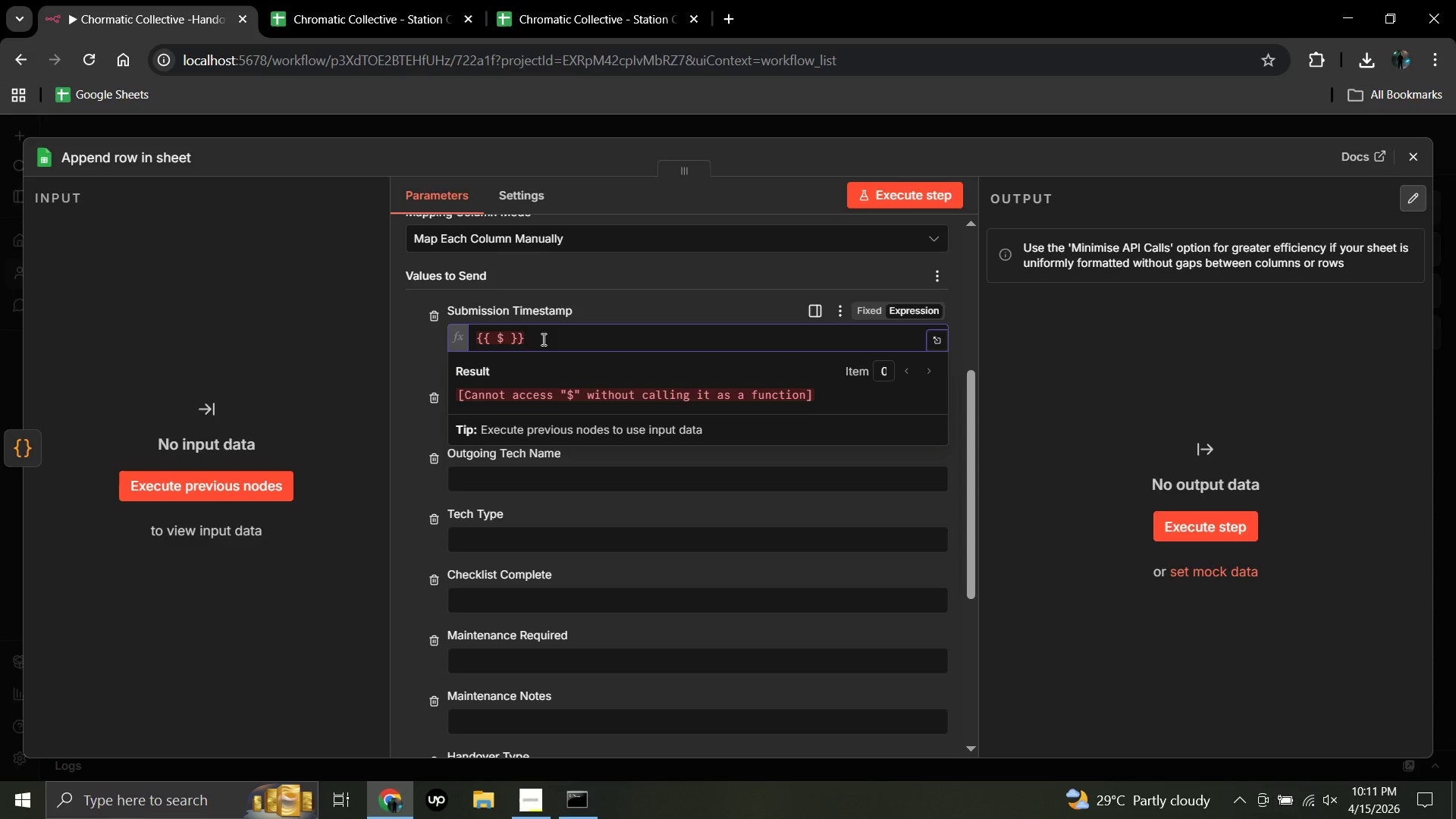 
wait(6.59)
 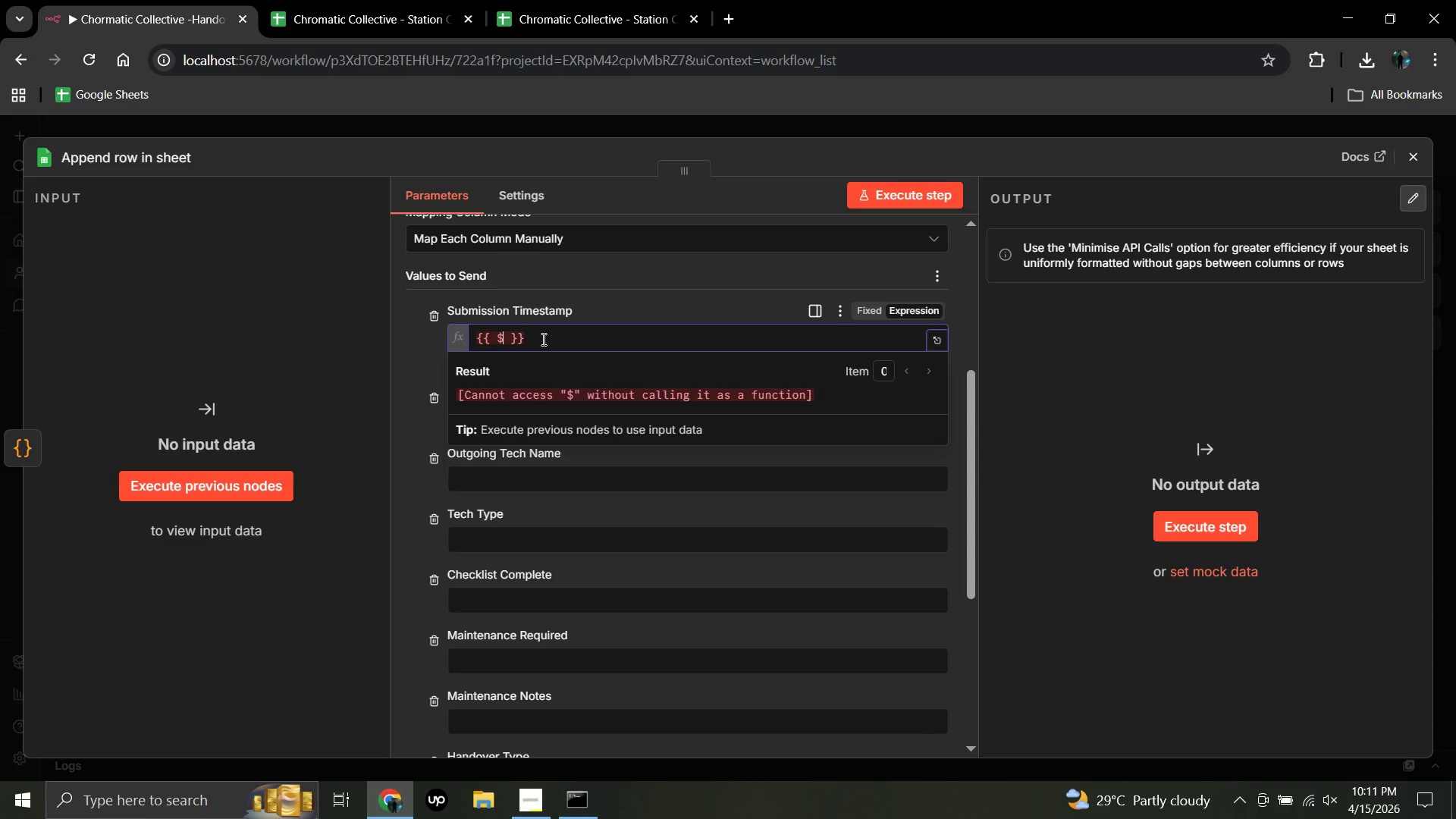 
key(Shift+9)
 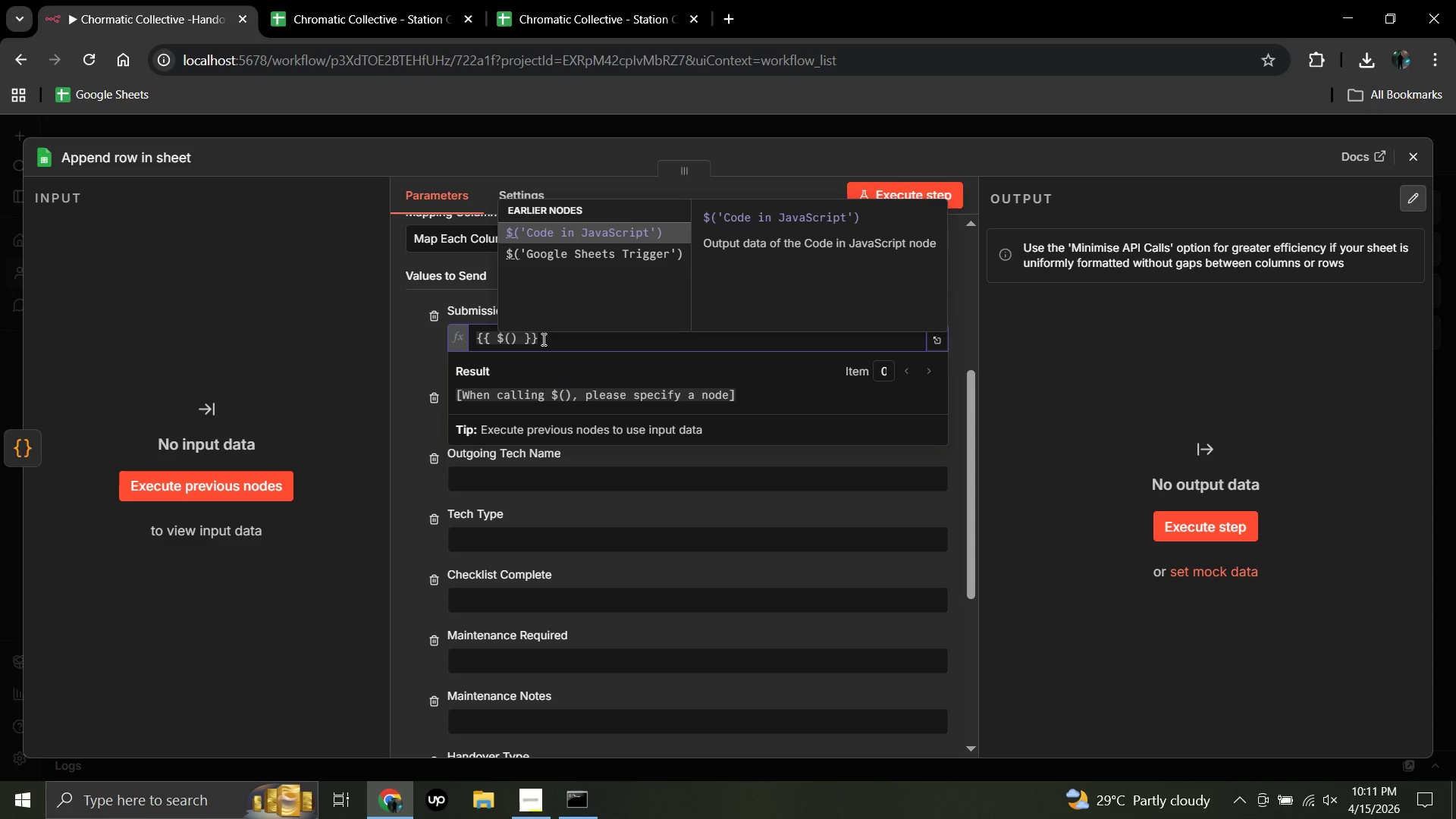 
key(Quote)
 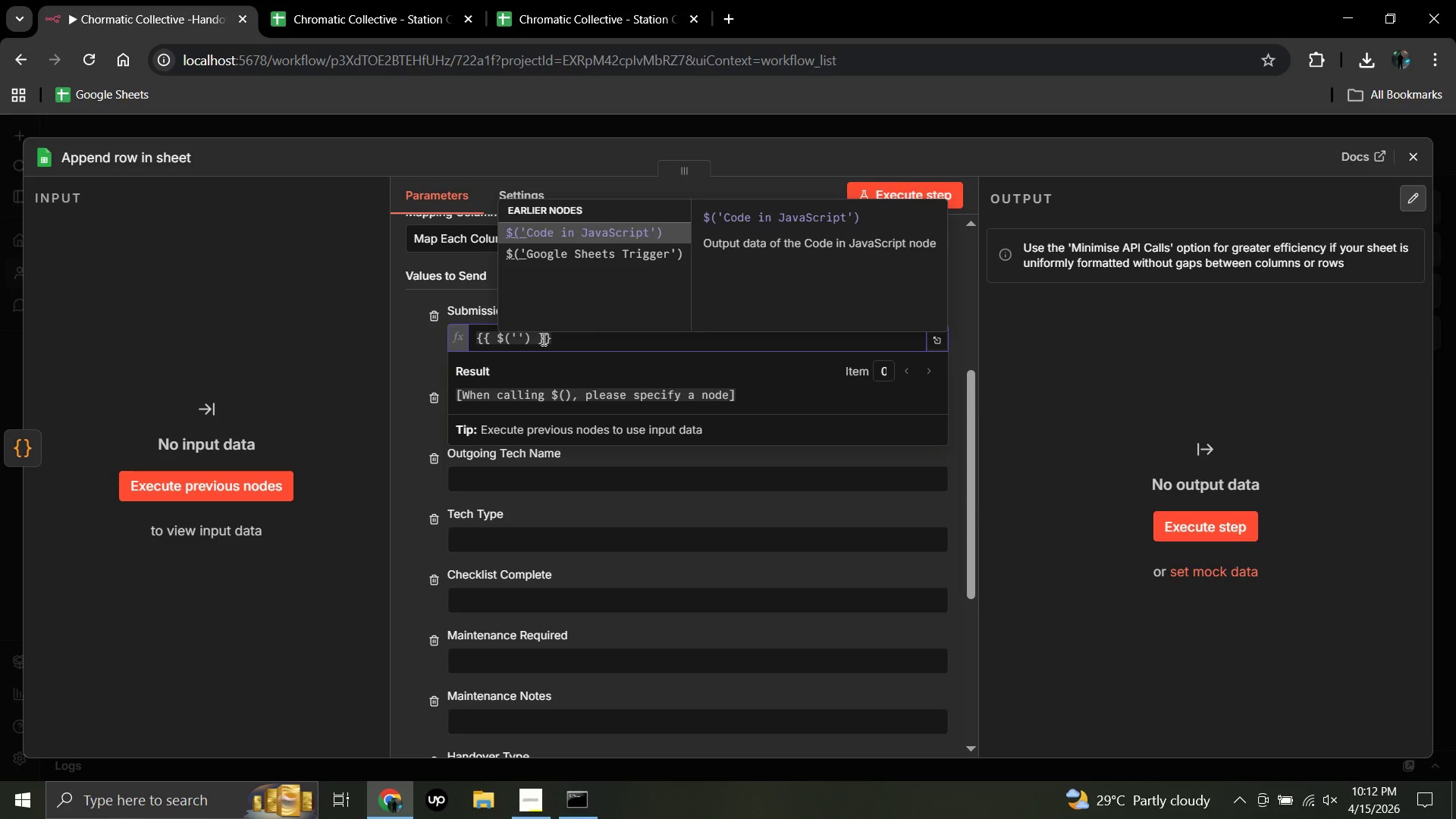 
wait(23.17)
 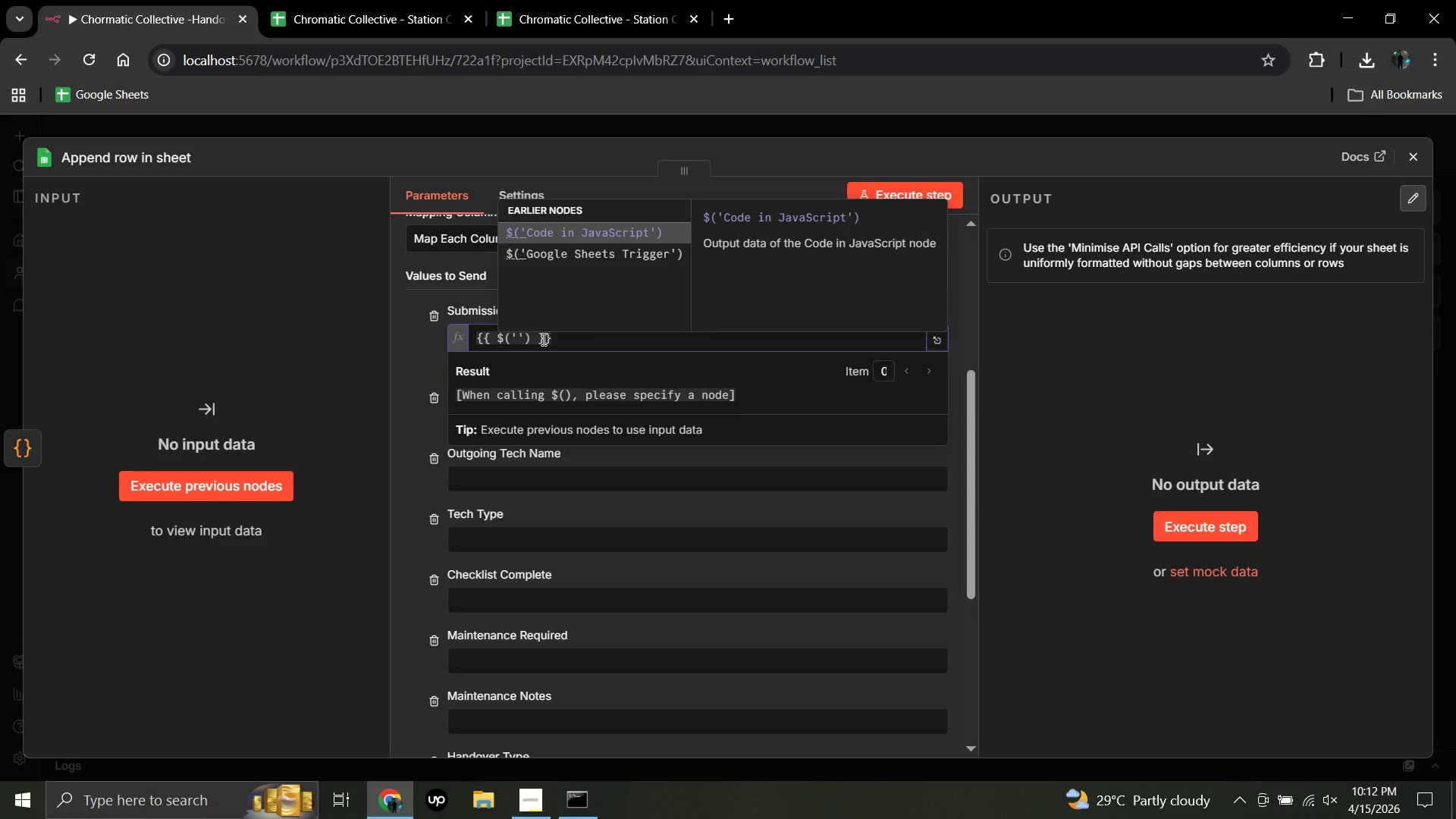 
type(Parse Form)
 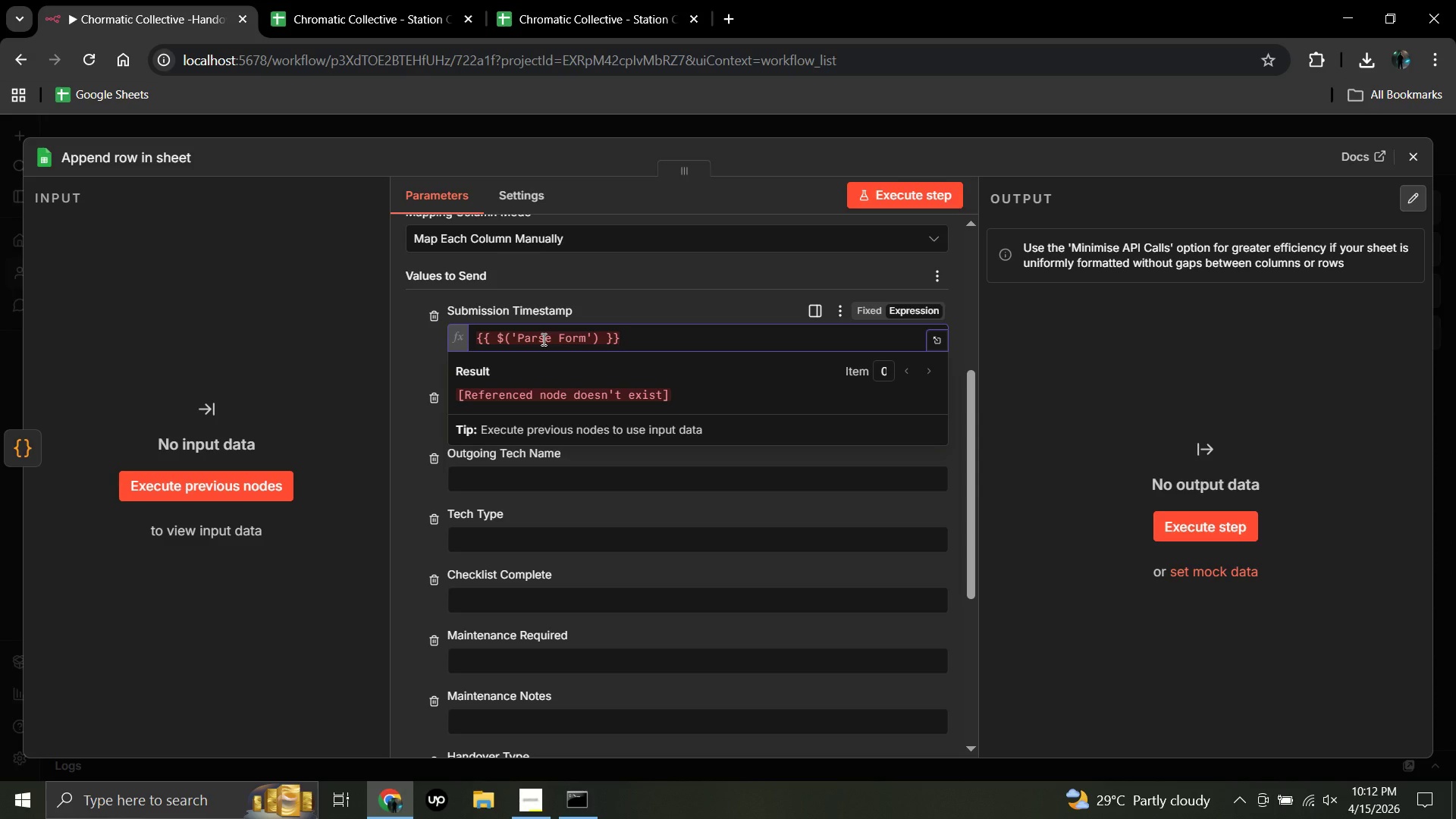 
wait(20.09)
 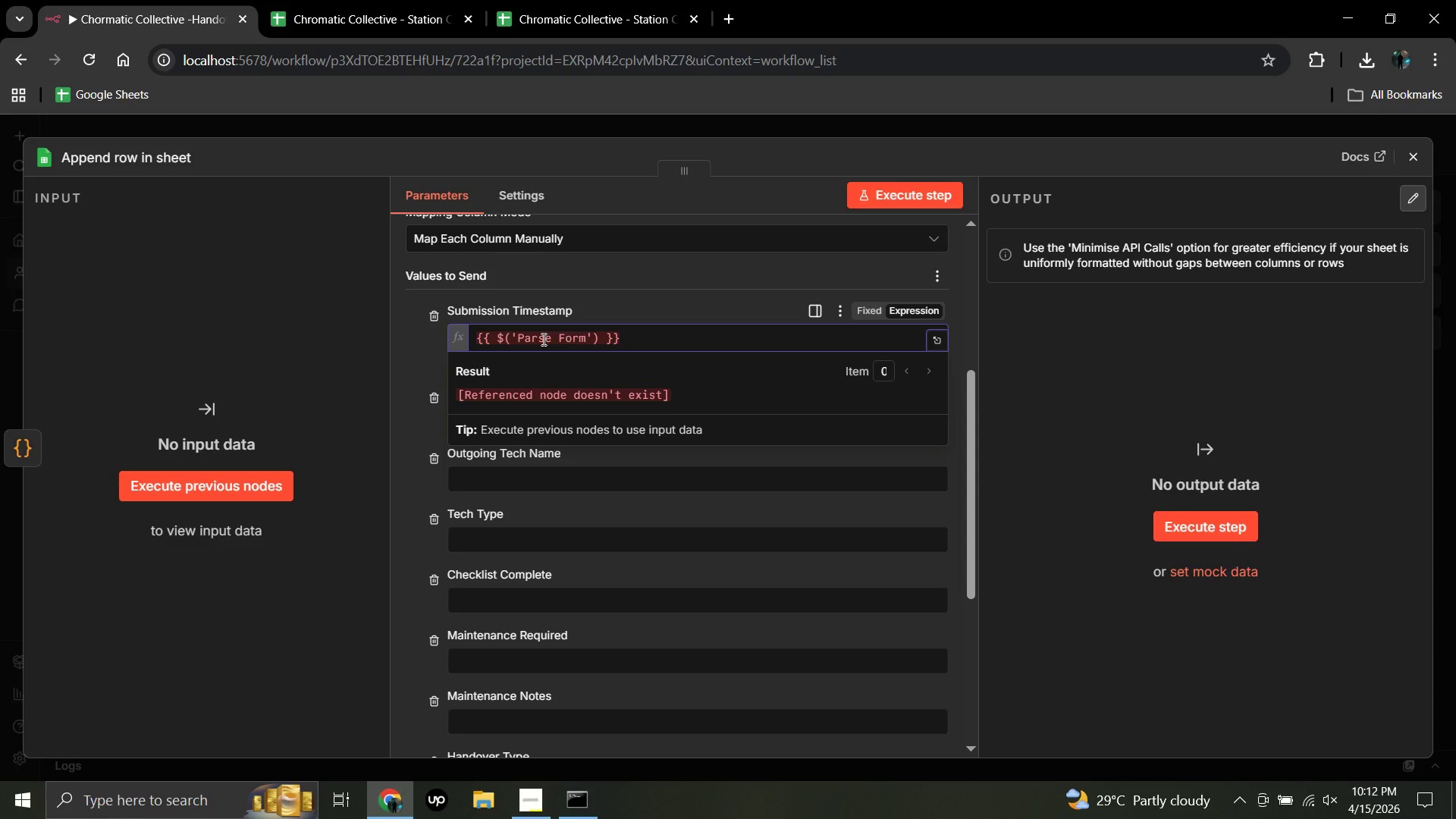 
double_click([542, 339])
 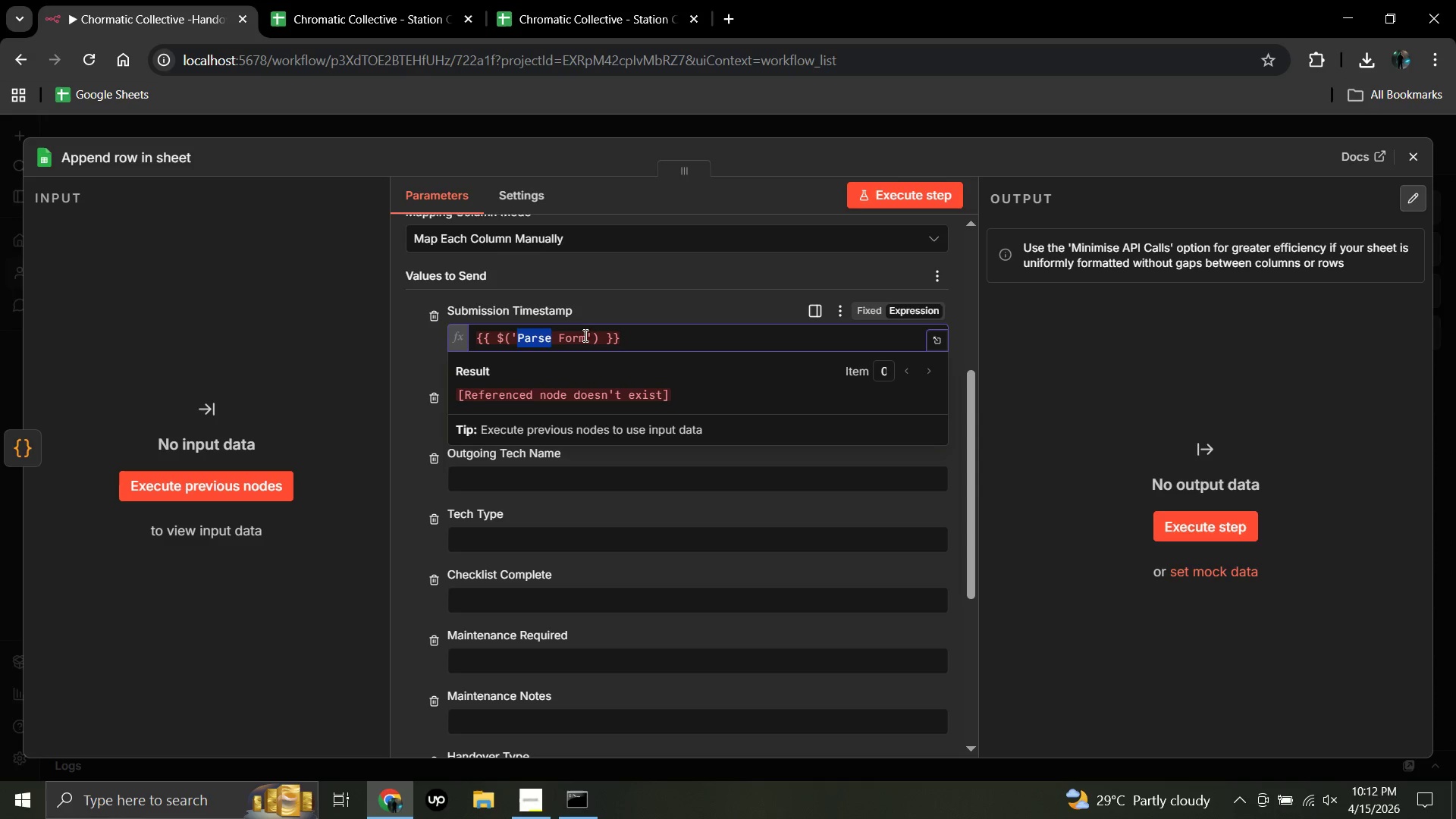 
left_click([584, 337])
 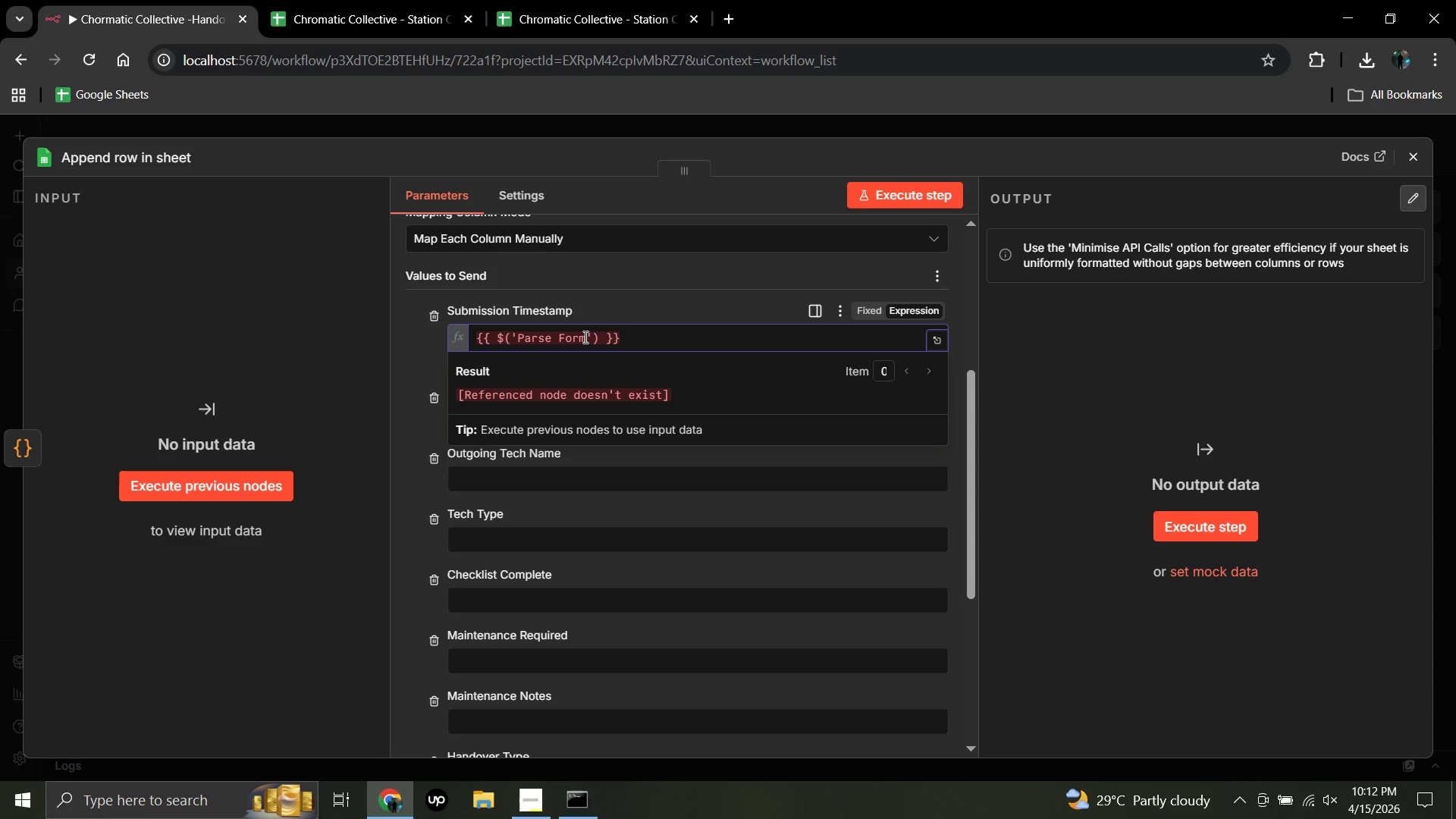 
left_click([584, 337])
 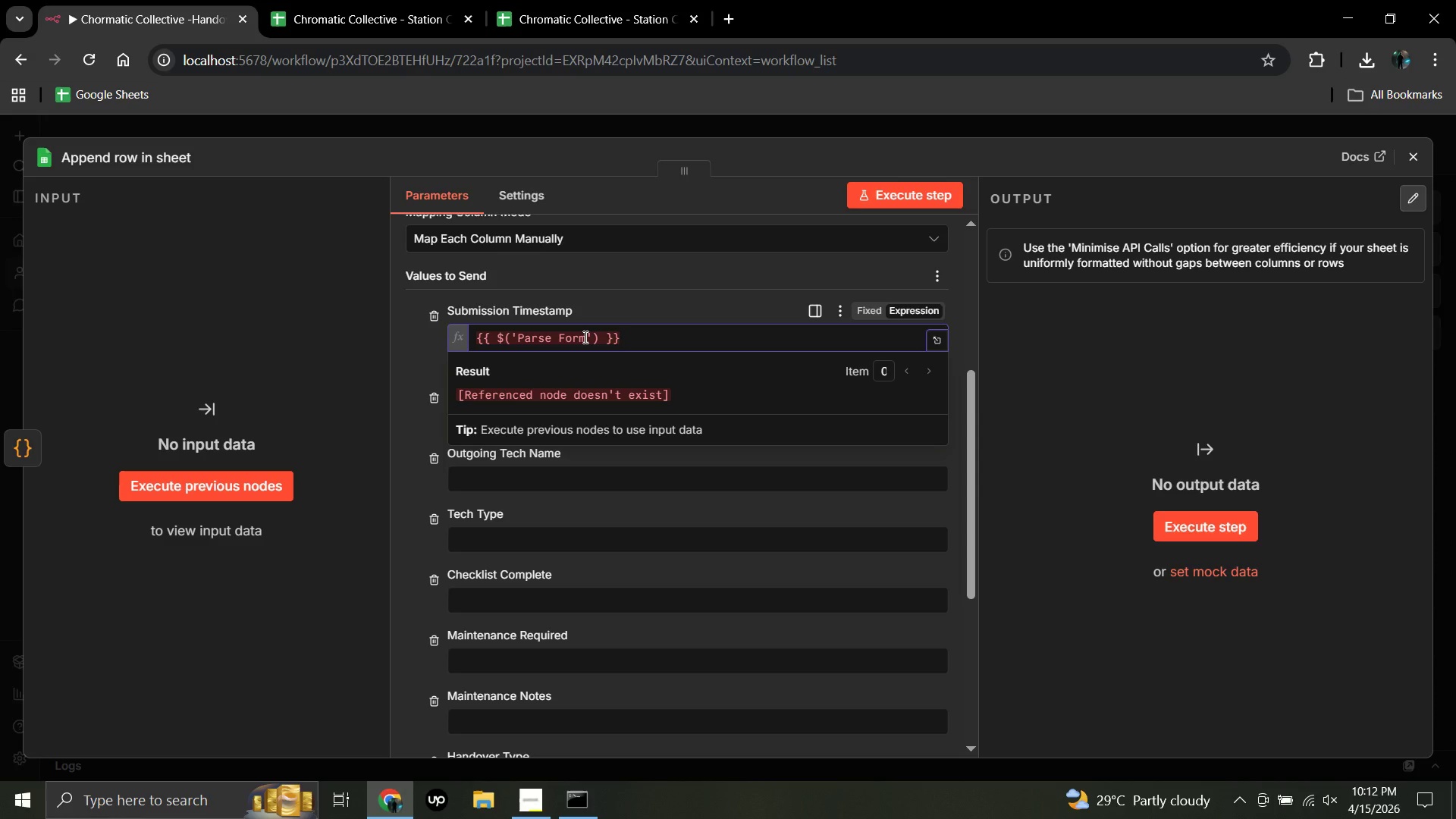 
type( Data)
 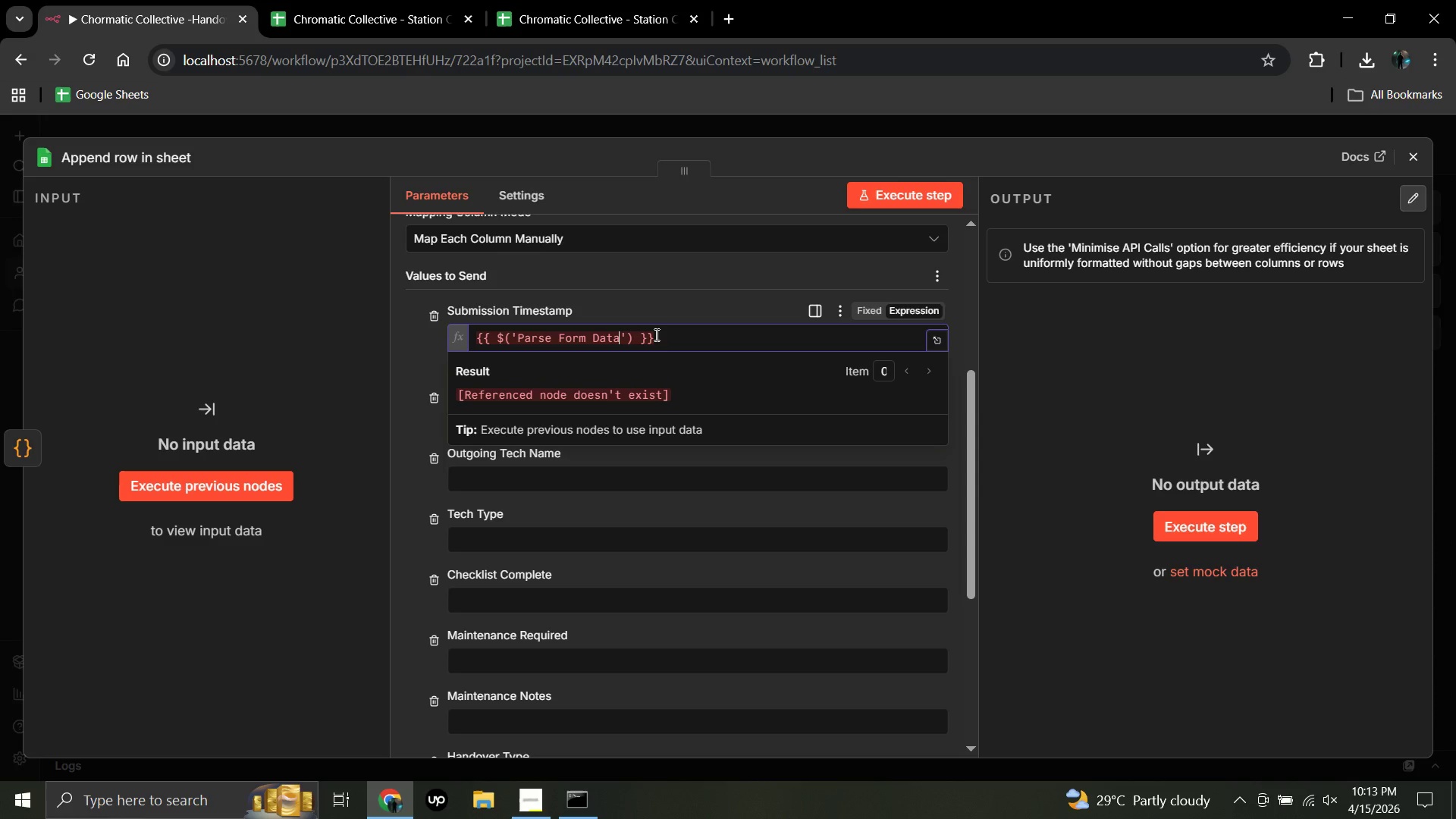 
wait(12.95)
 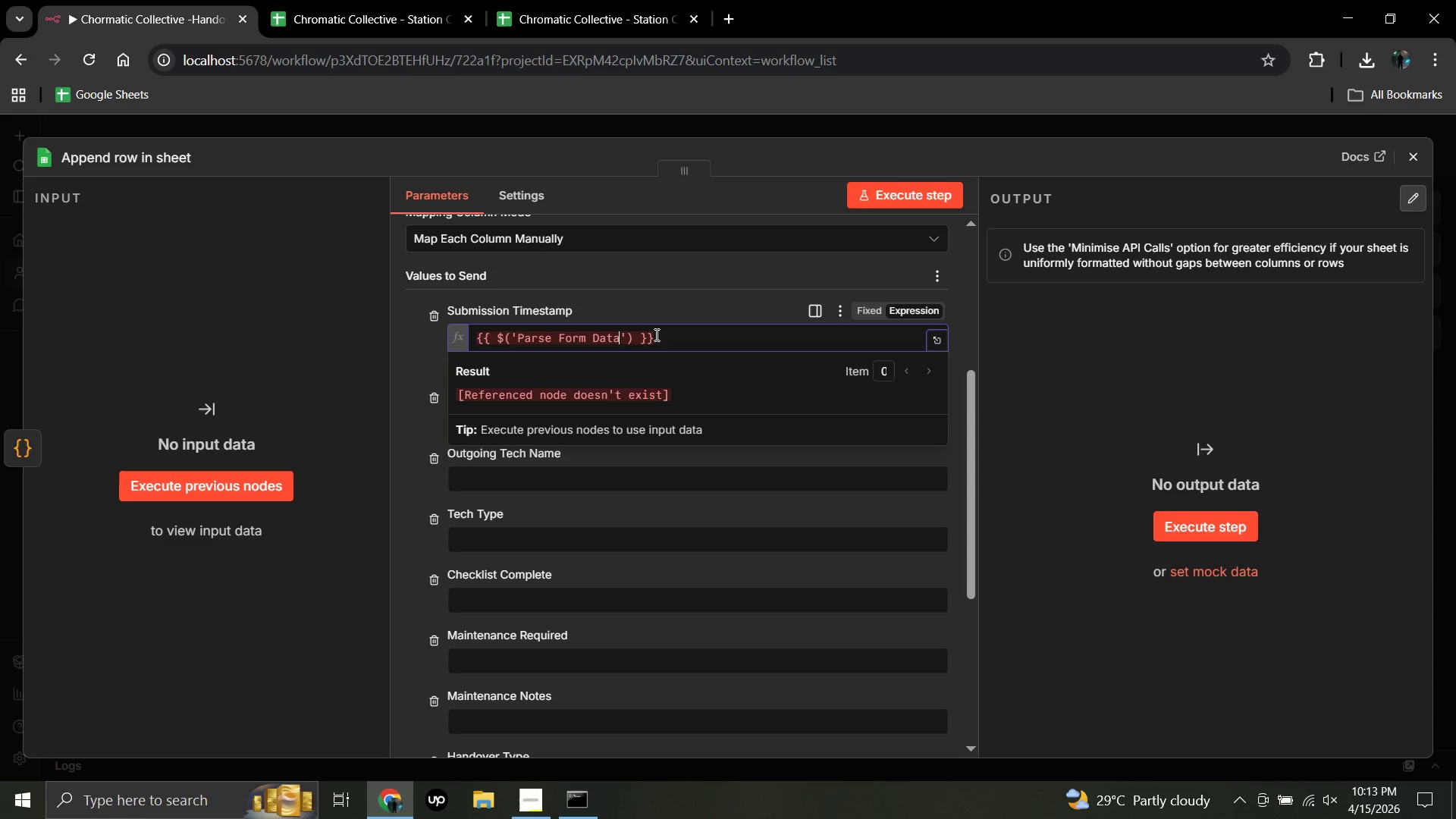 
left_click([632, 336])
 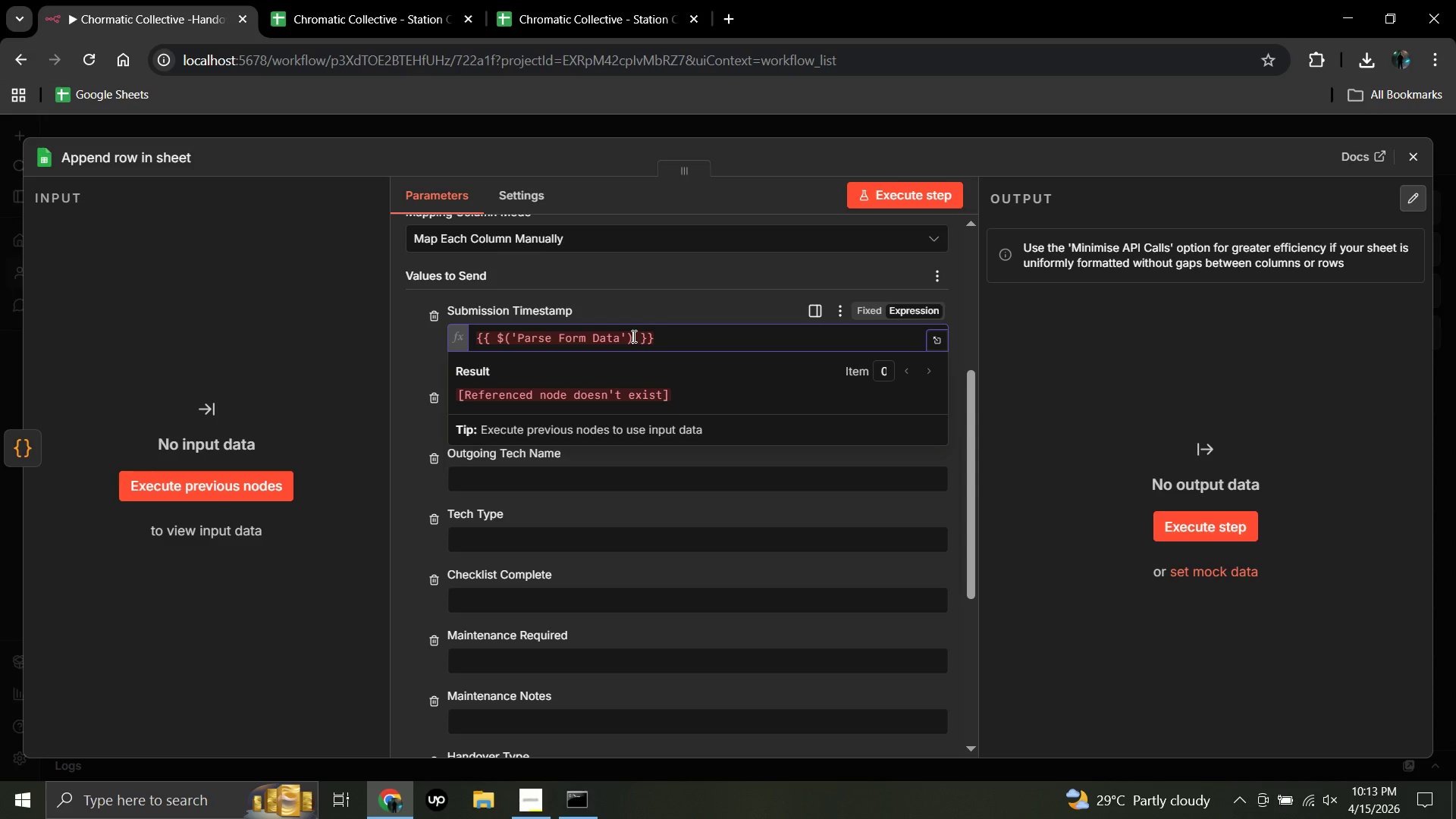 
key(Slash)
 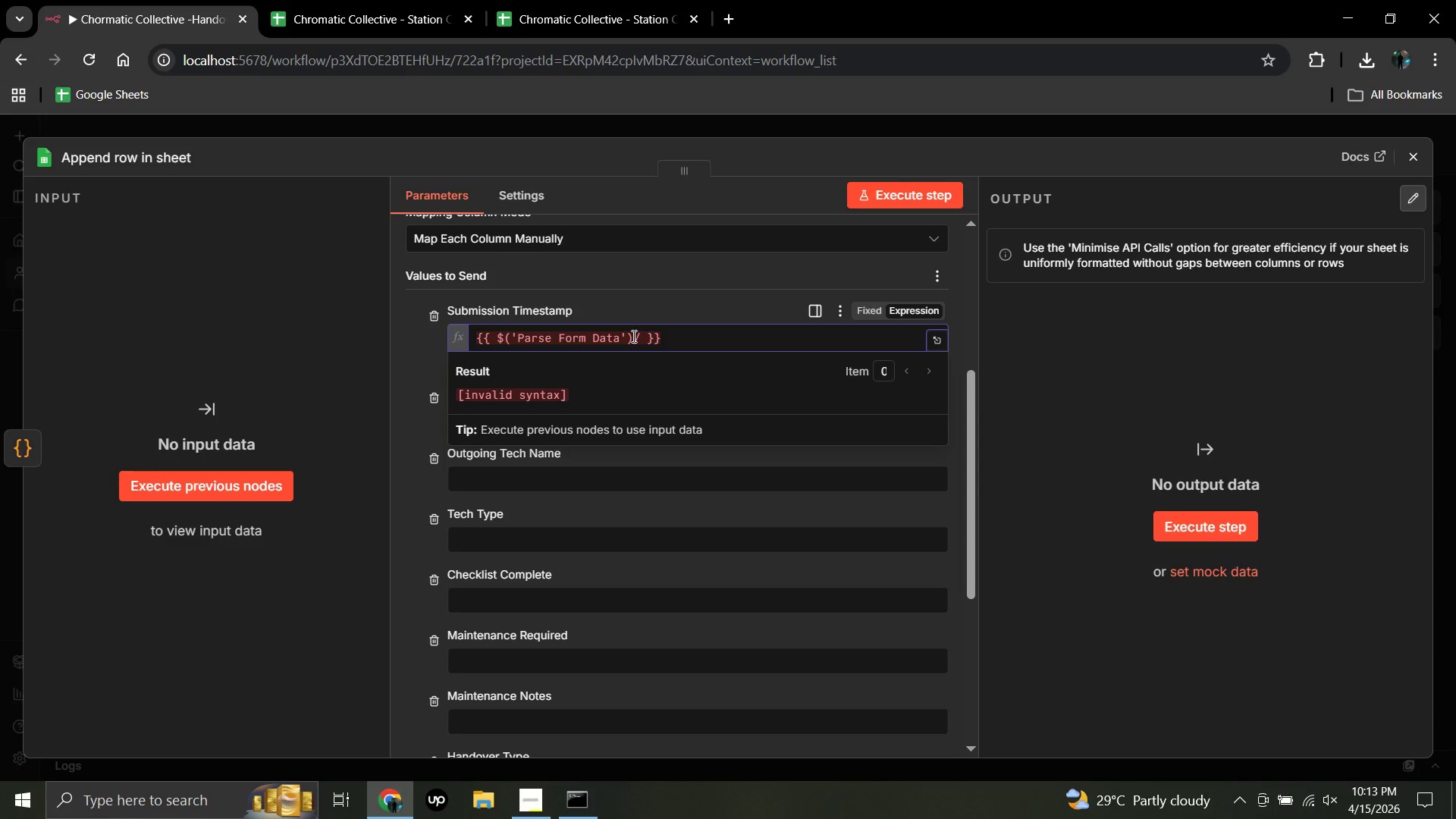 
key(Backspace)
 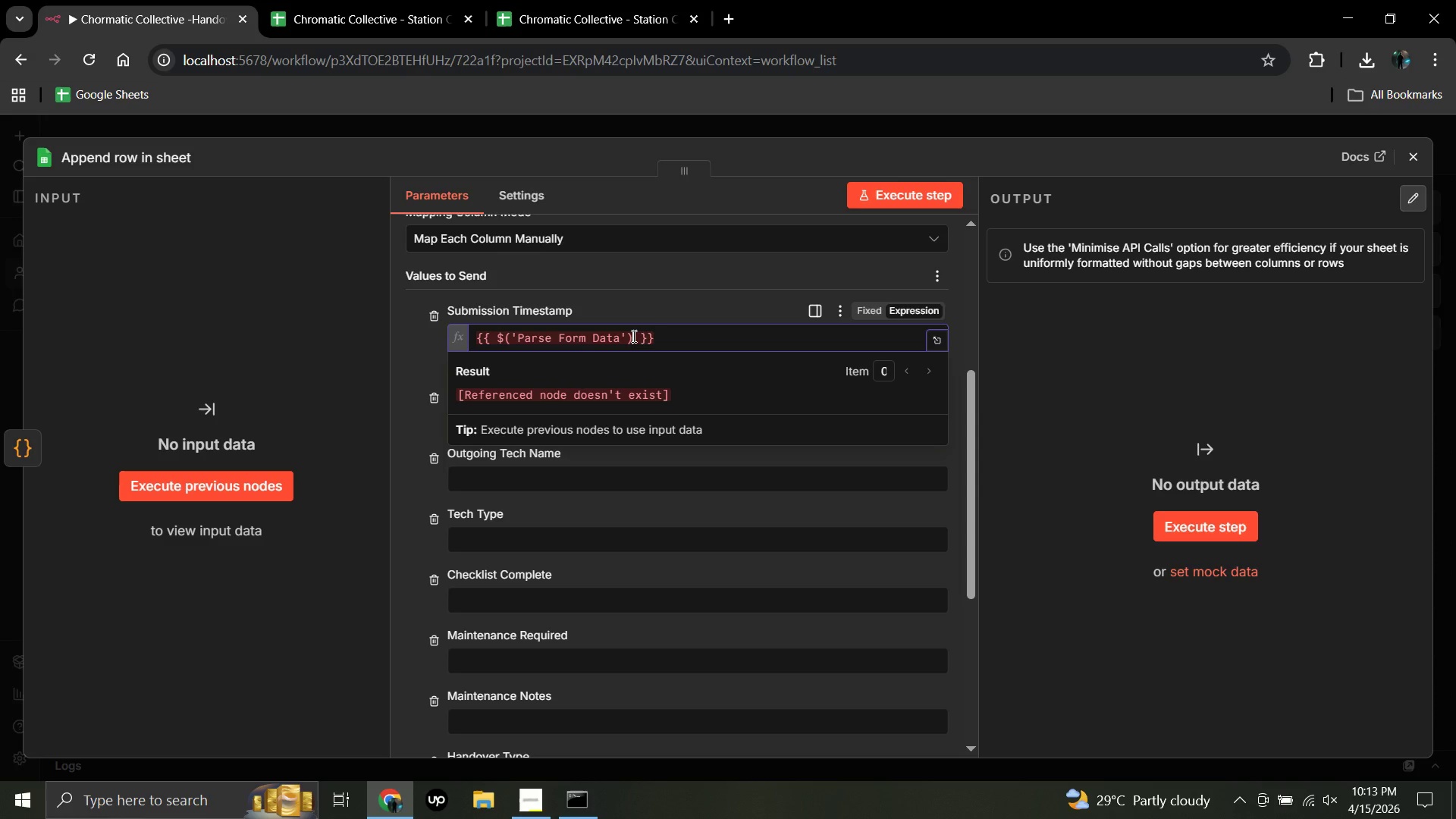 
key(Period)
 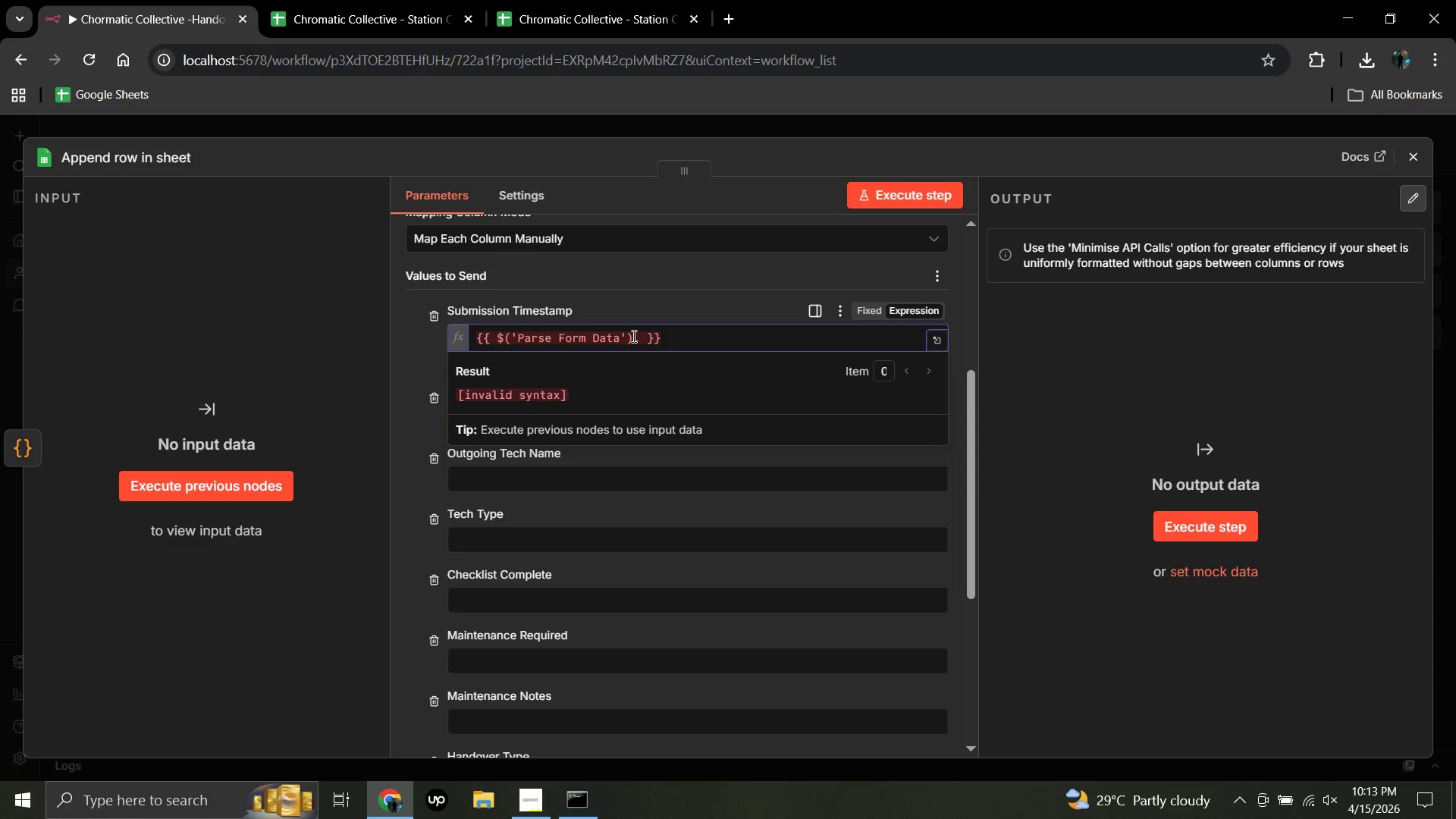 
wait(5.59)
 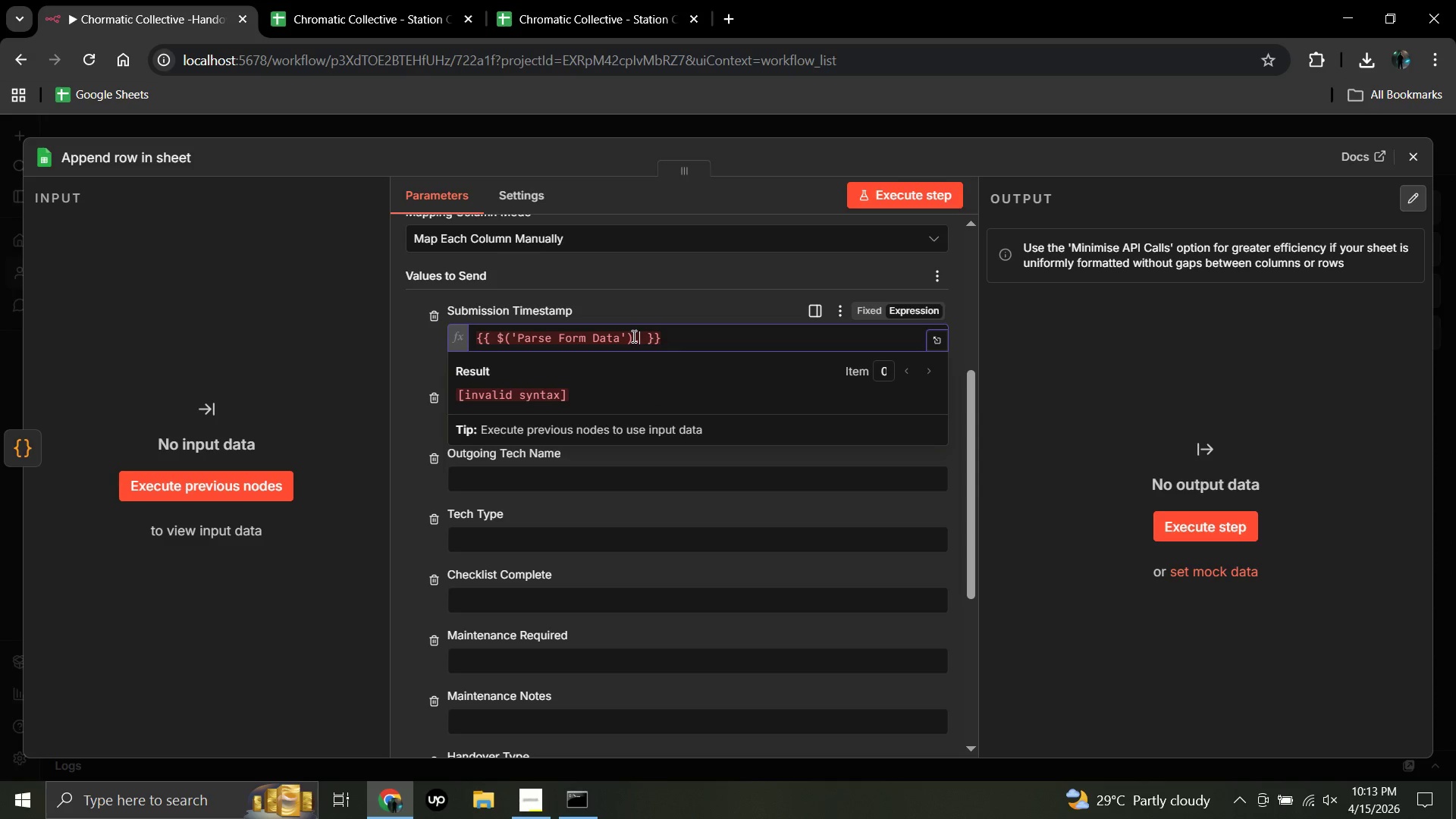 
type( item)
 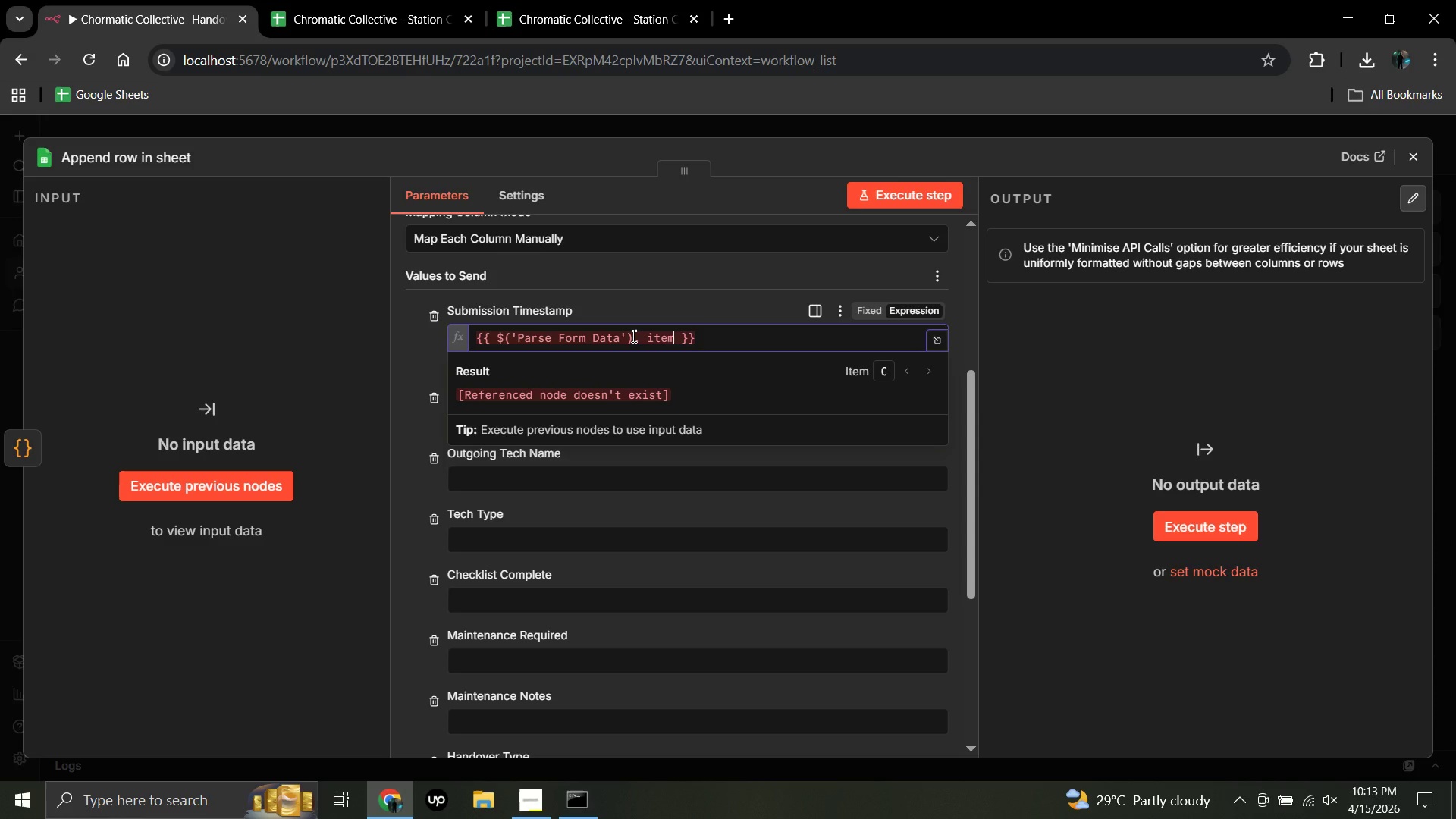 
wait(7.88)
 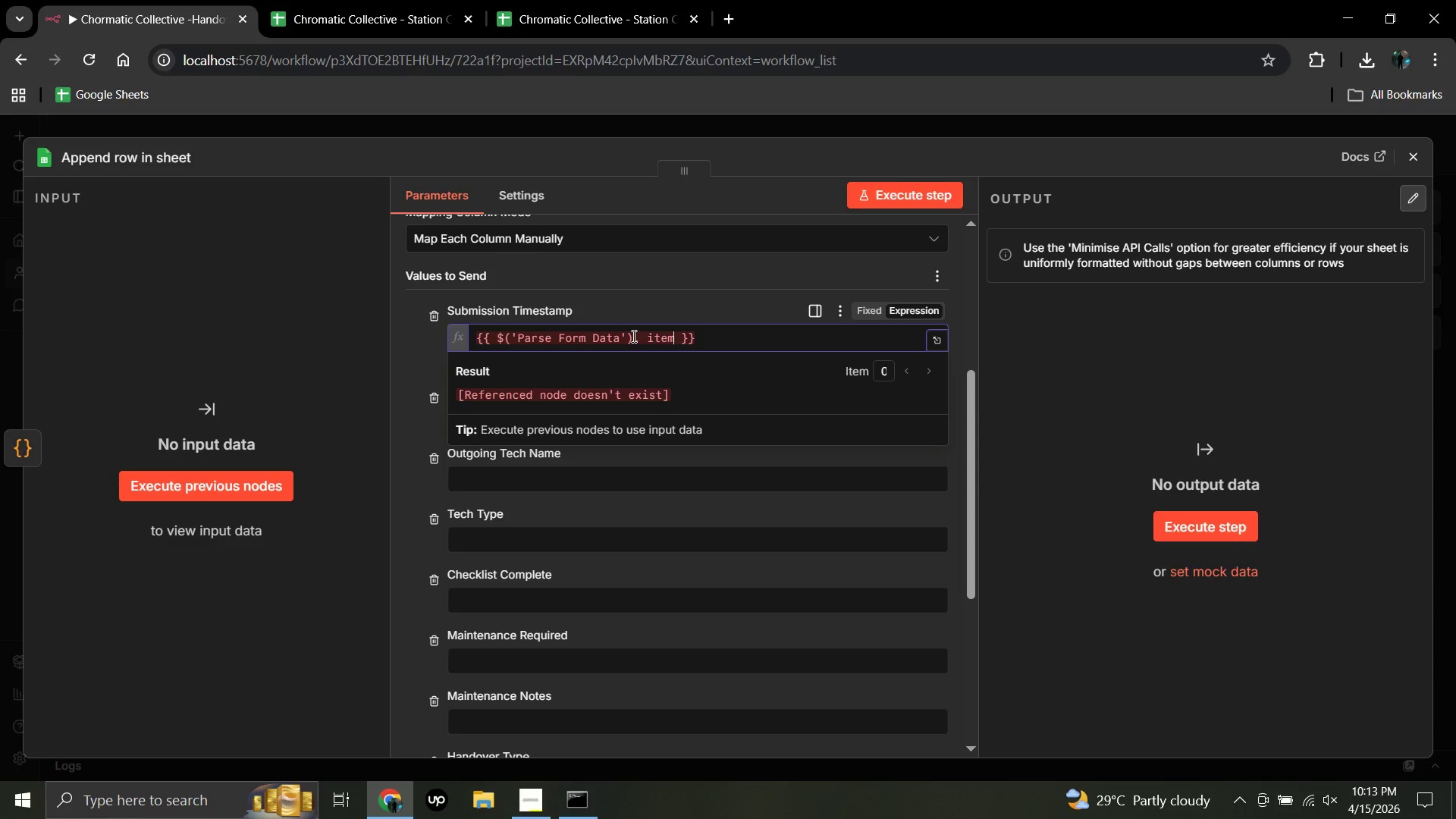 
key(Comma)
 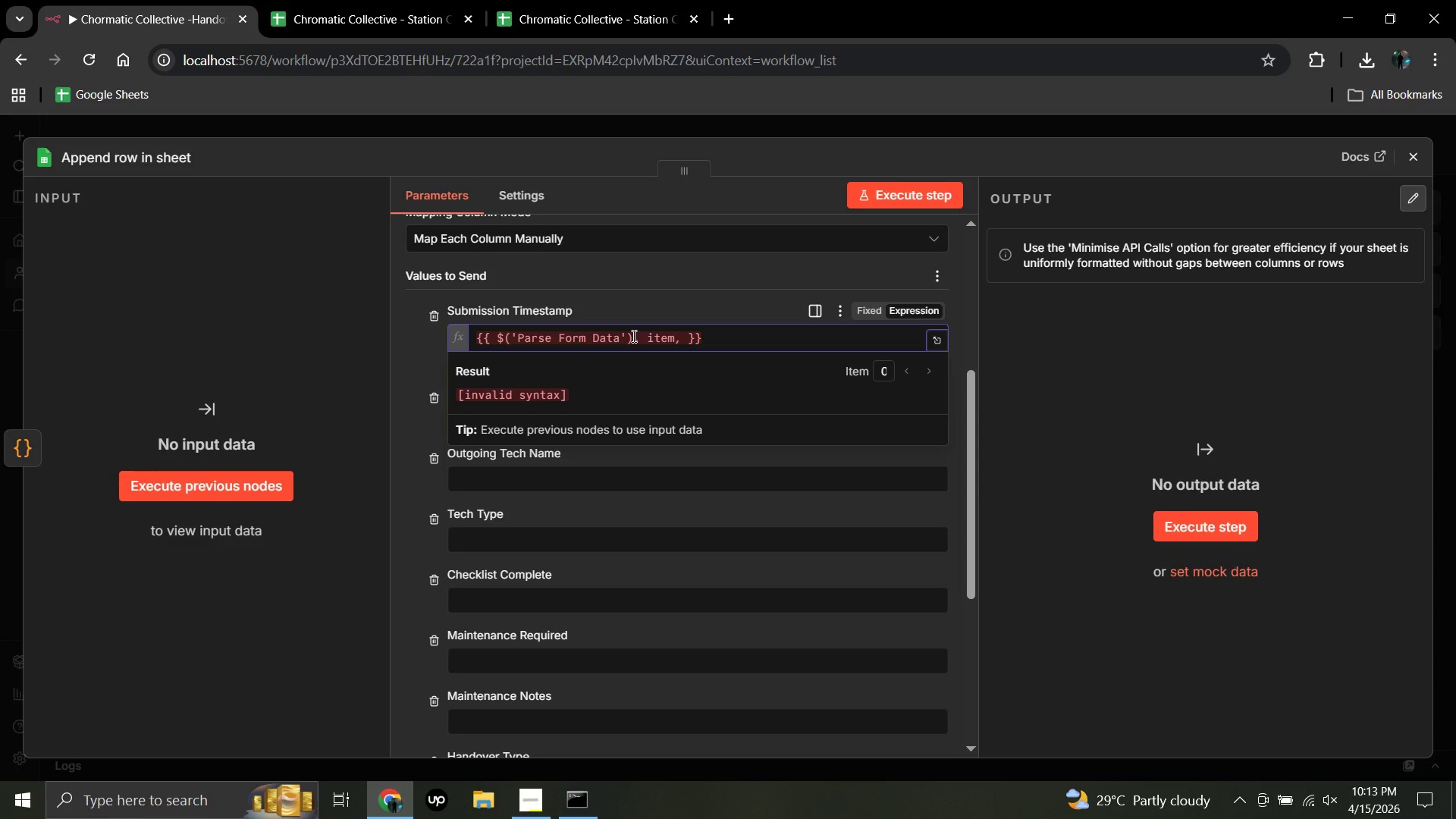 
key(Backspace)
 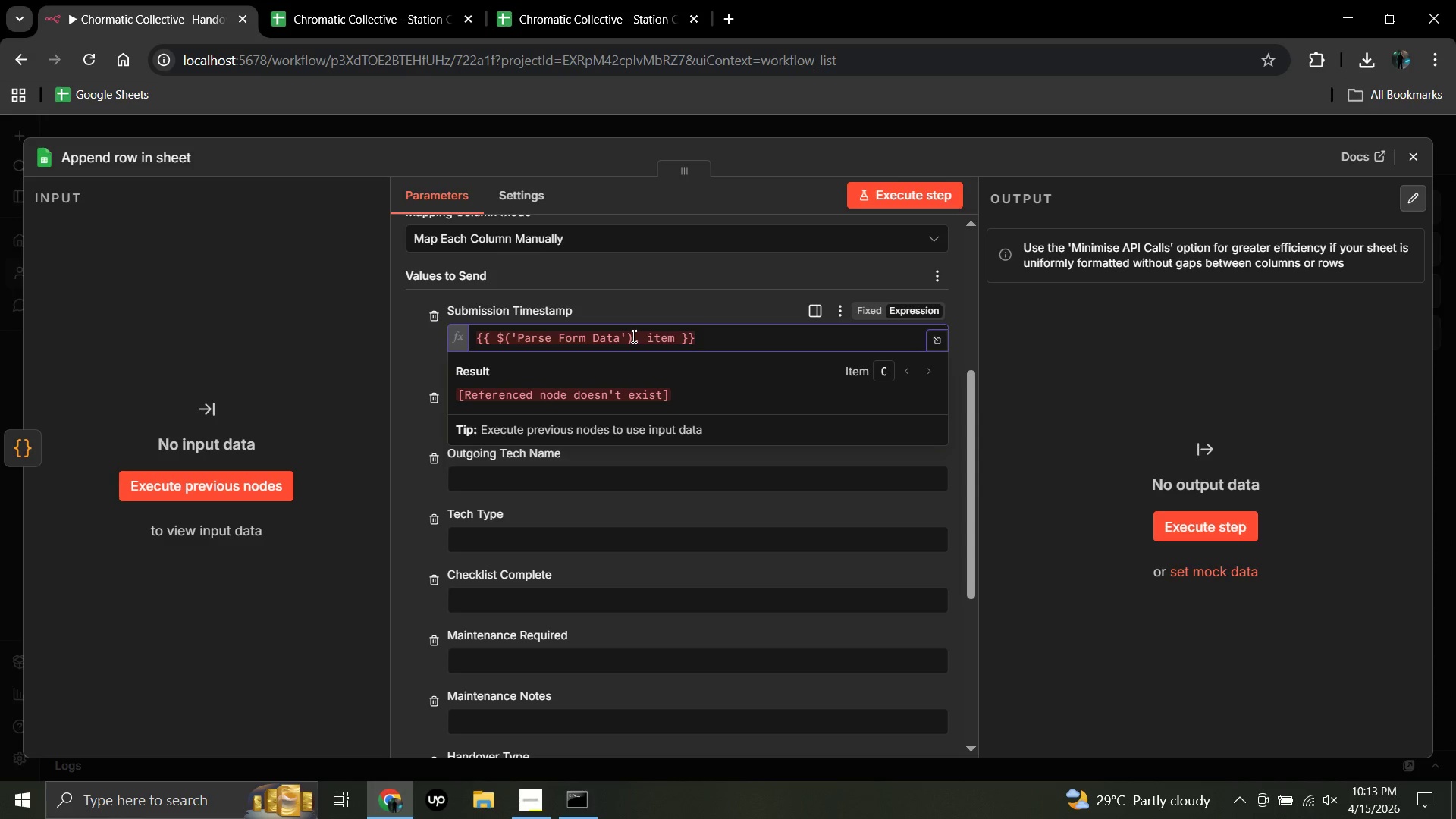 
key(Comma)
 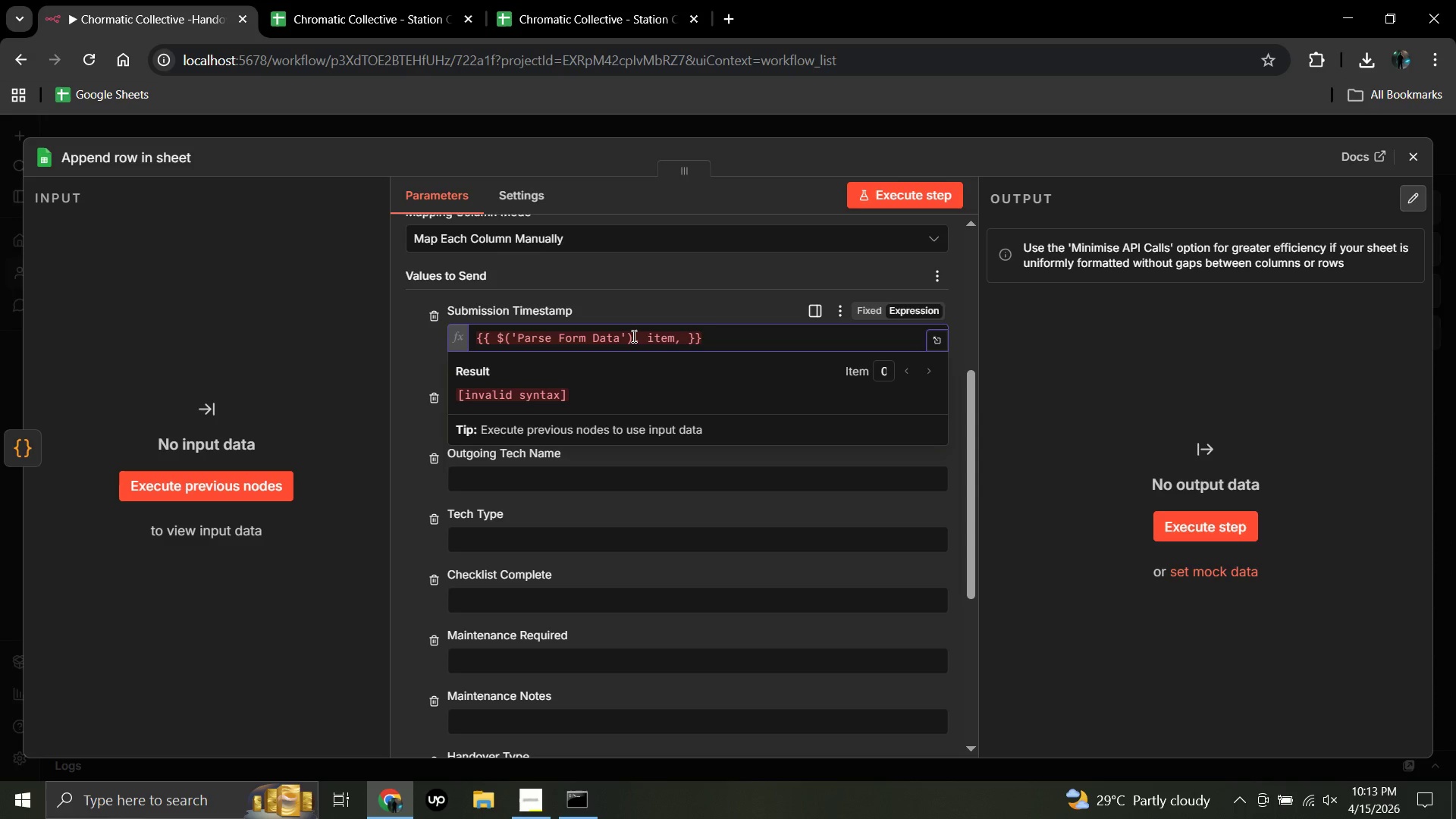 
key(Backspace)
 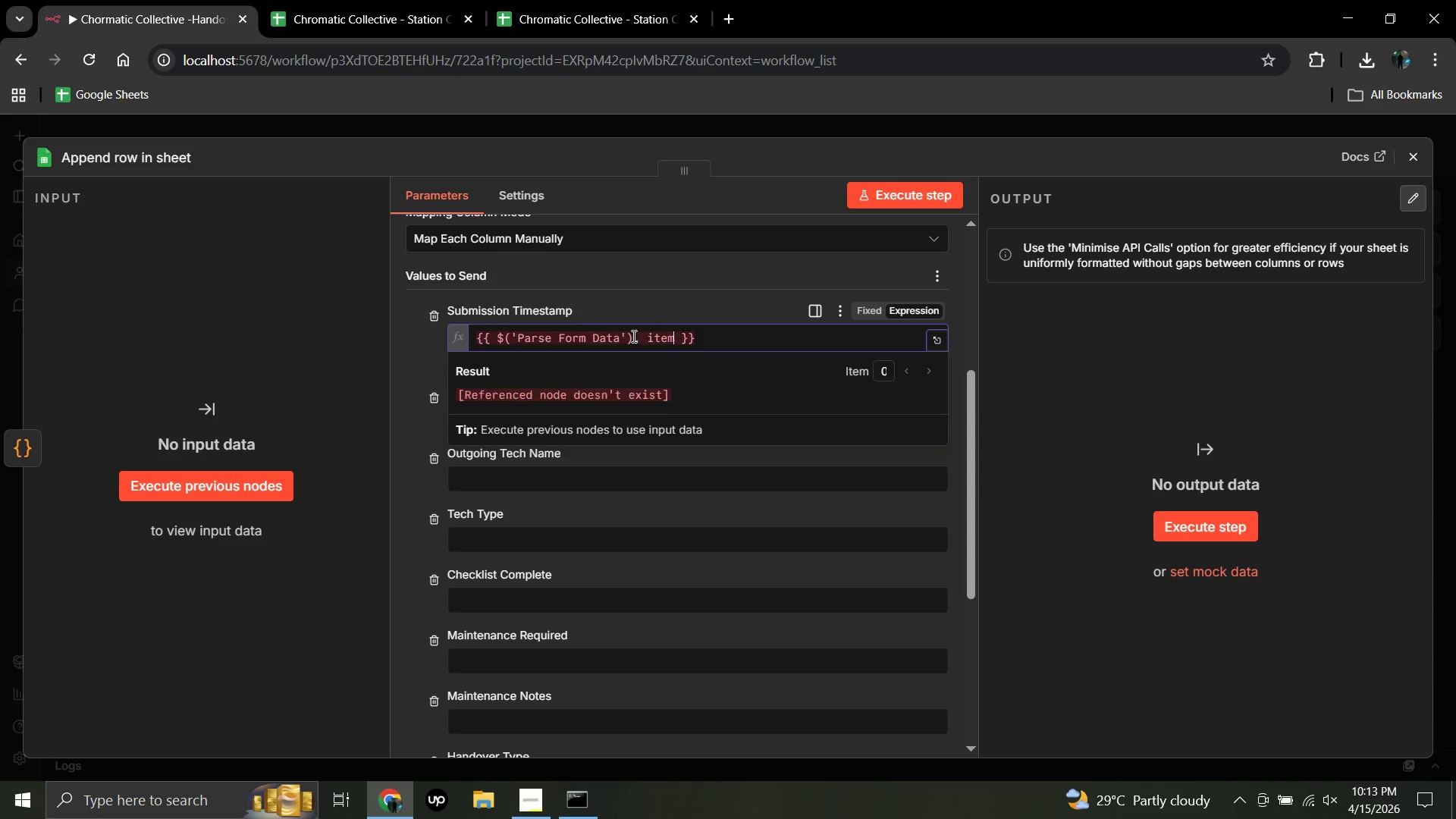 
key(Period)
 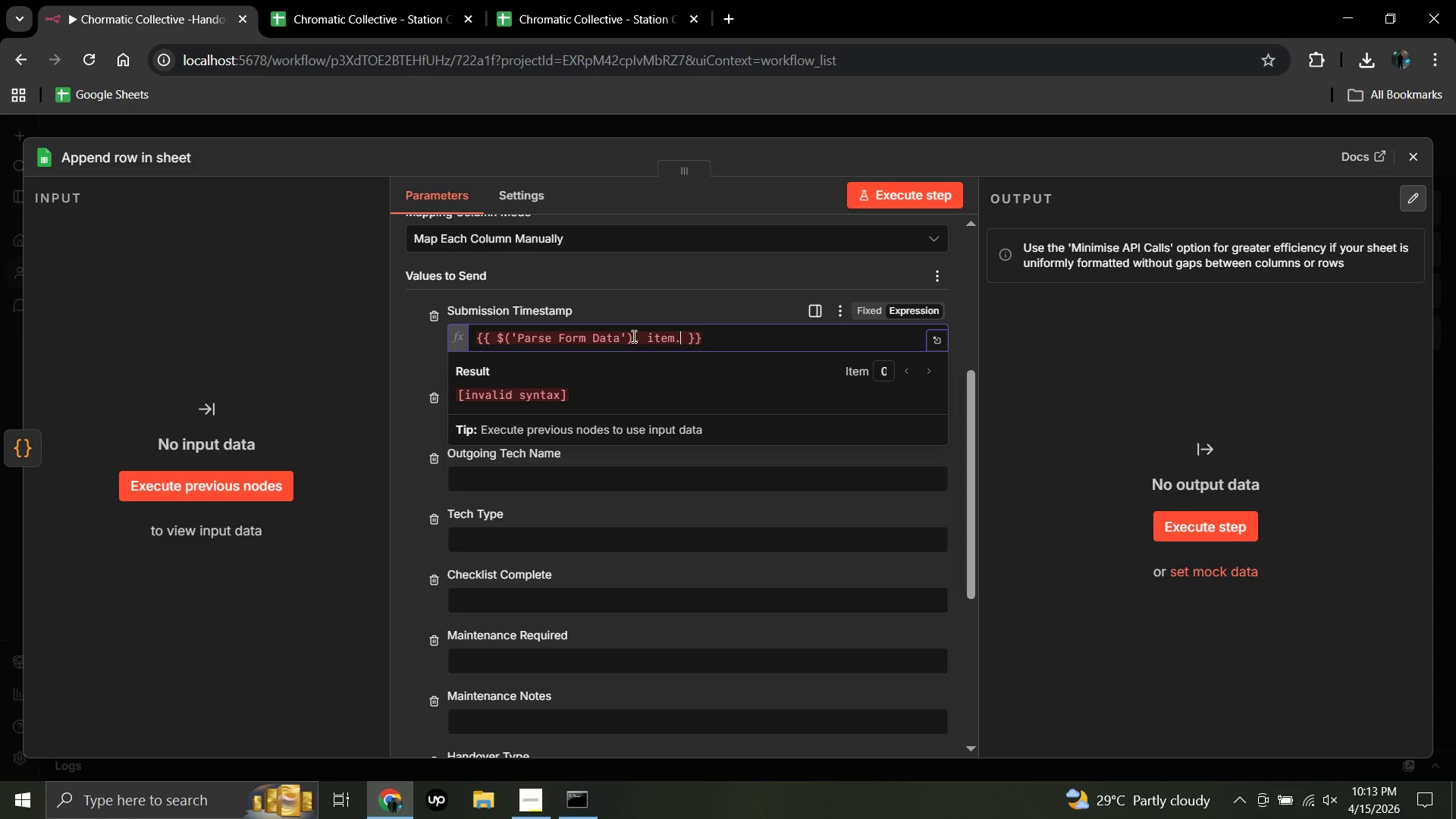 
type(json)
 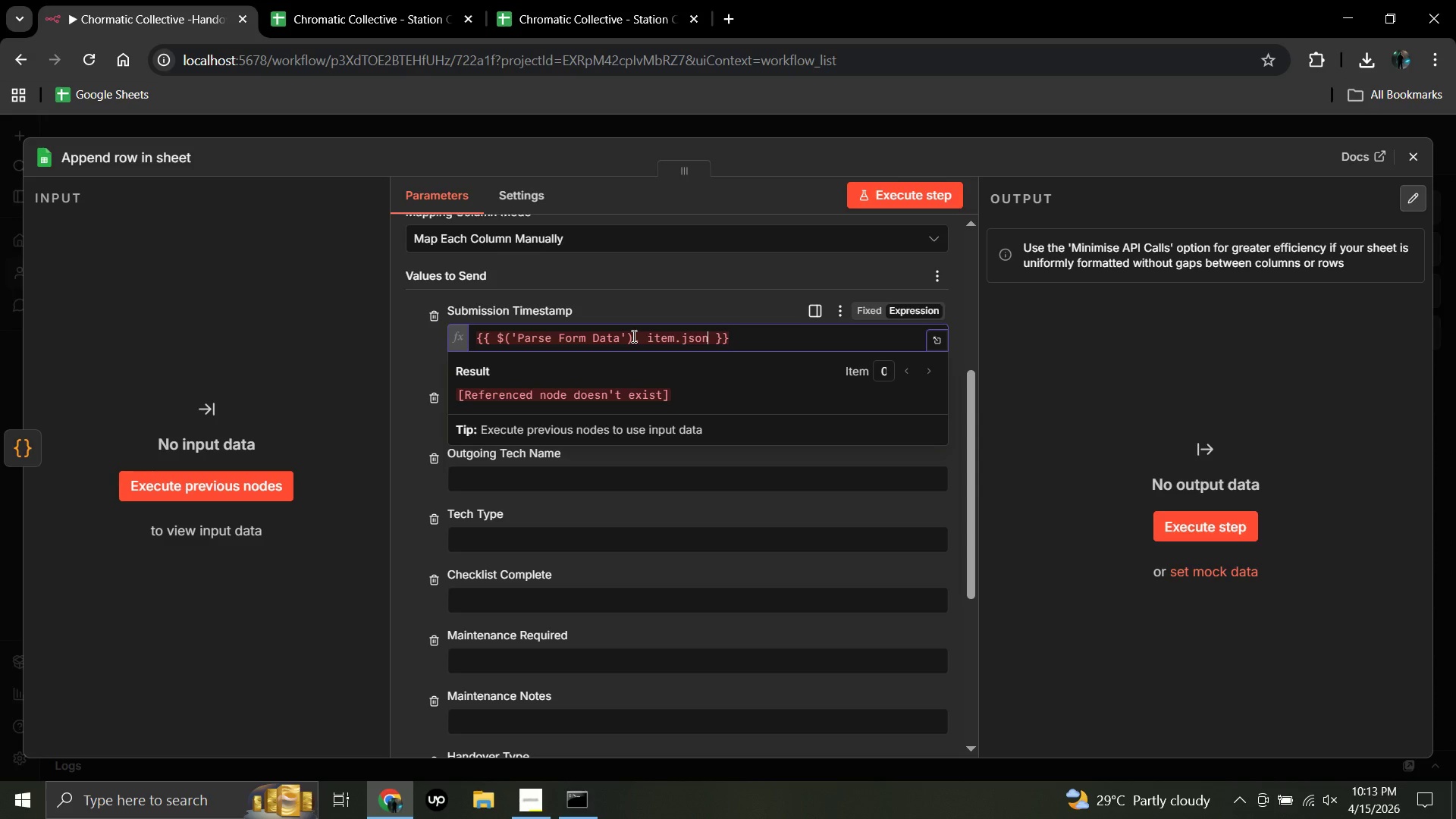 
key(Period)
 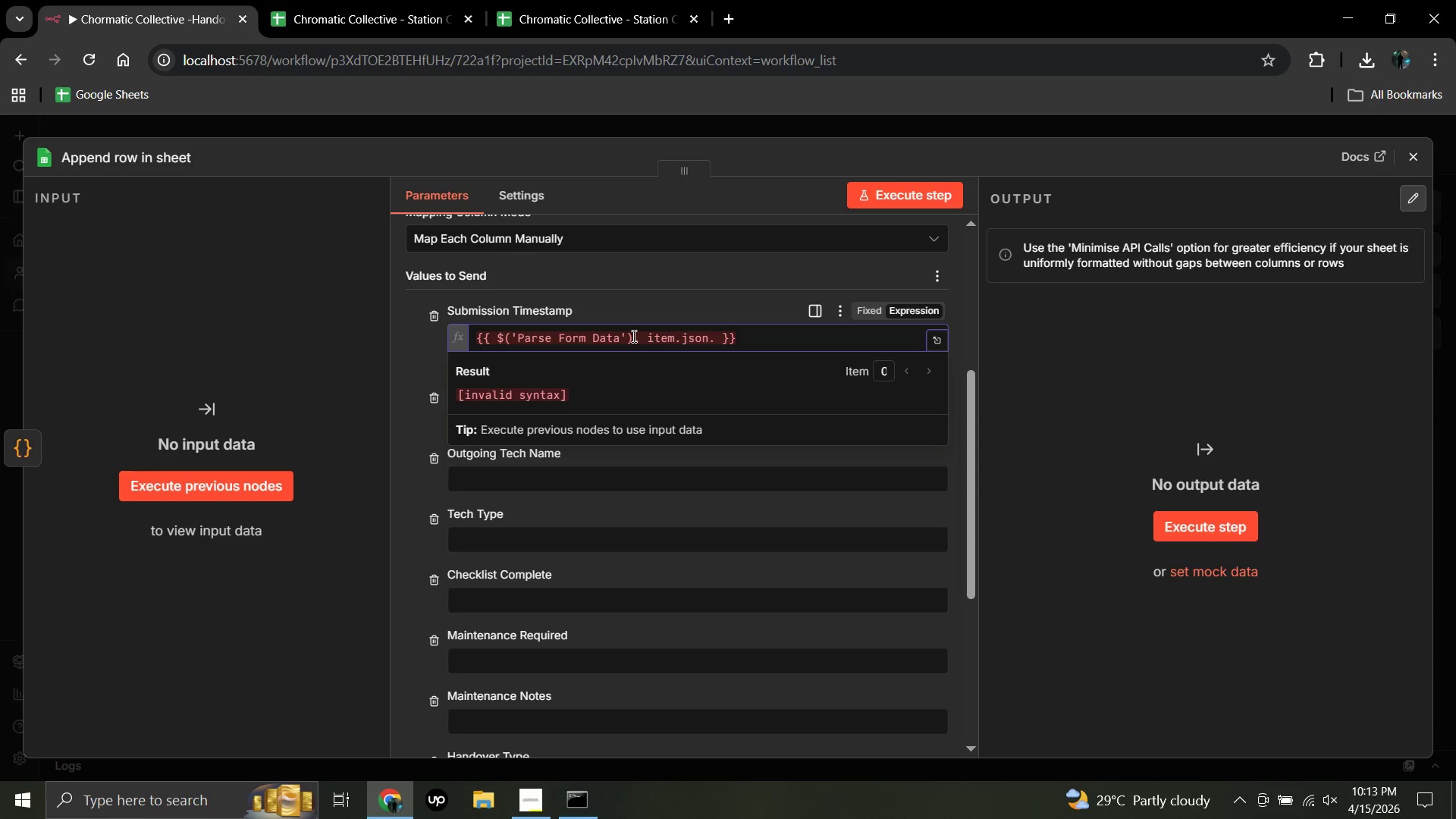 
type(submission)
 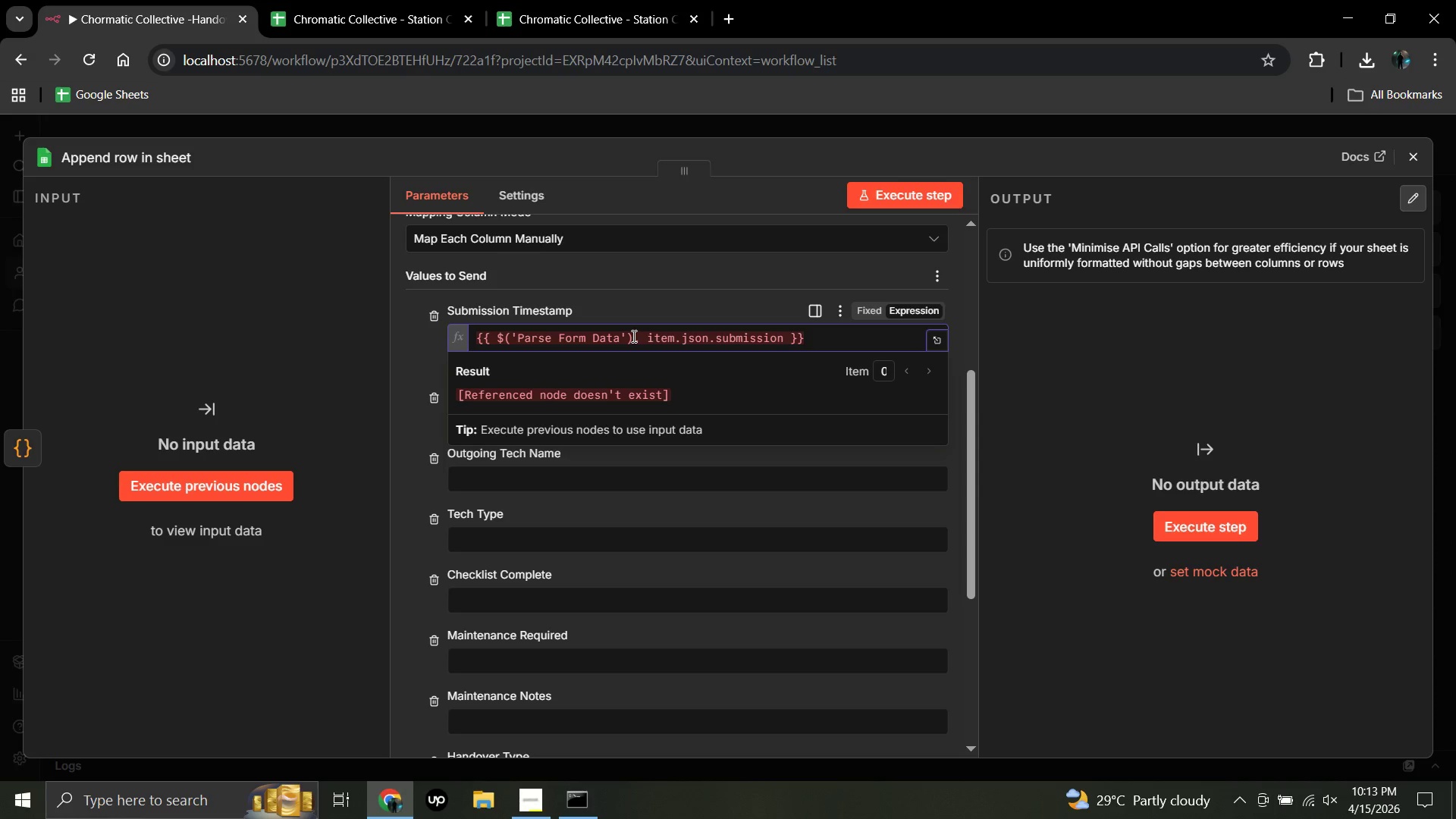 
key(Shift+Minus)
 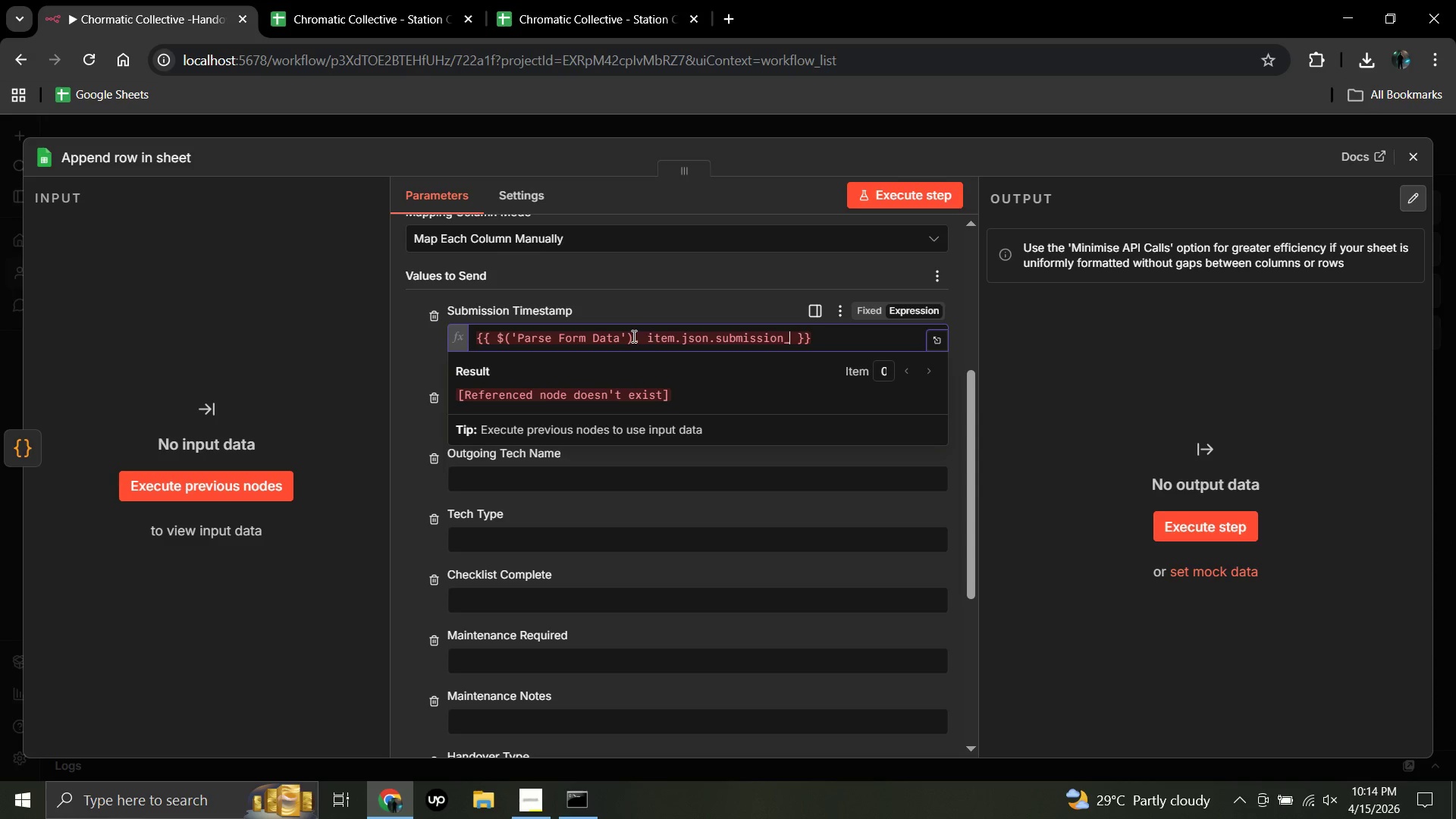 
type(timestamp)
 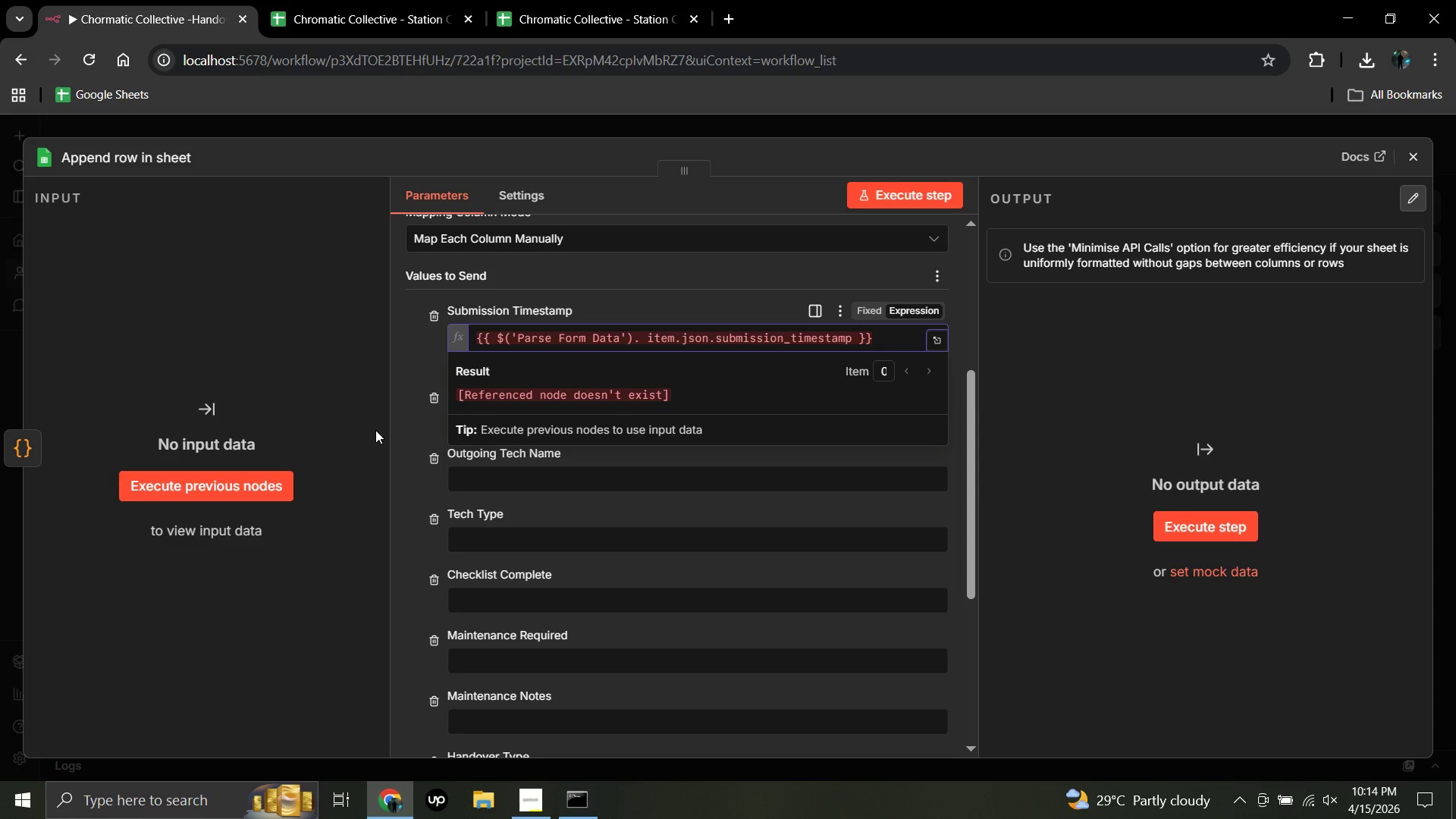 
wait(30.39)
 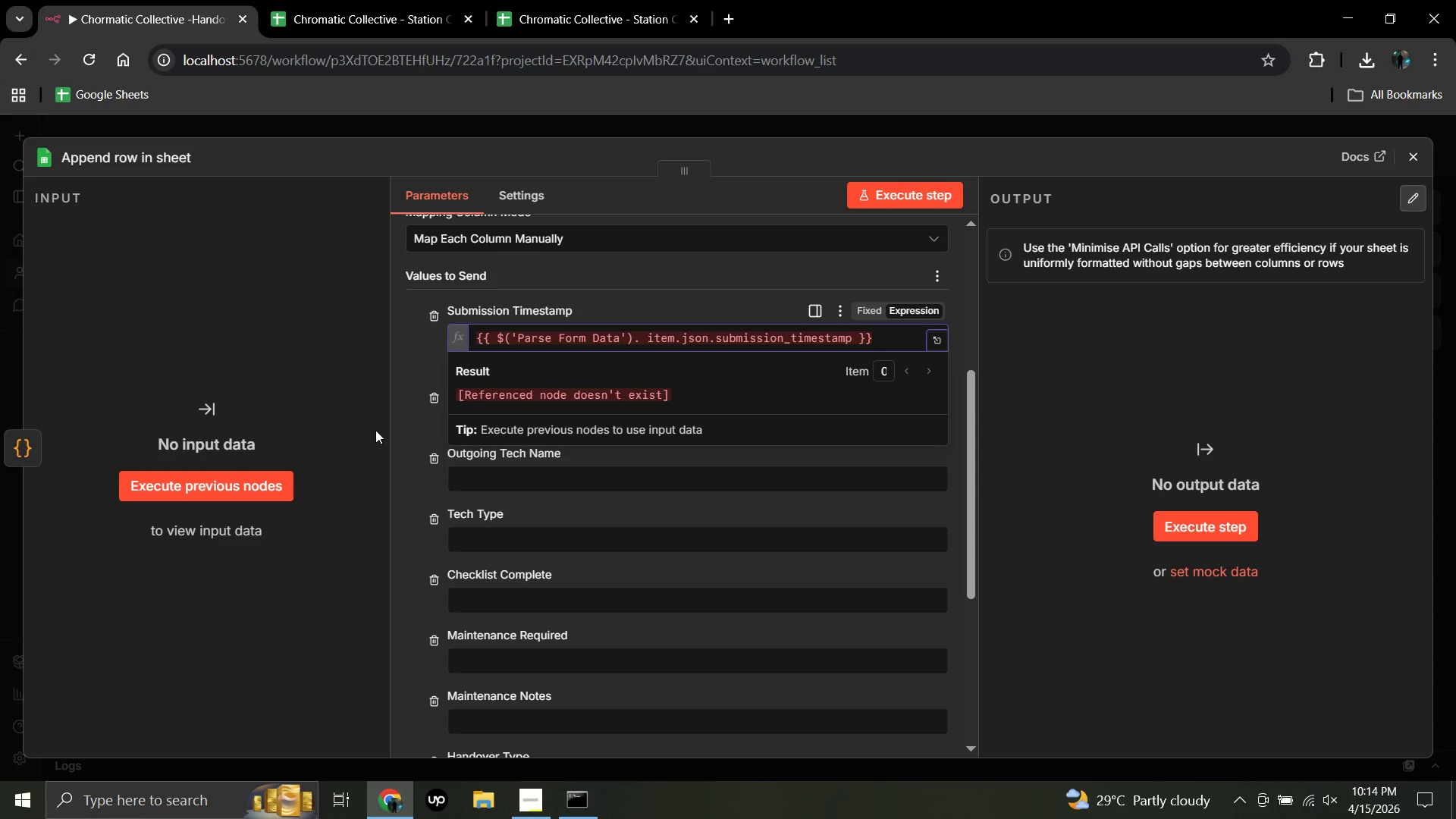 
left_click([406, 375])
 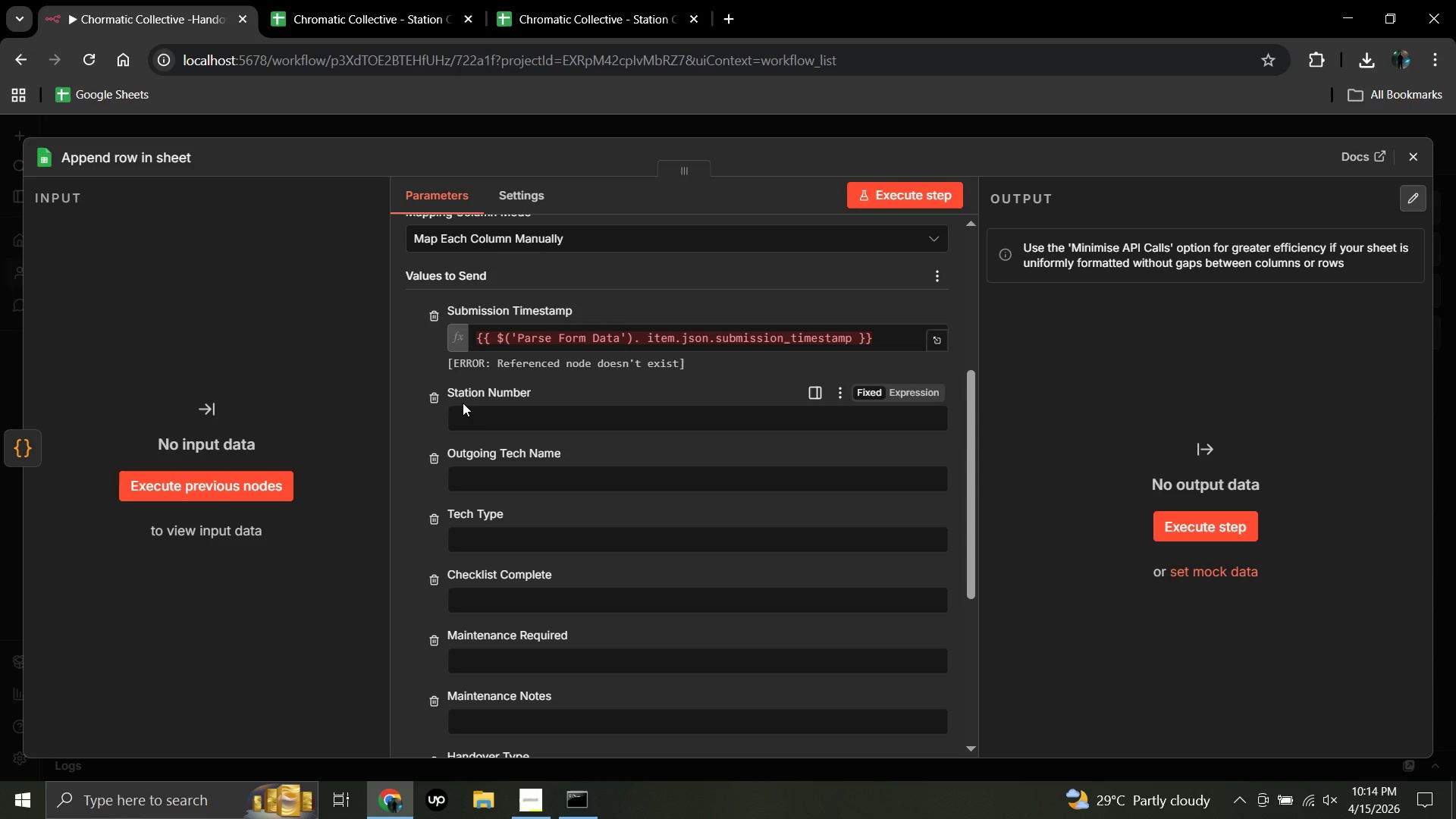 
wait(8.66)
 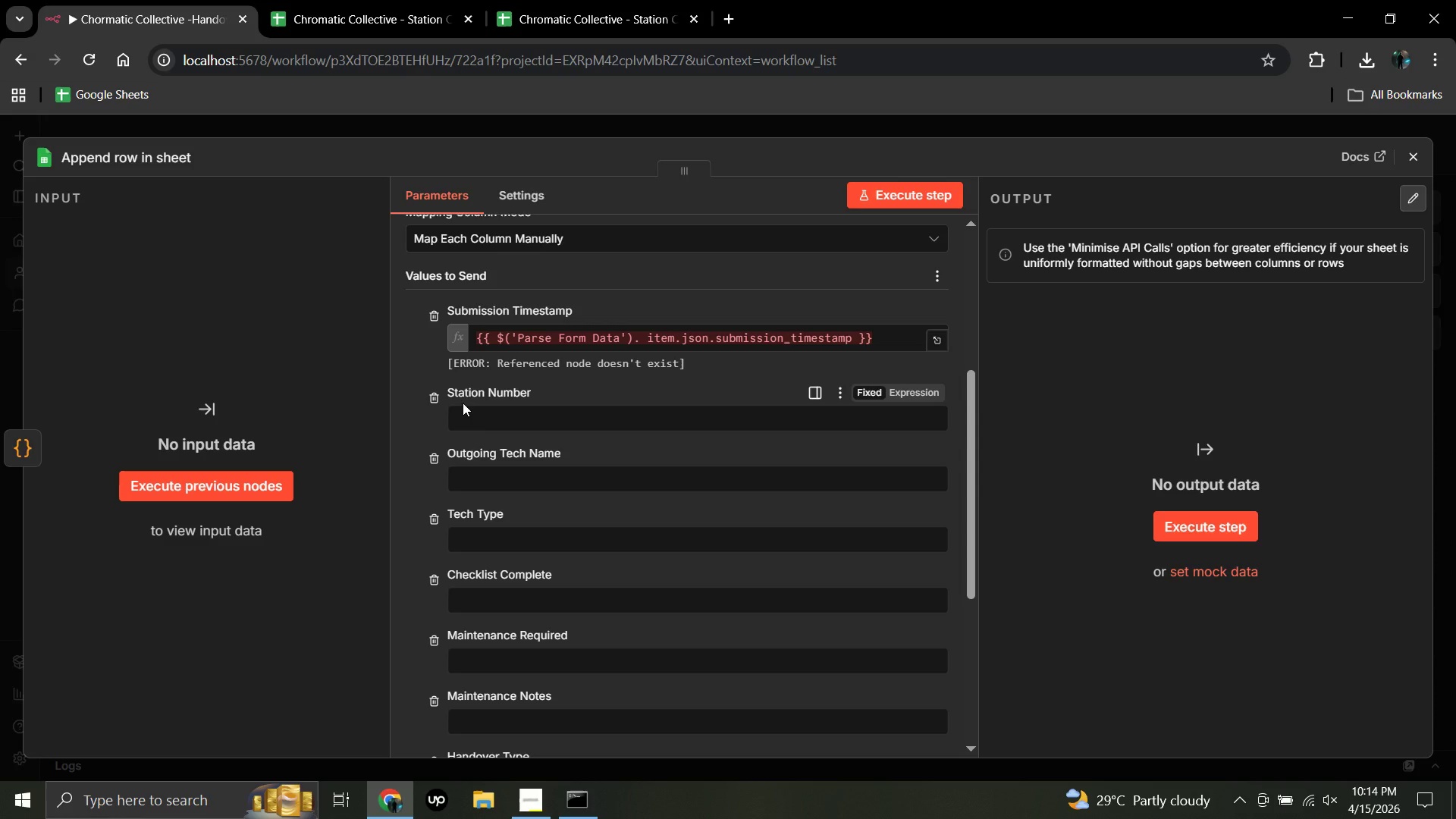 
left_click([475, 413])
 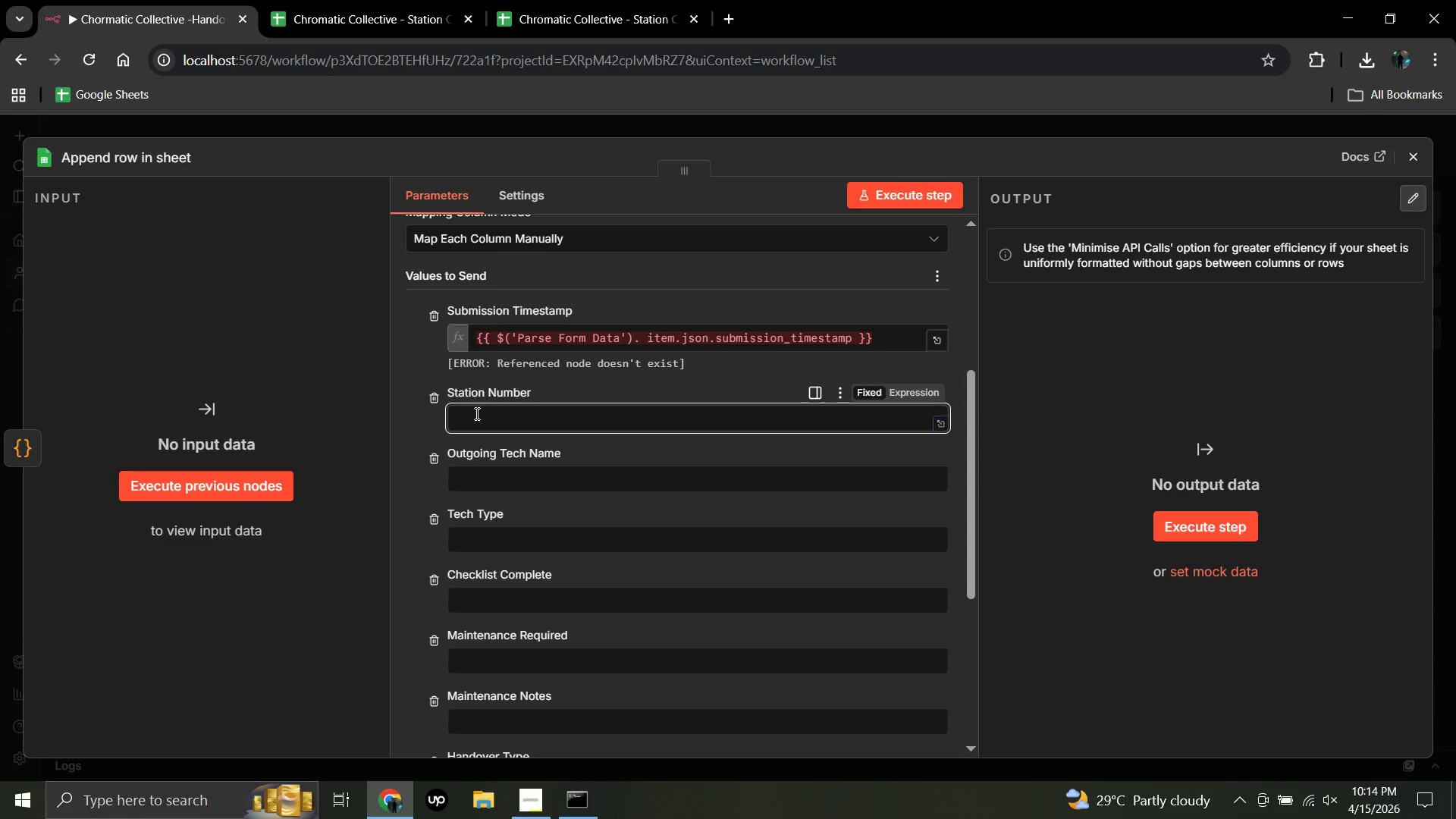 
wait(12.28)
 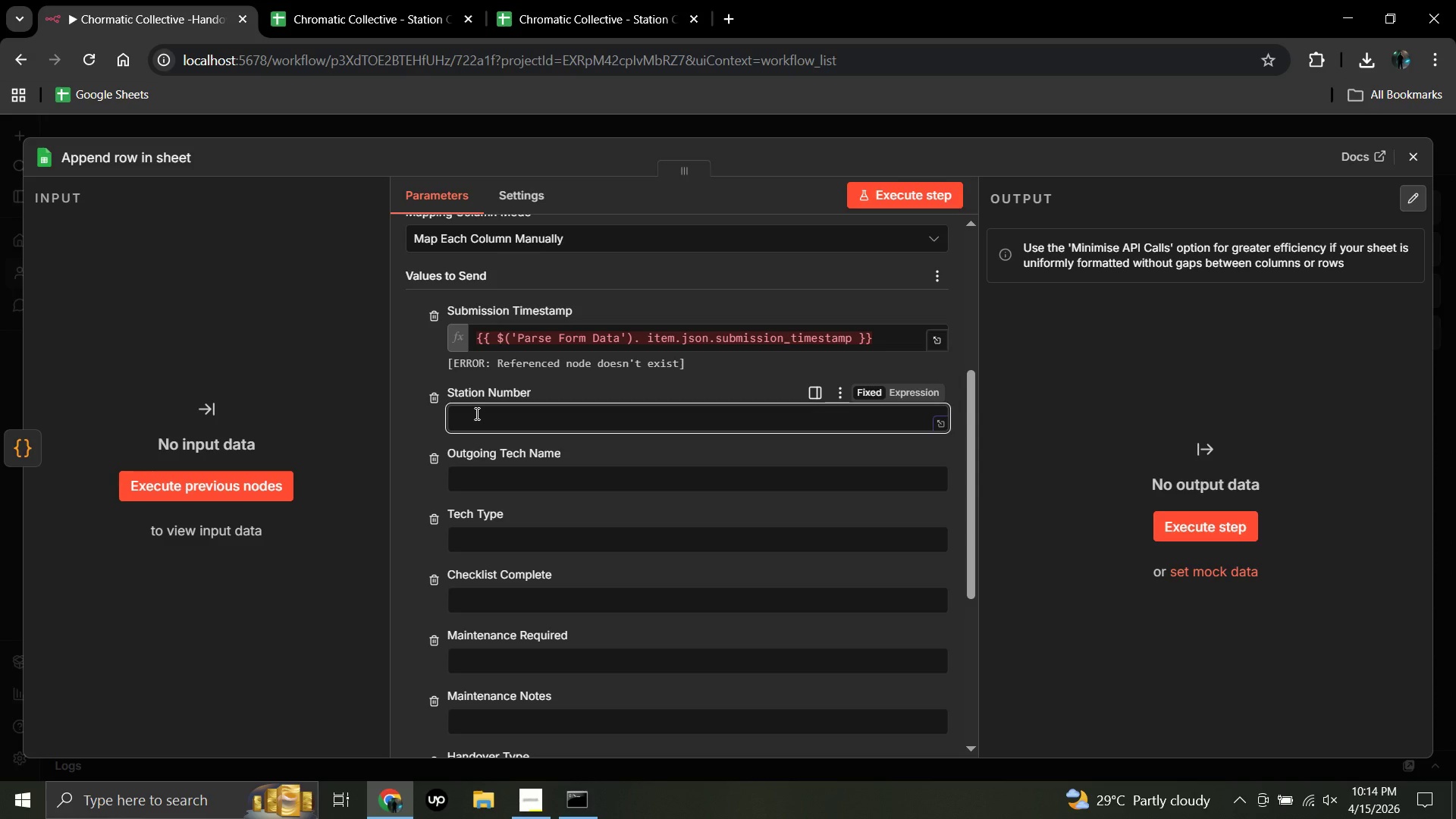 
key(Shift+BracketLeft)
 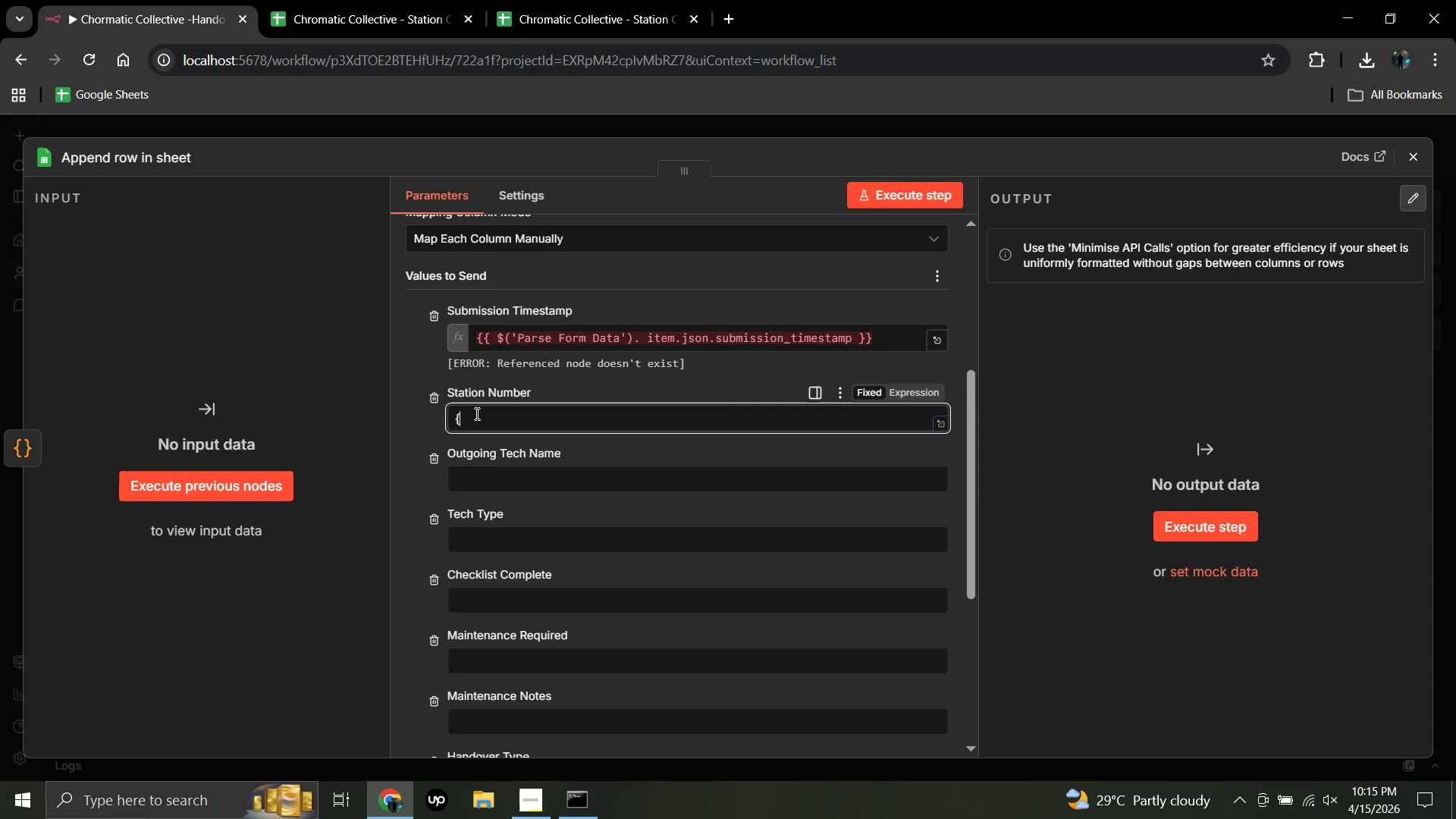 
key(Shift+BracketLeft)
 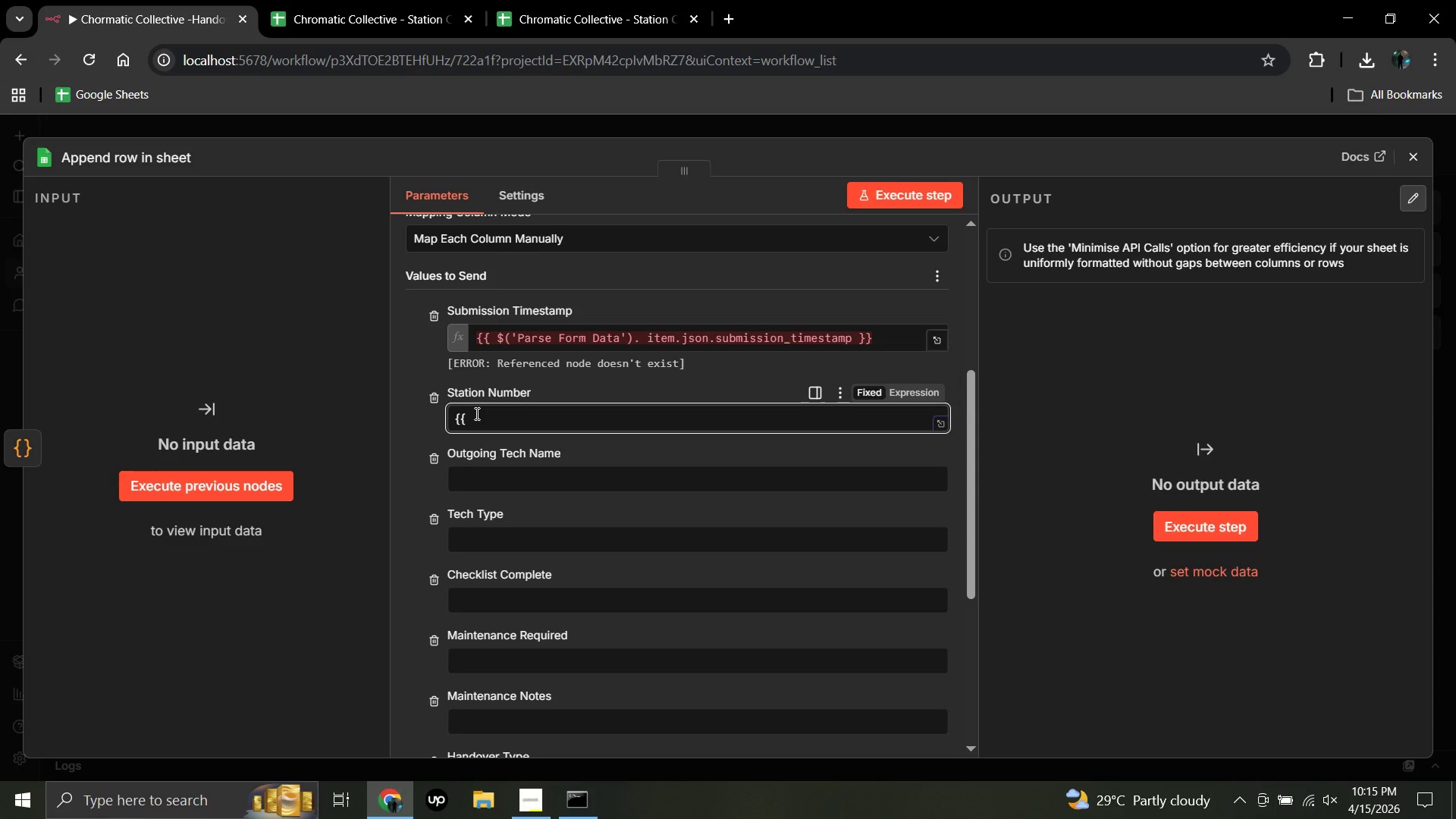 
key(CapsLock)
 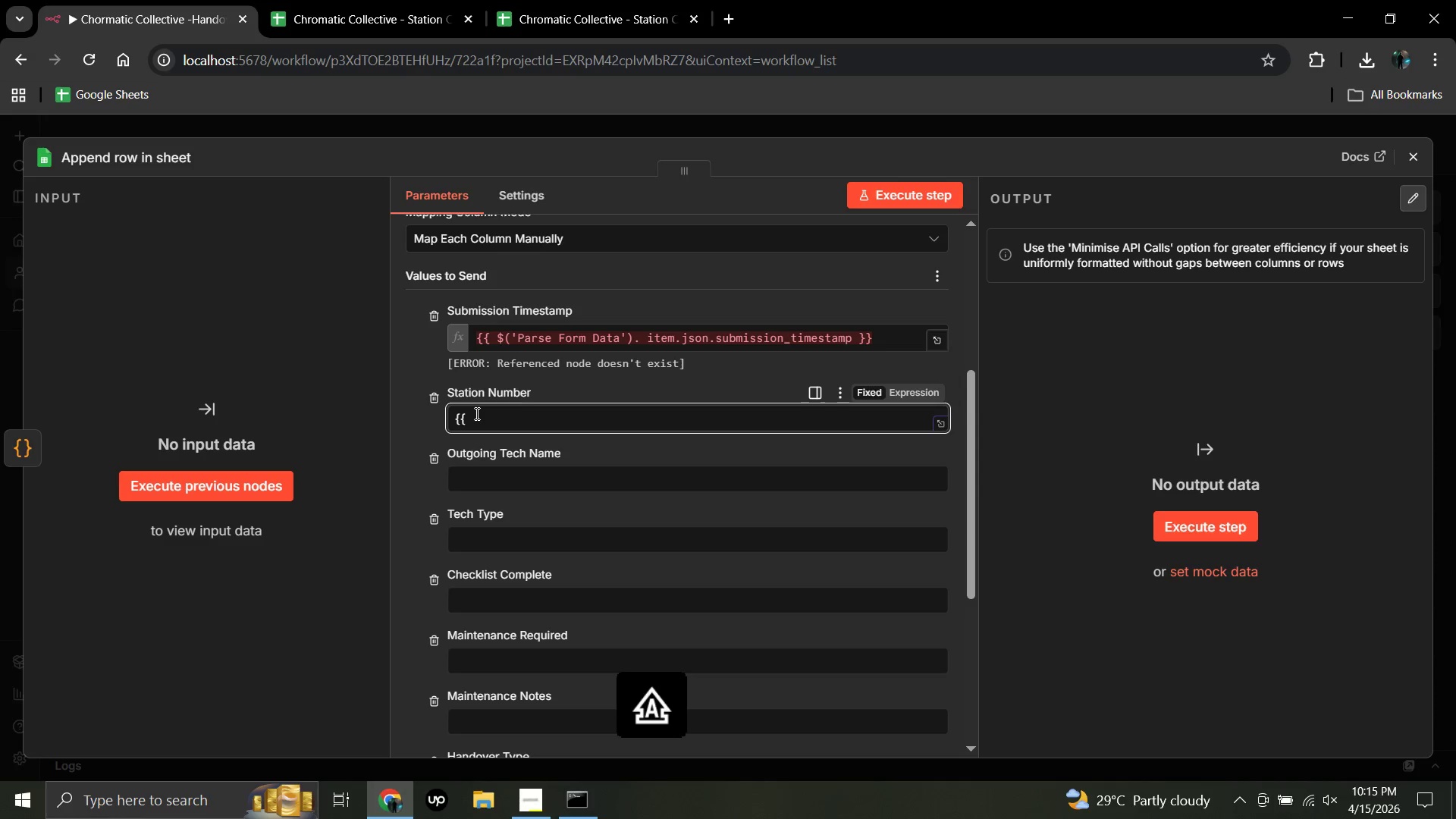 
hold_key(key=4, duration=0.45)
 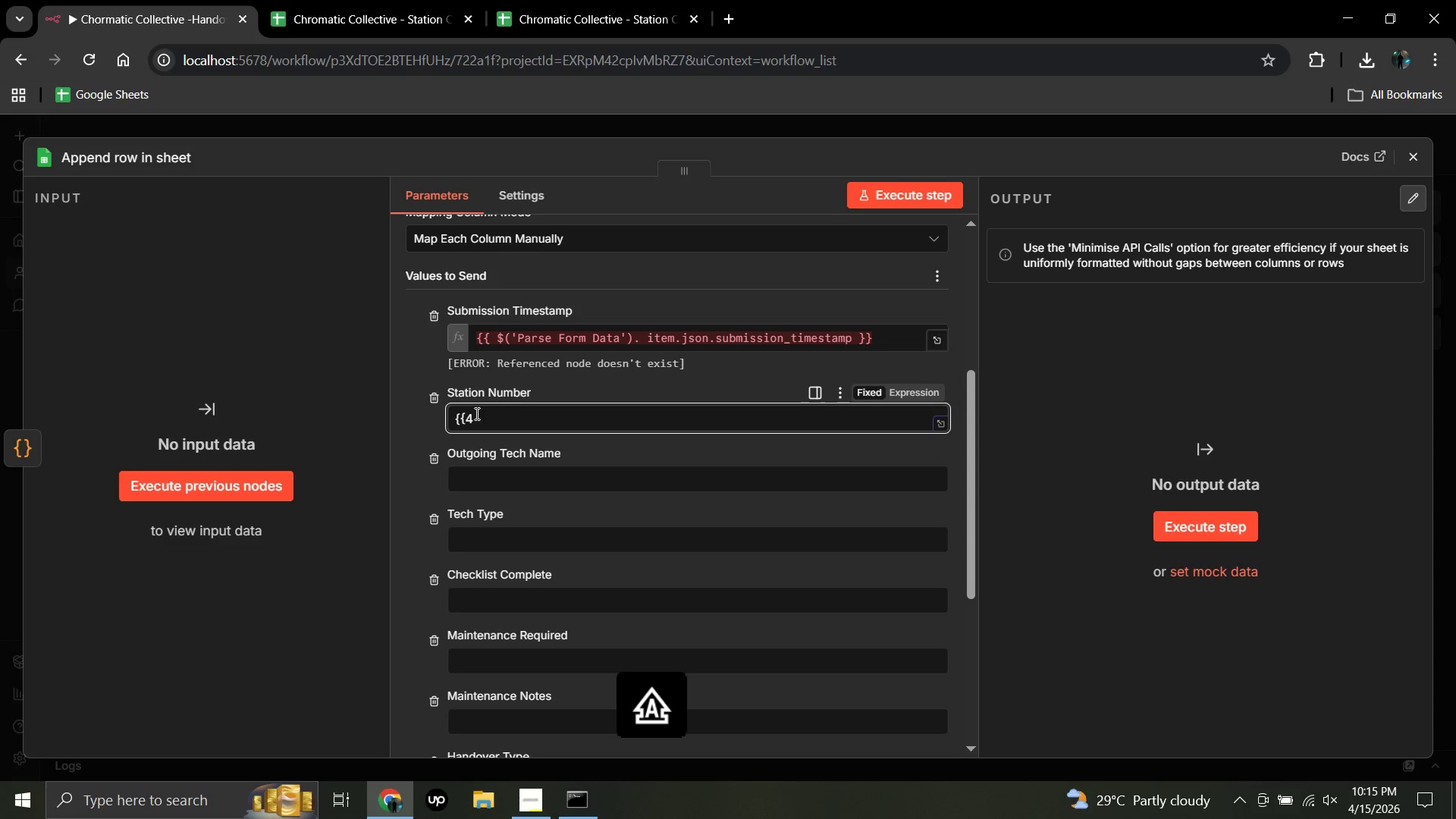 
key(Backspace)
 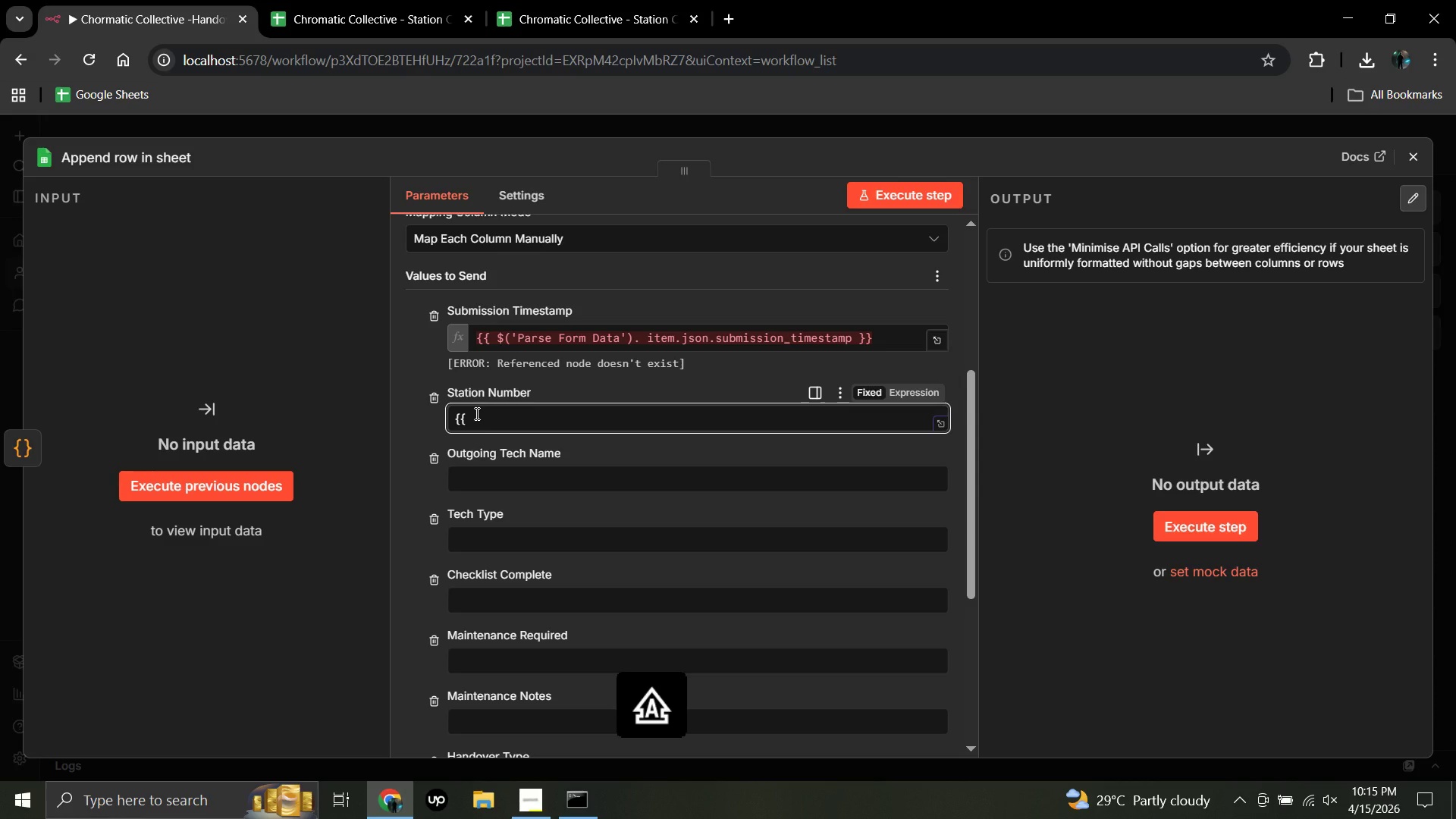 
key(Shift+4)
 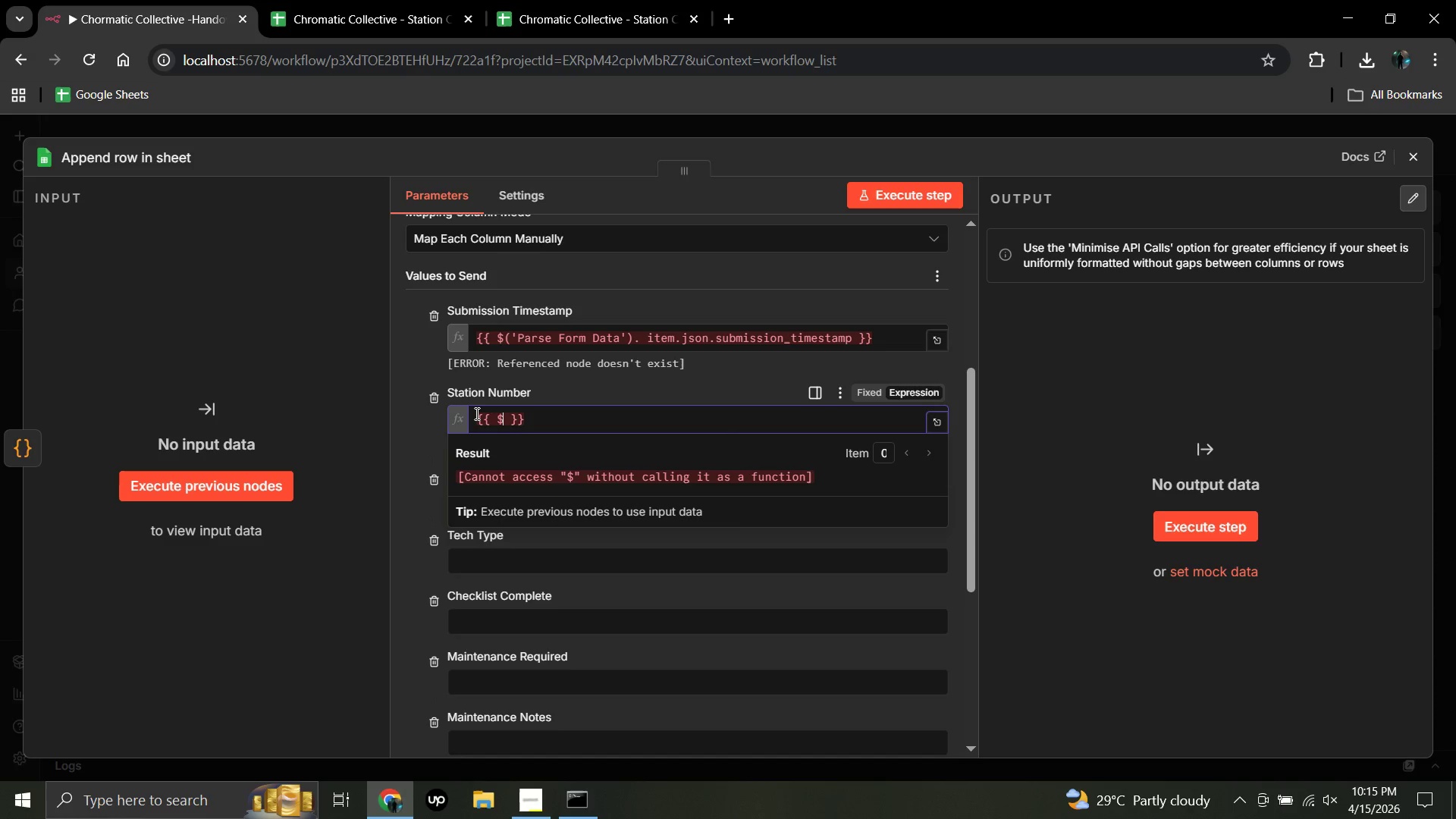 
wait(10.17)
 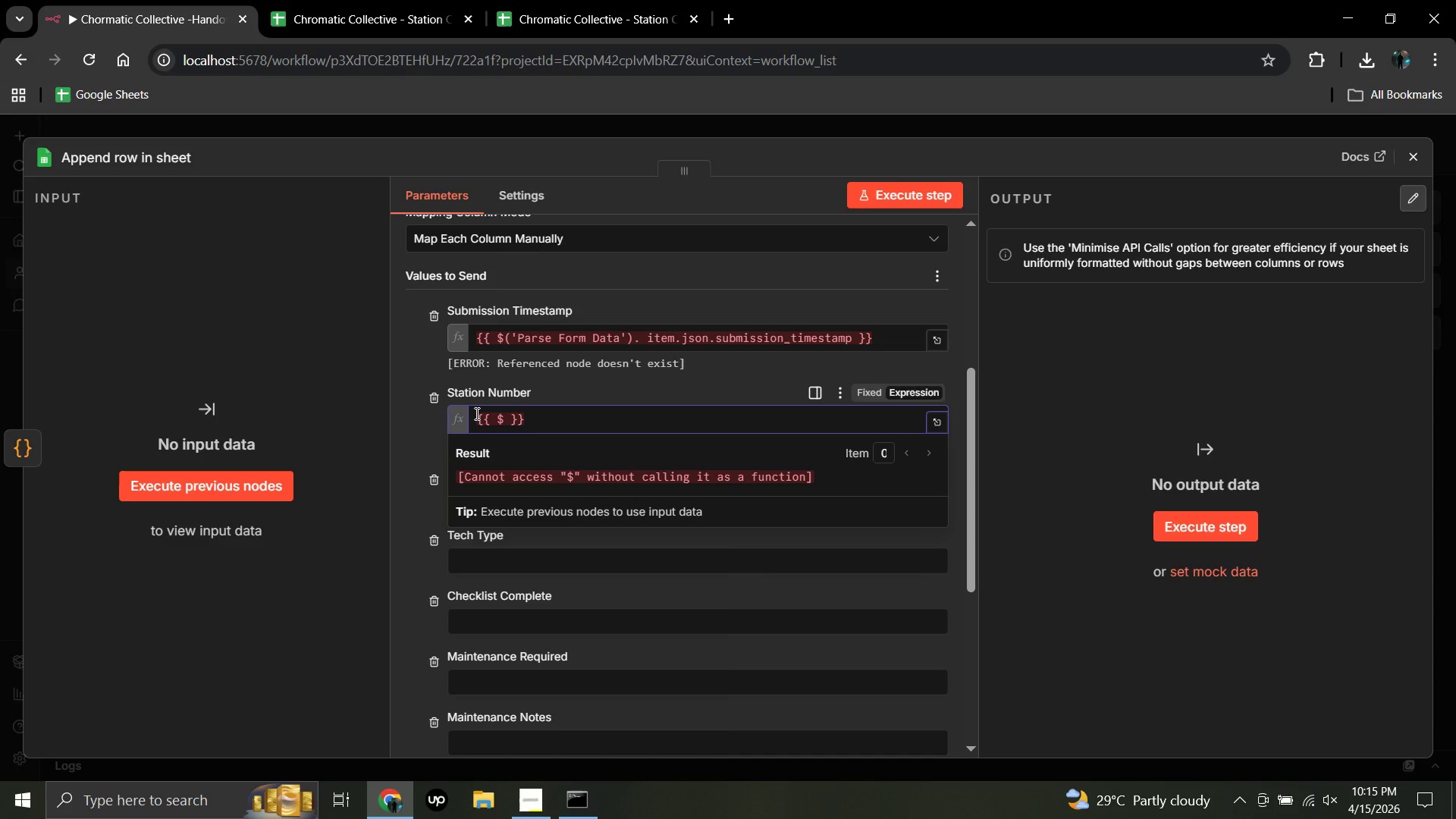 
key(Shift+9)
 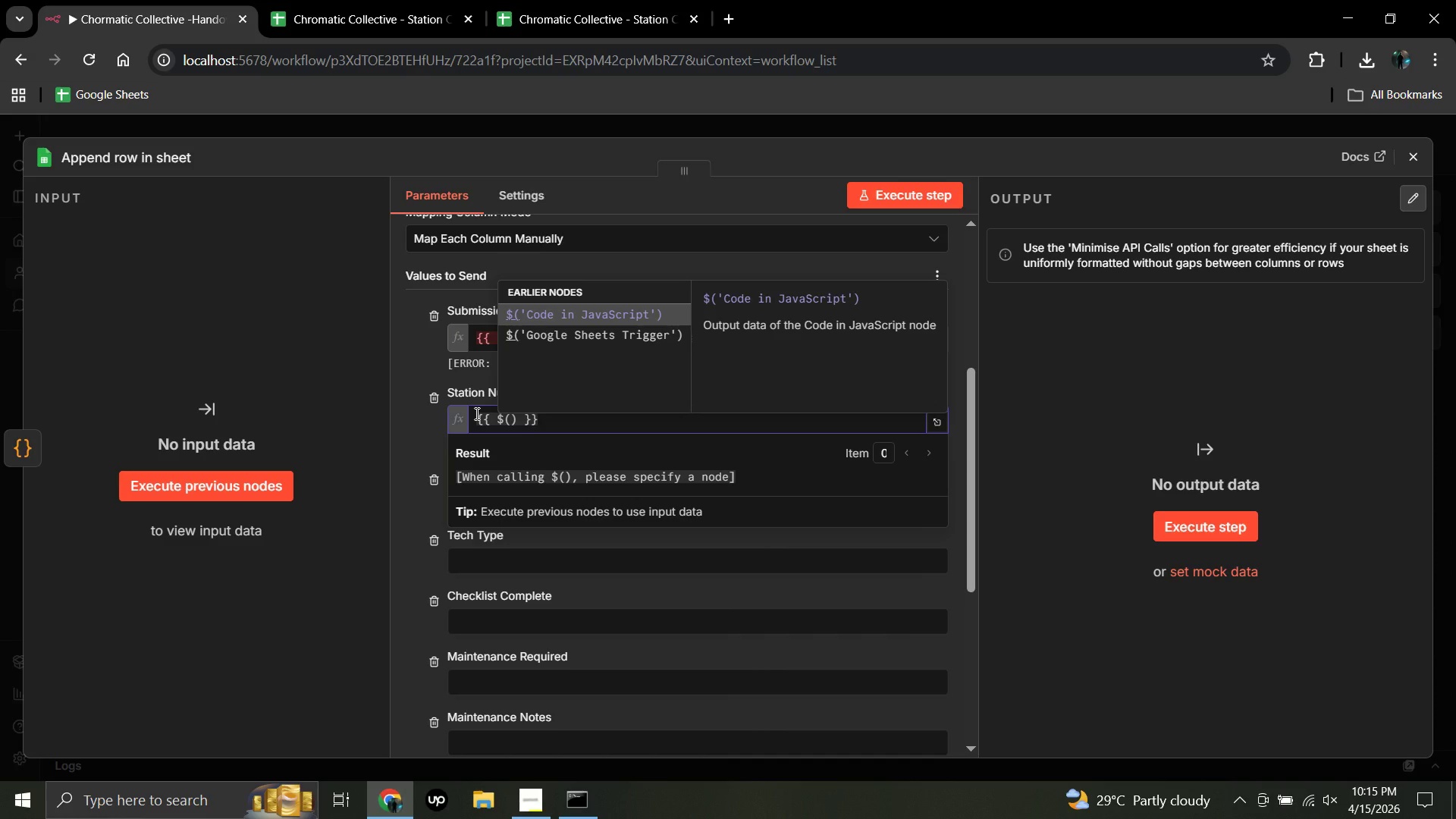 
wait(9.33)
 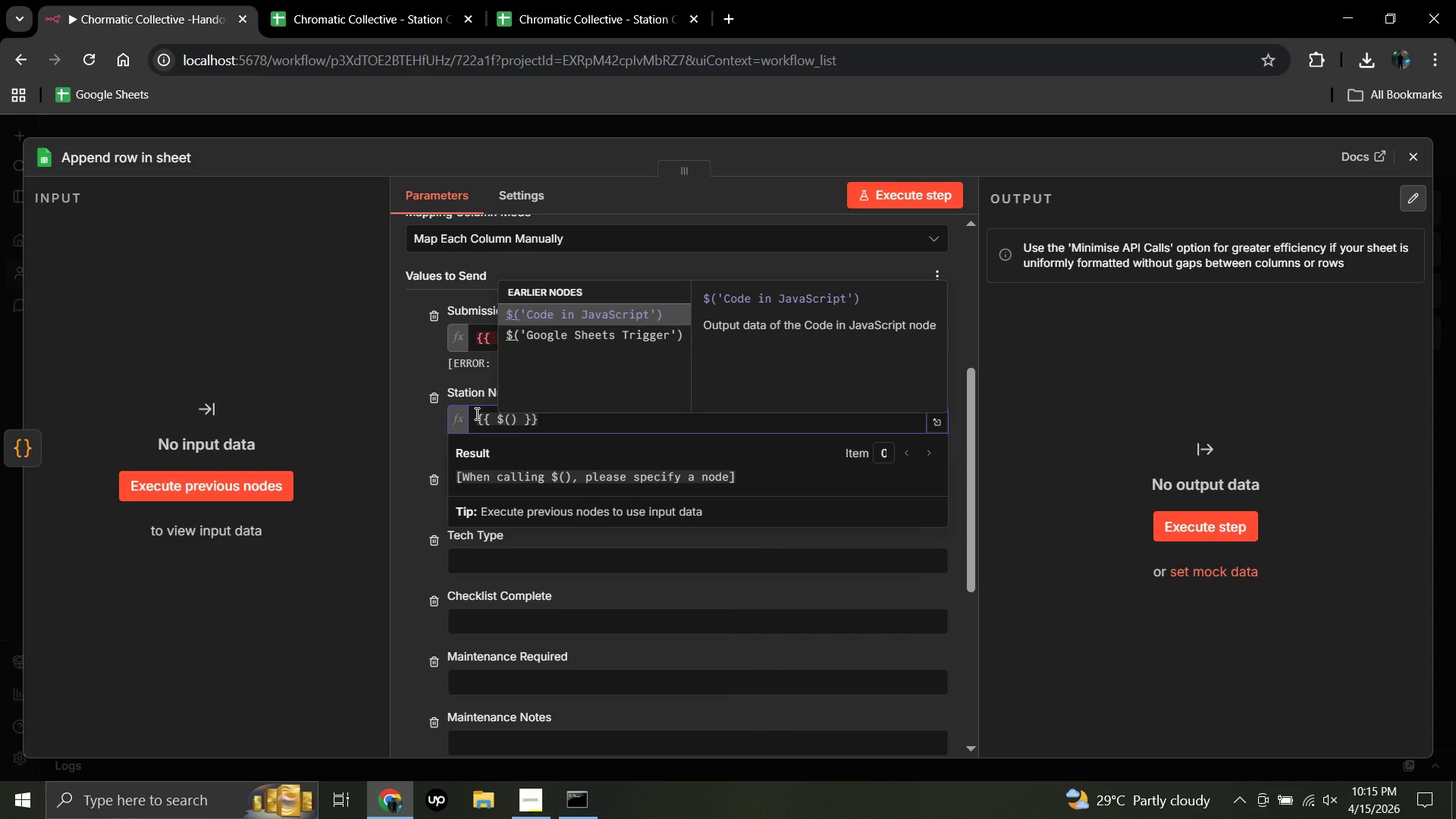 
key(Quote)
 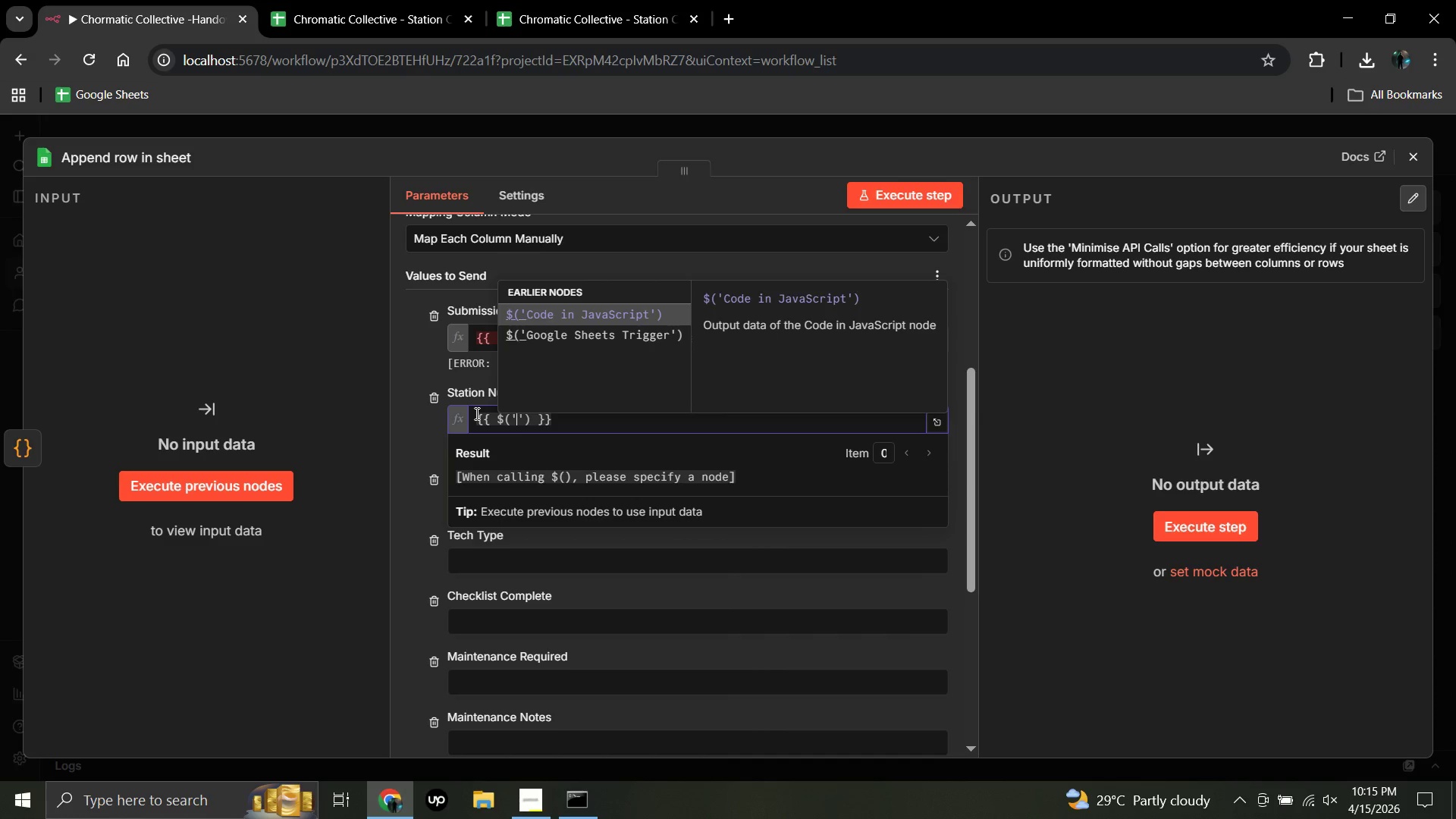 
wait(7.77)
 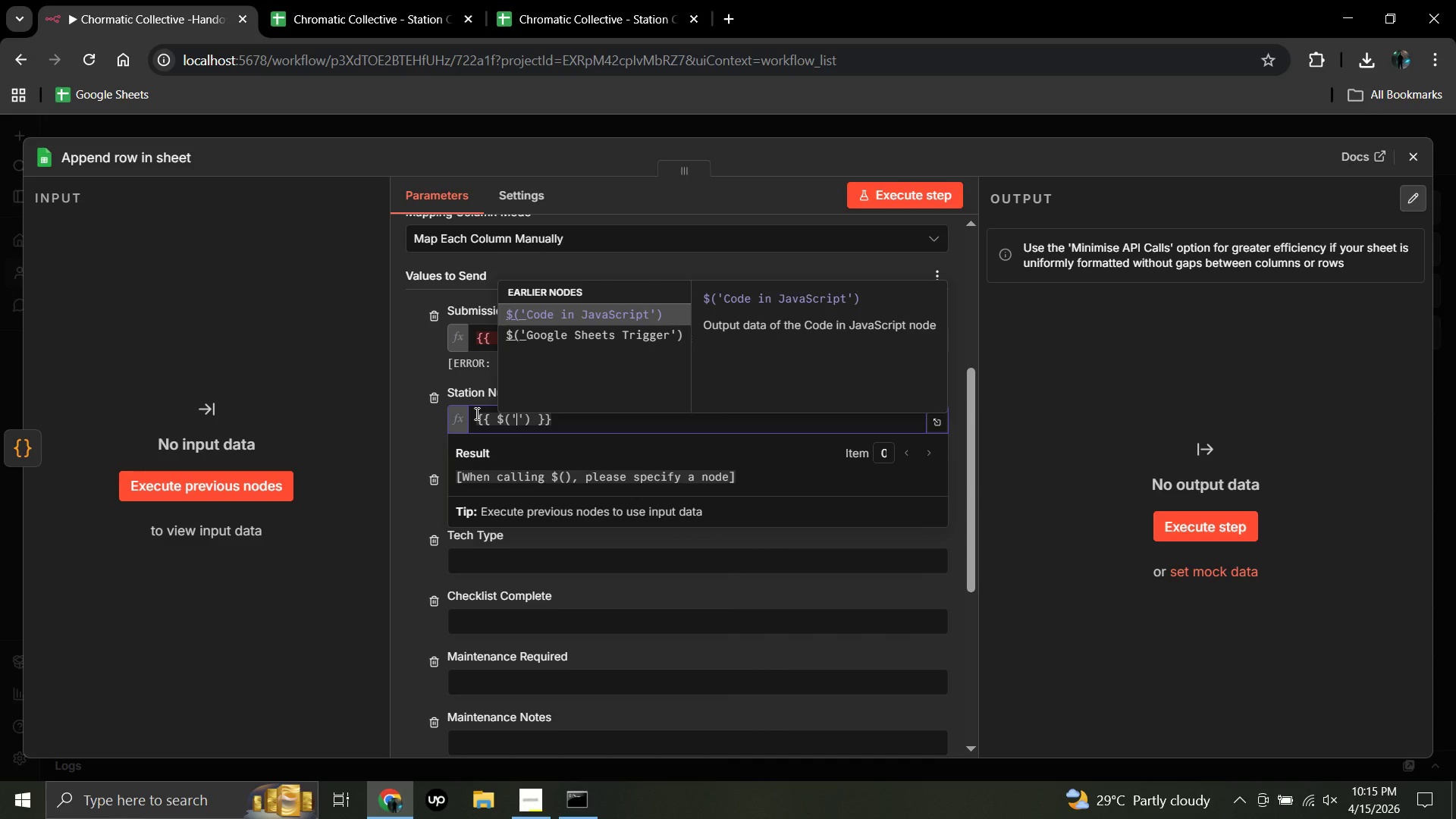 
key(CapsLock)
 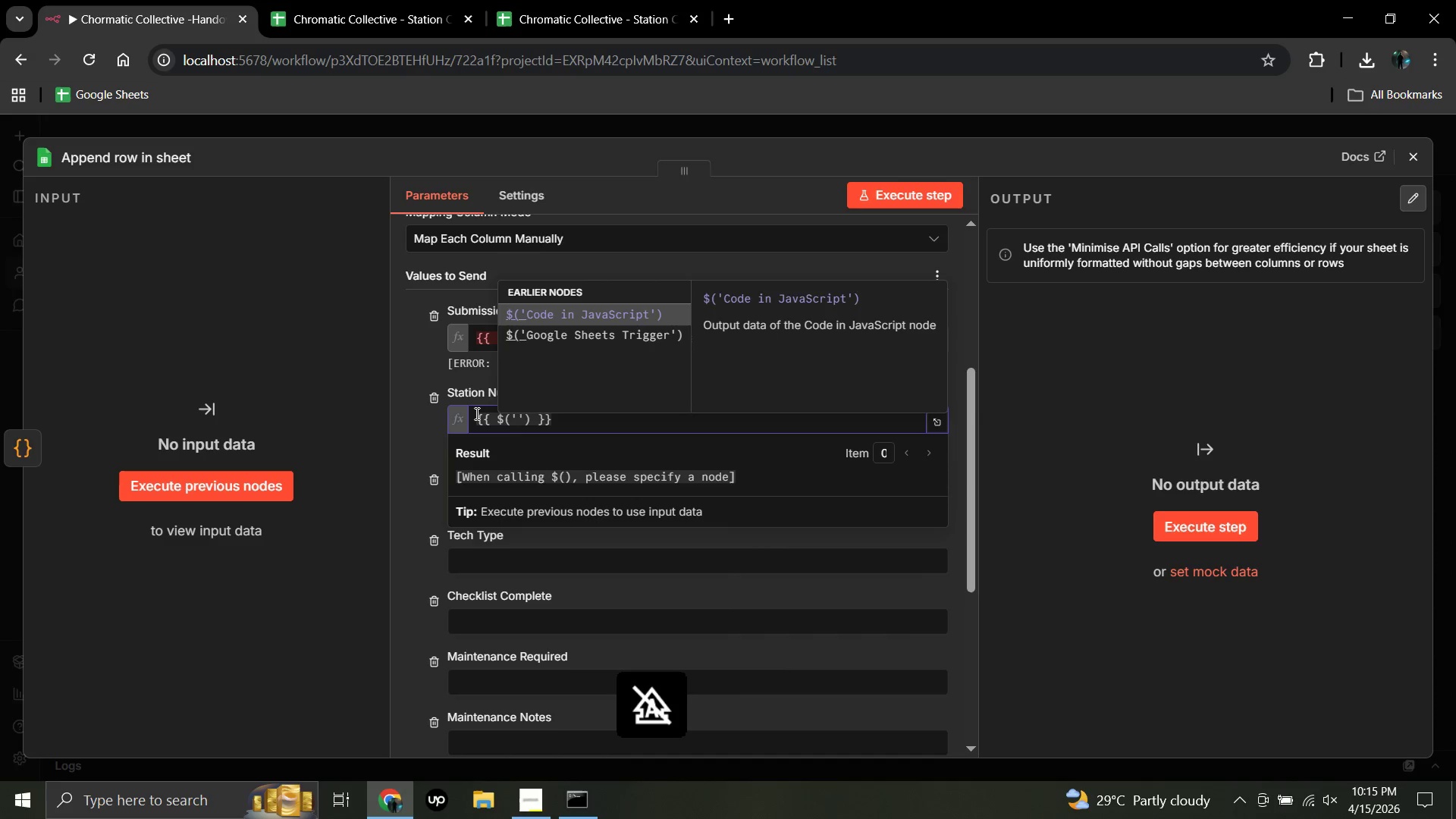 
key(P)
 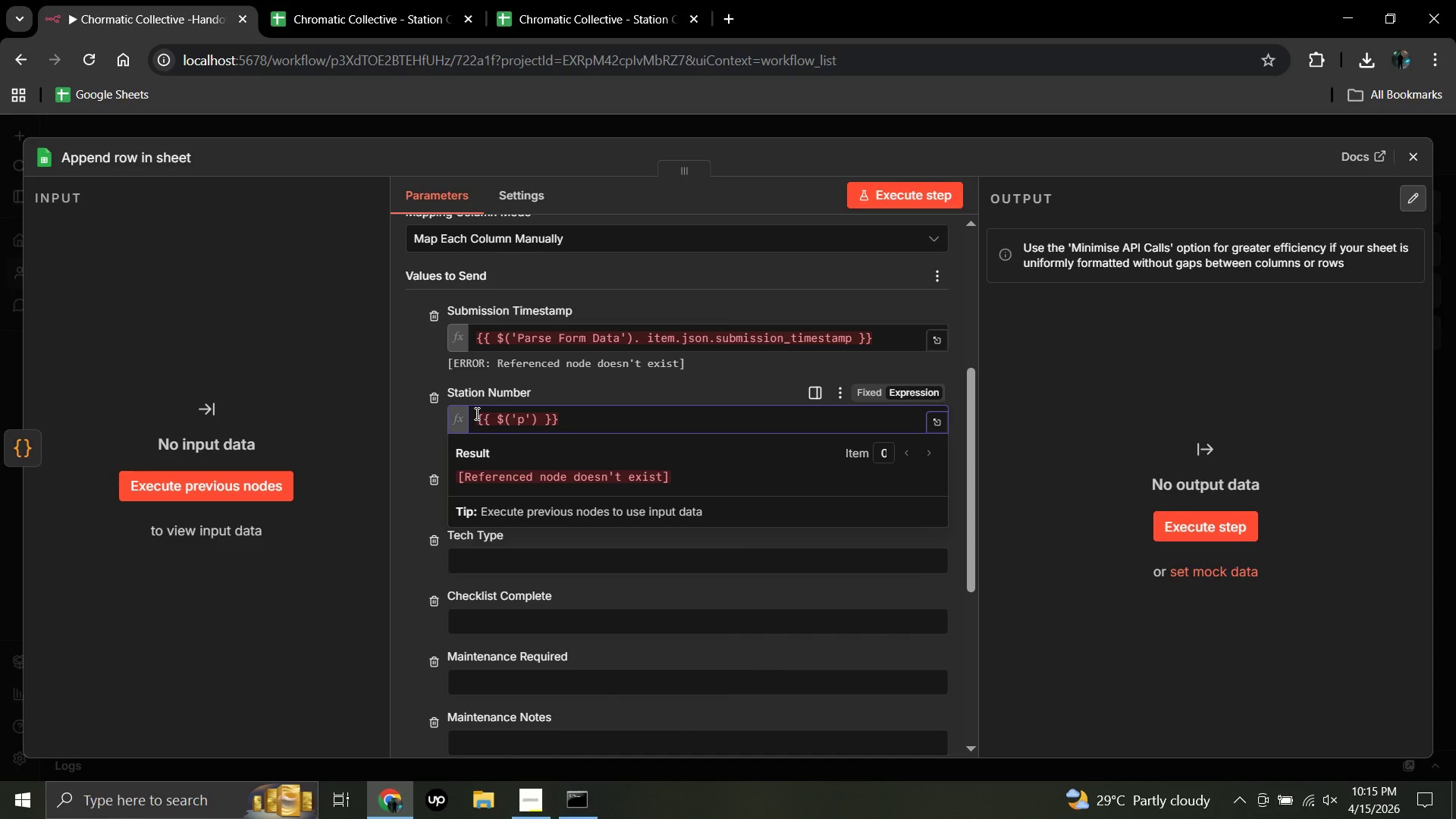 
key(Backspace)
type(Parse Form Data)
 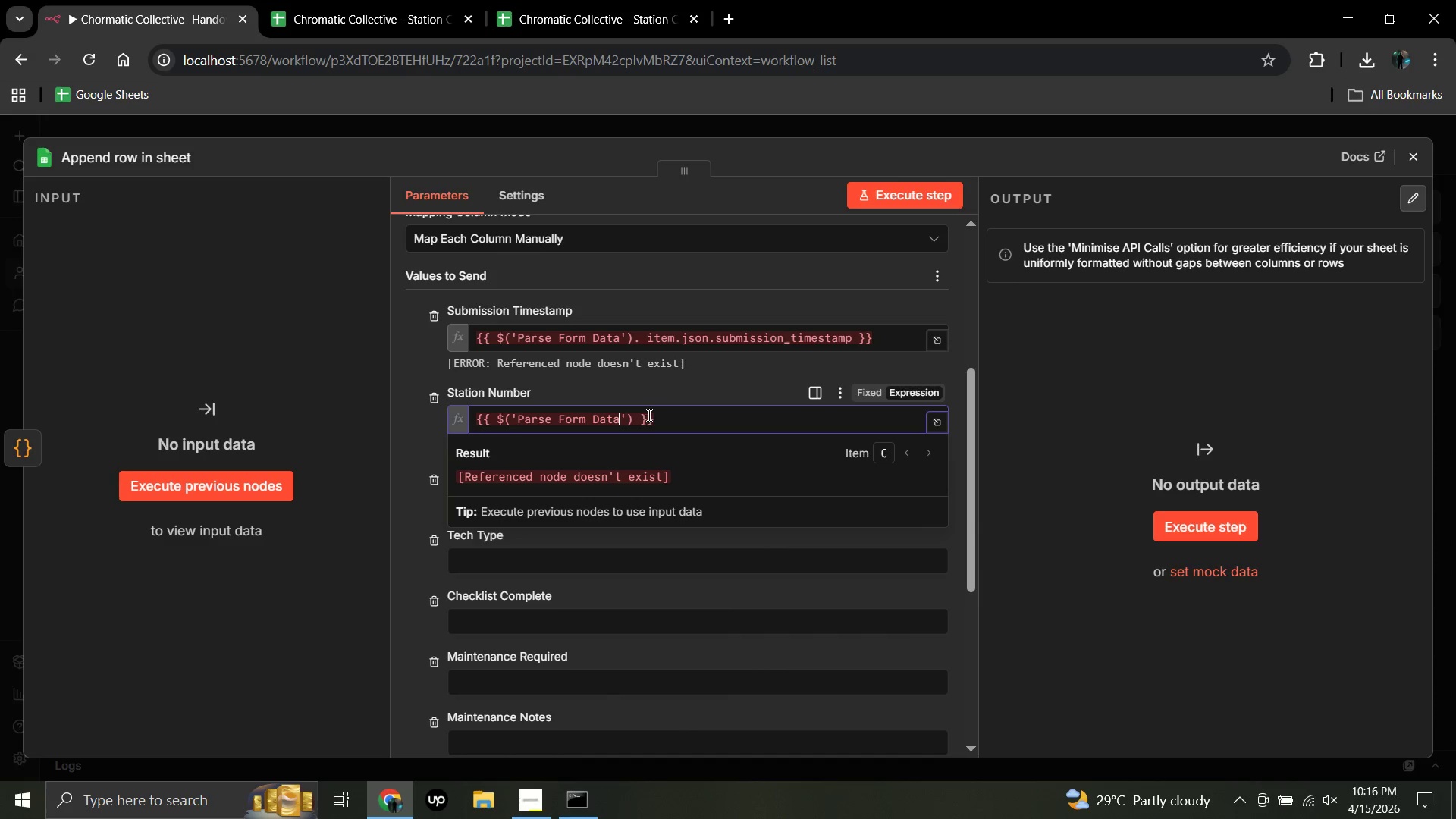 
wait(5.14)
 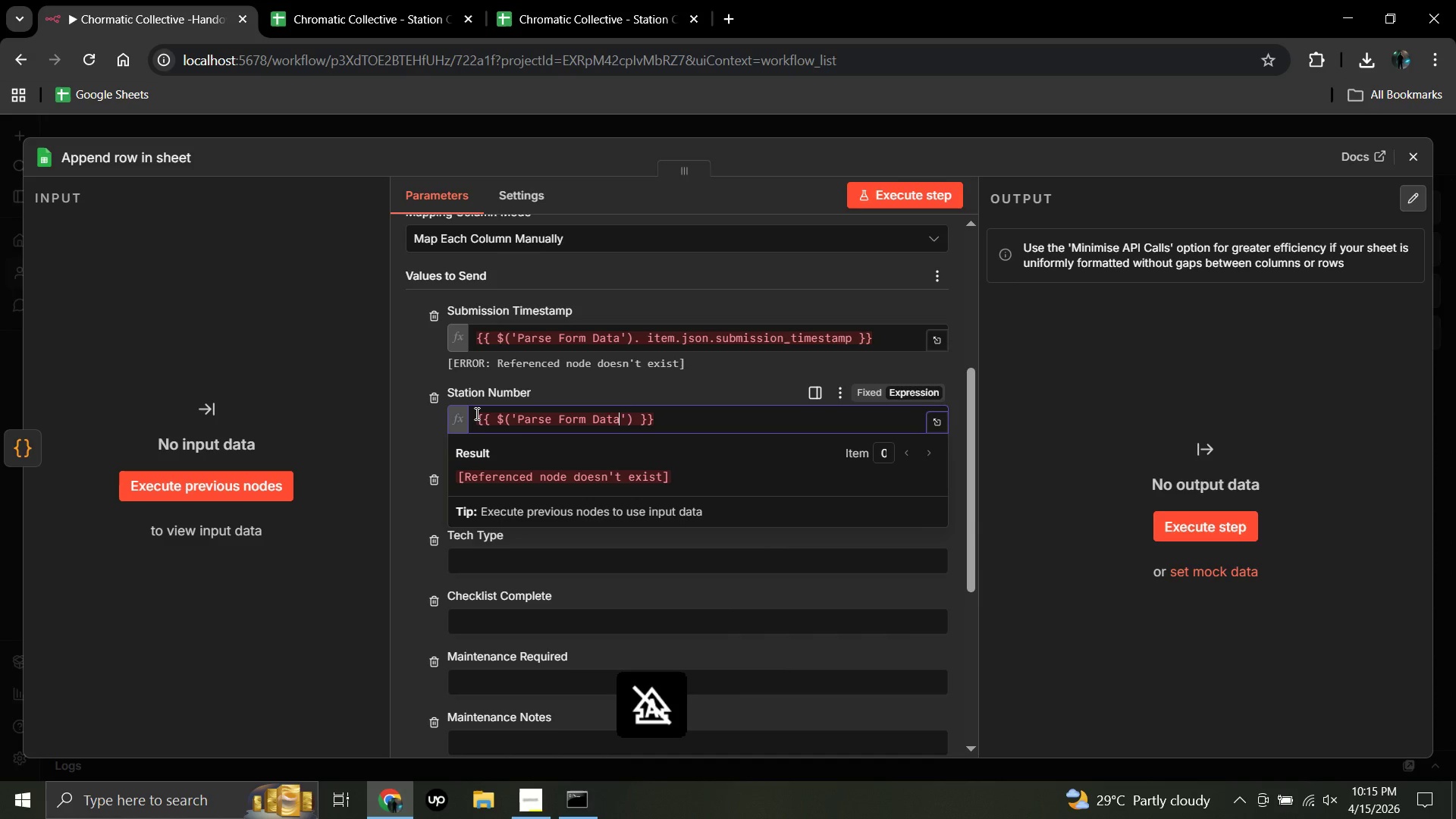 
left_click([635, 419])
 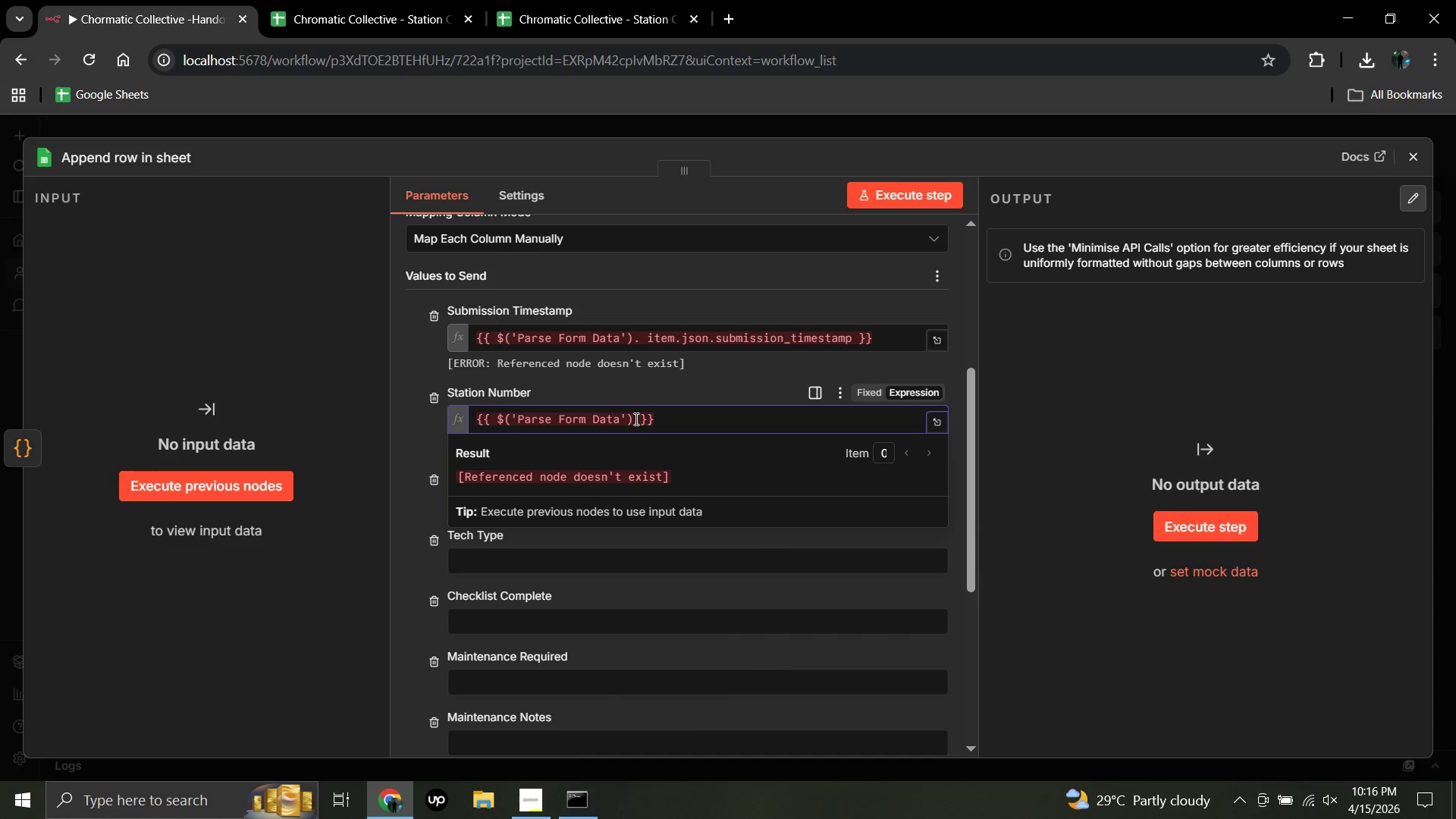 
key(Space)
 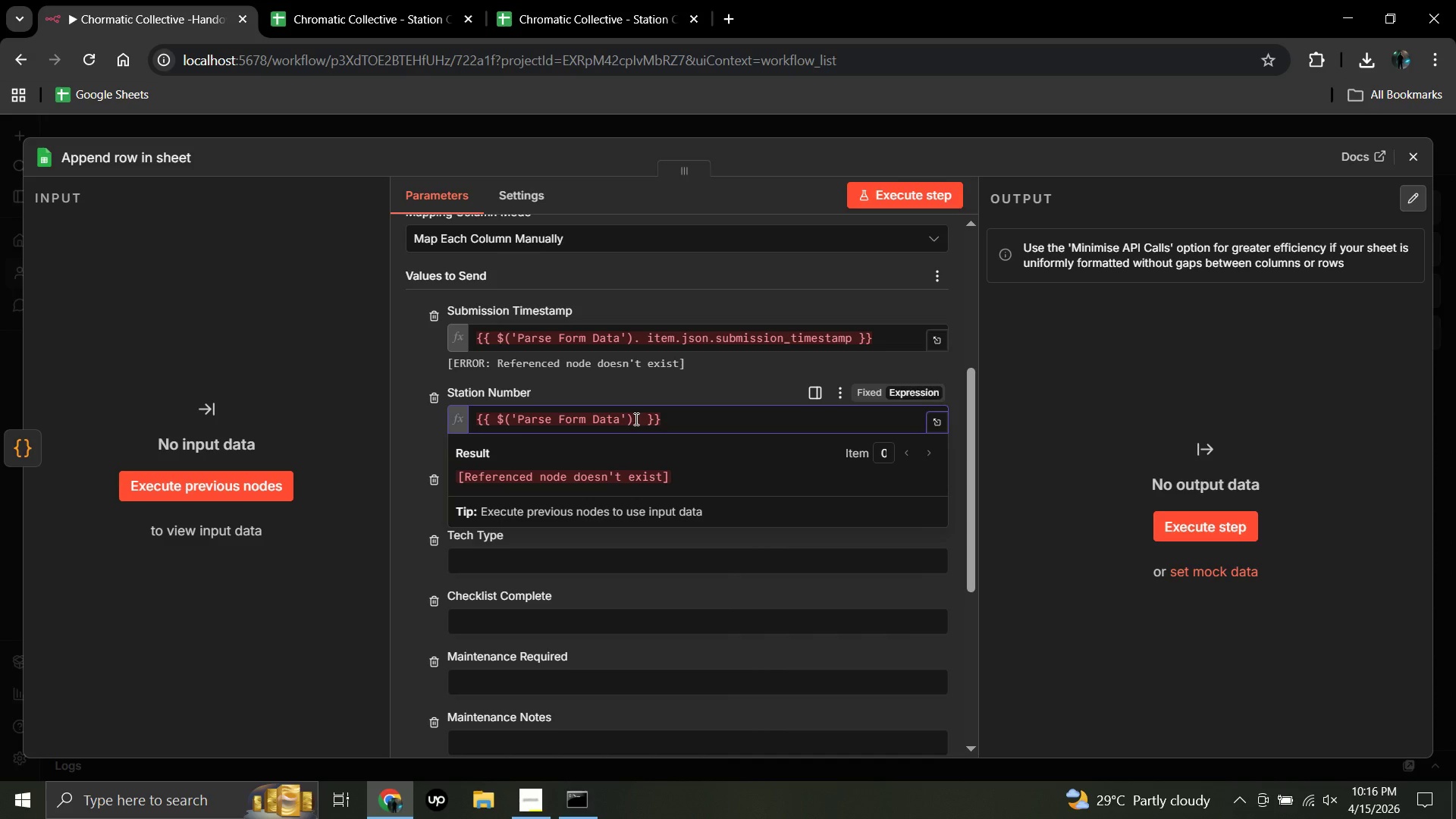 
key(Period)
 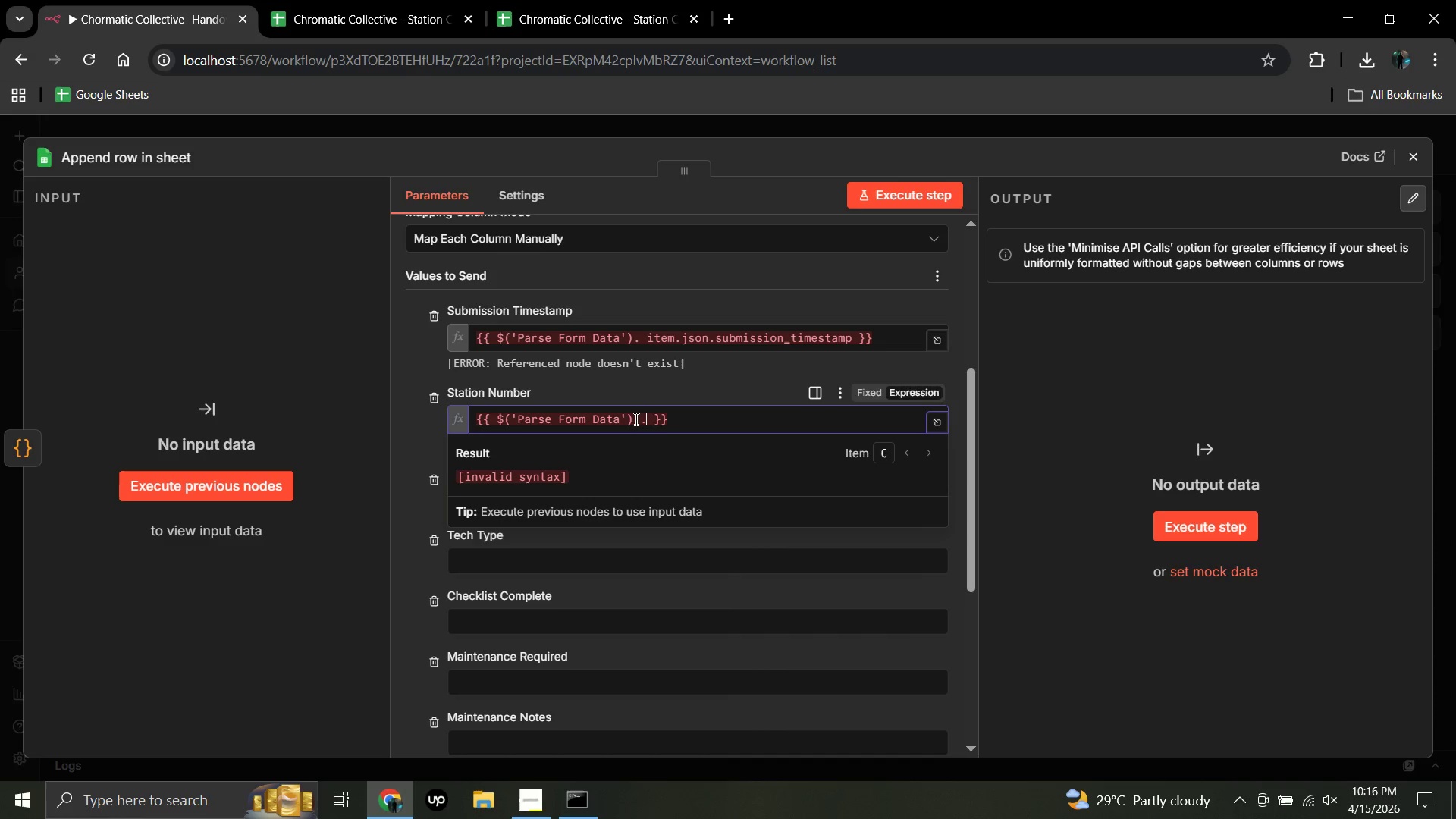 
key(Backspace)
 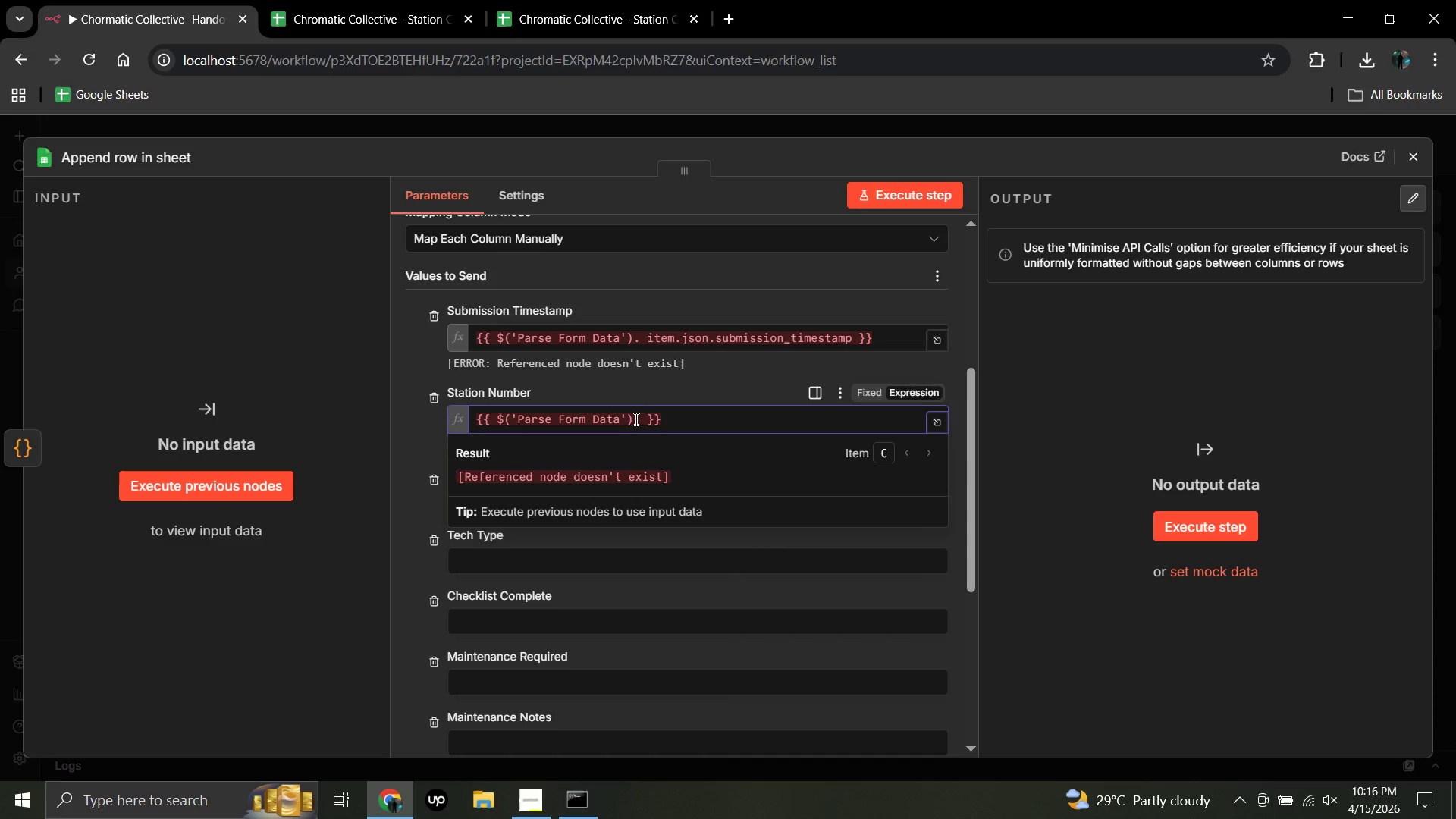 
key(Backspace)
 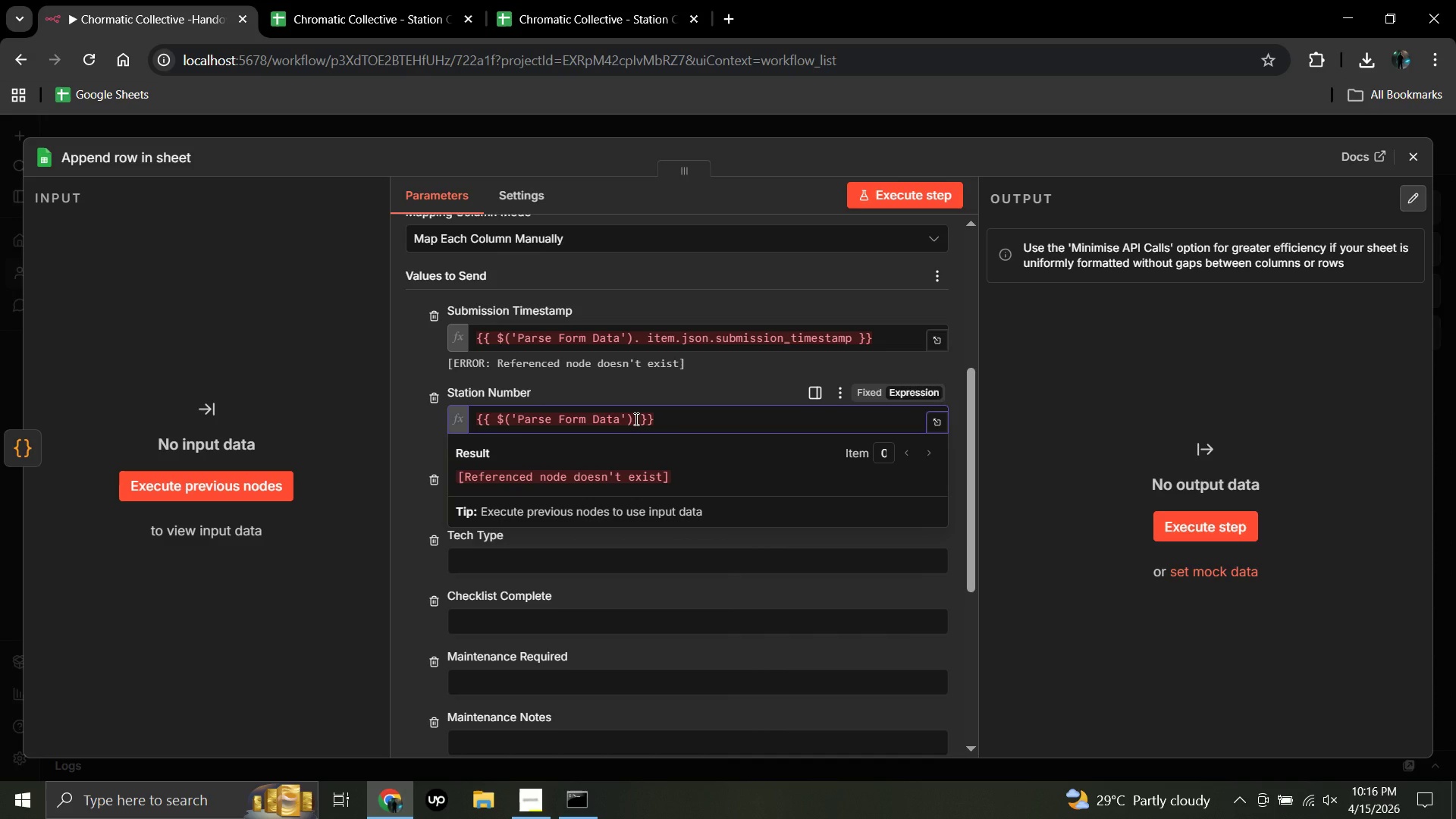 
key(Period)
 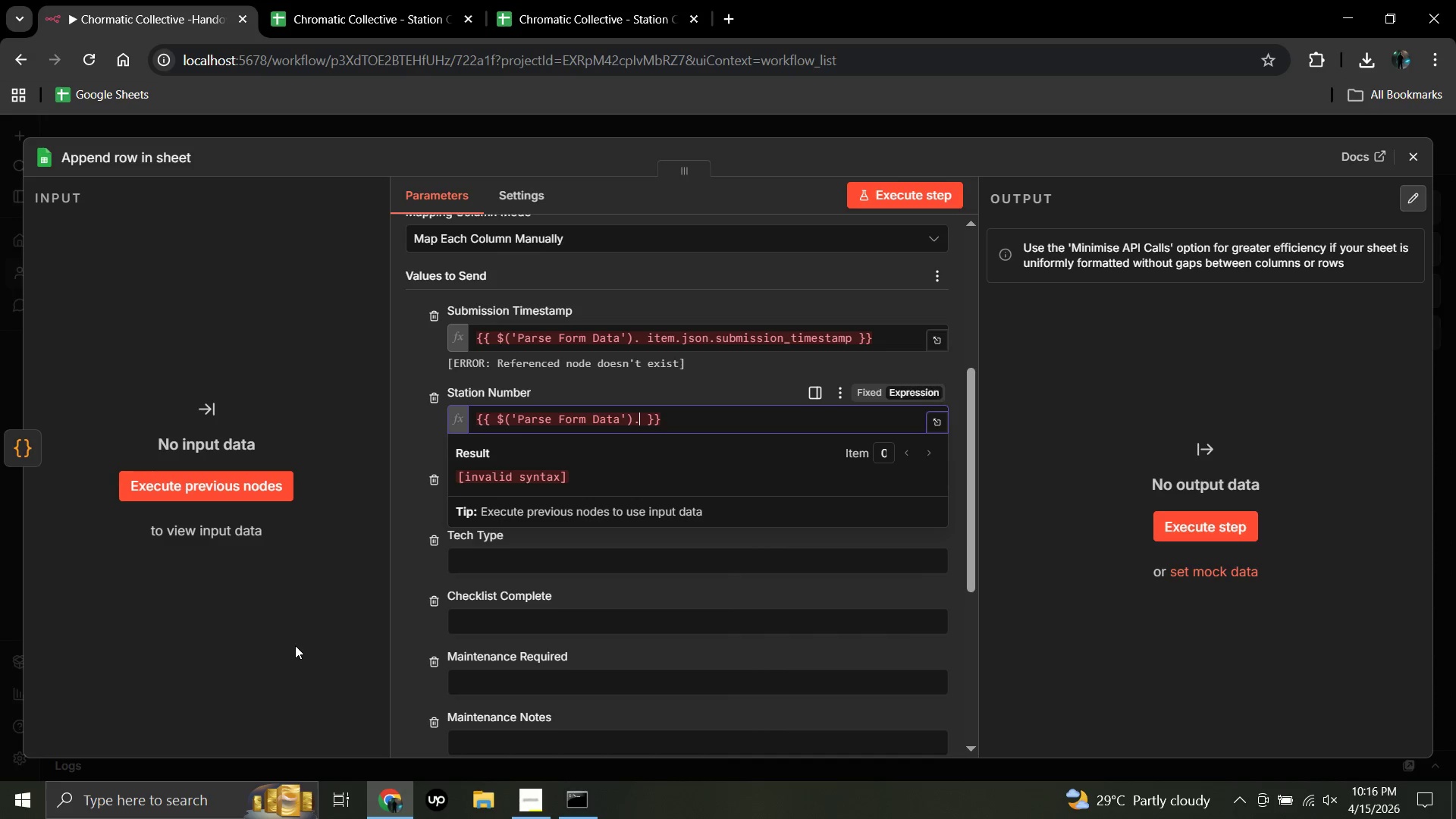 
wait(5.98)
 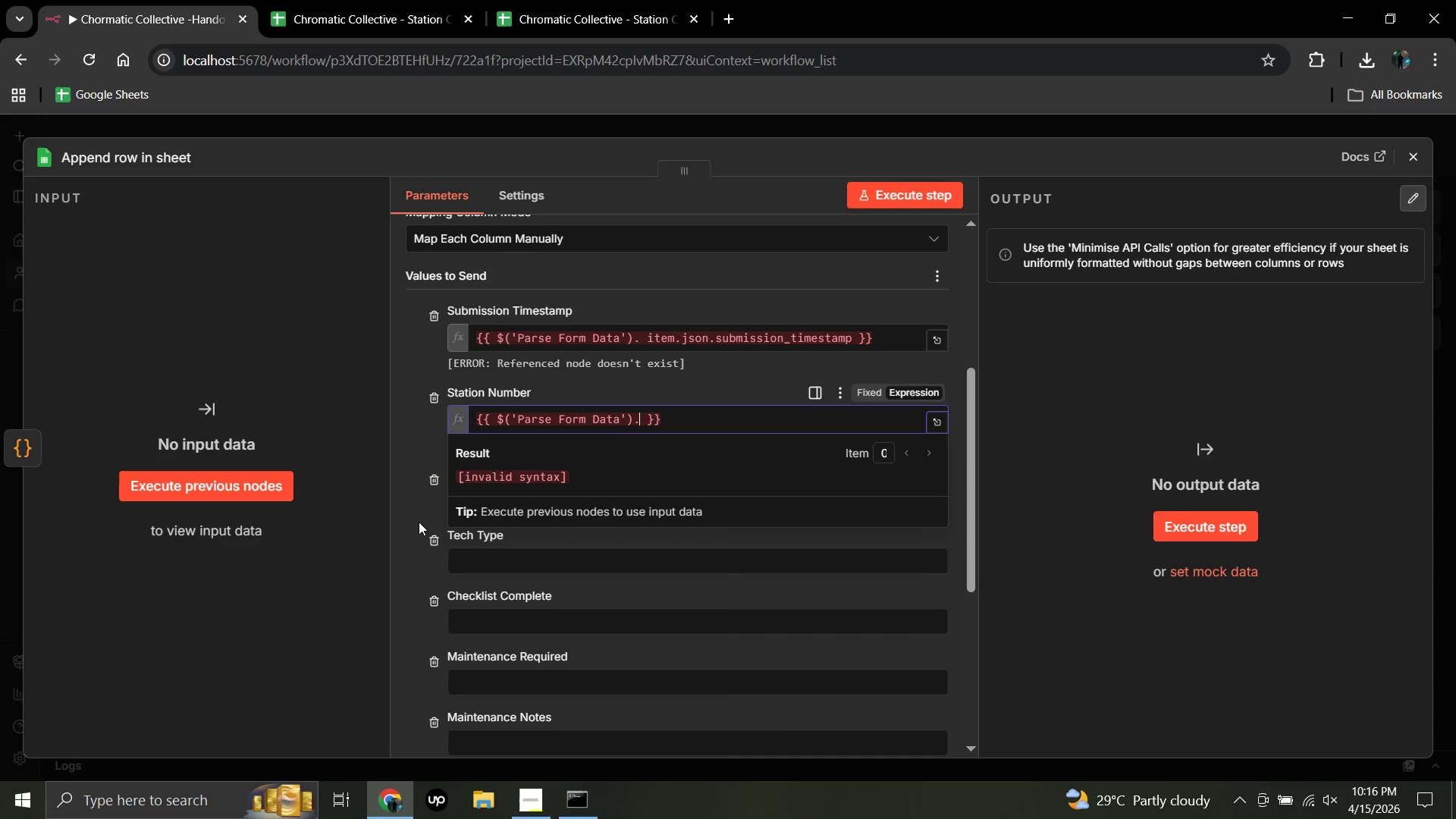 
type(item)
 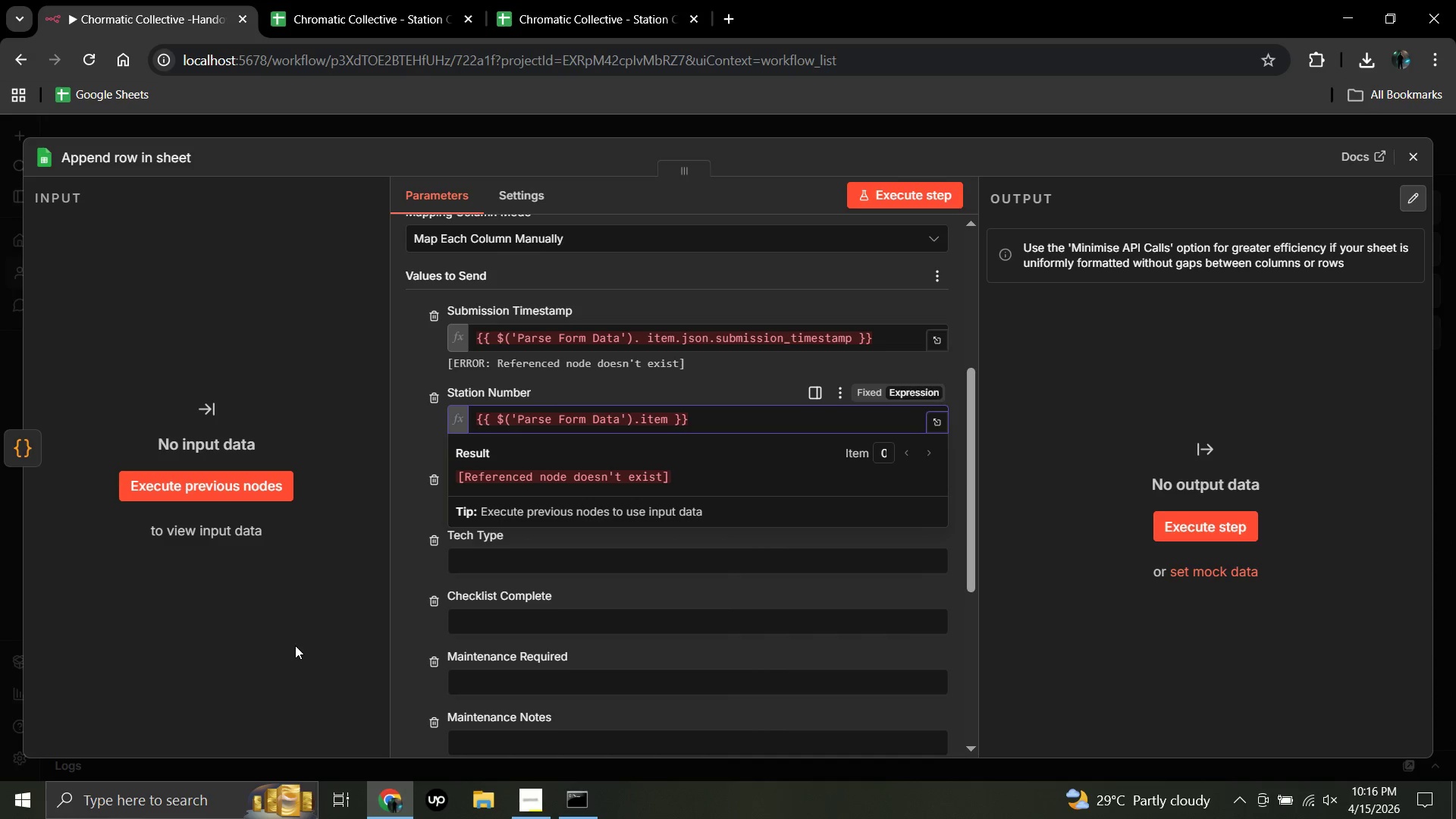 
type(.json)
 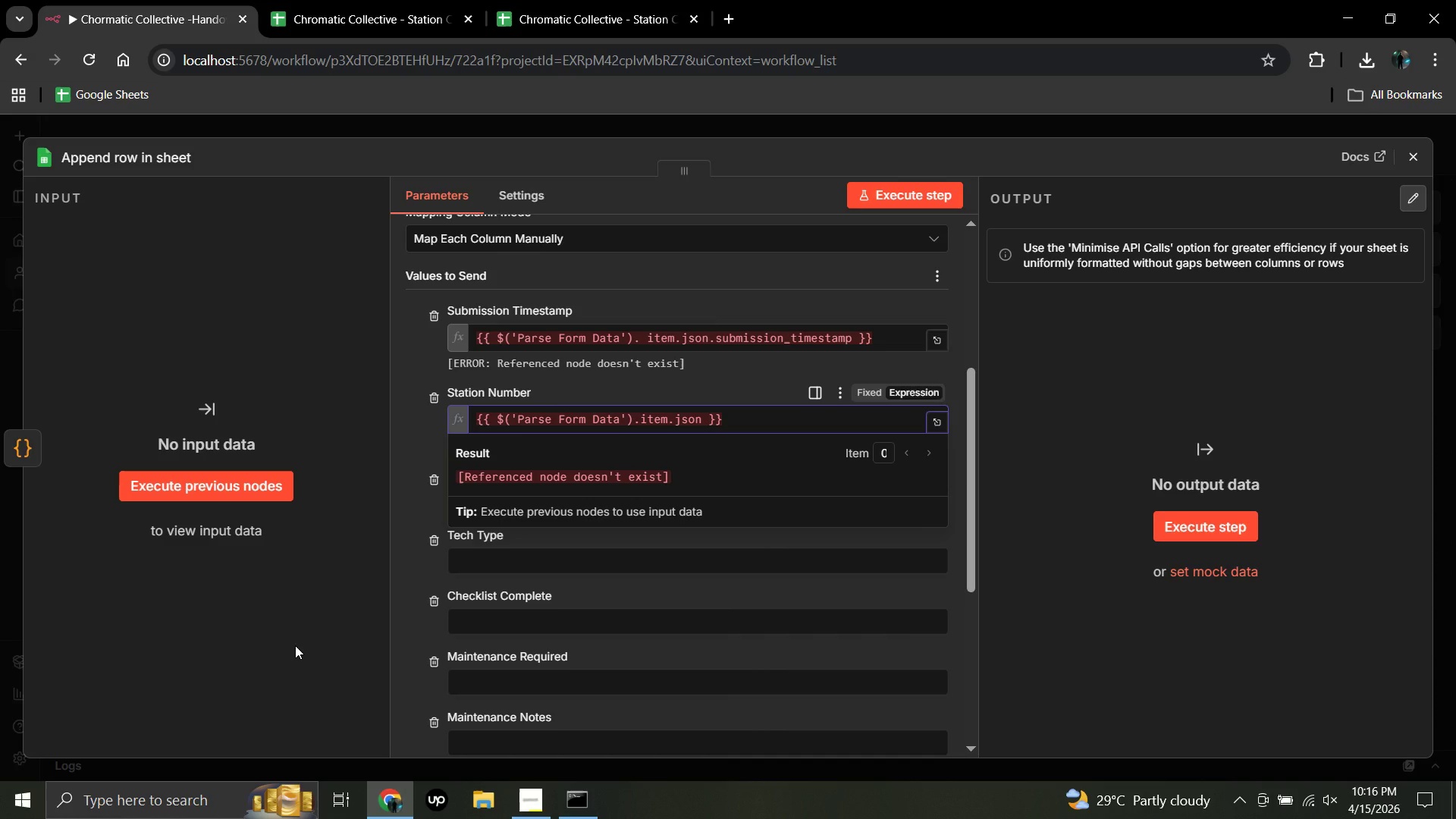 
wait(5.28)
 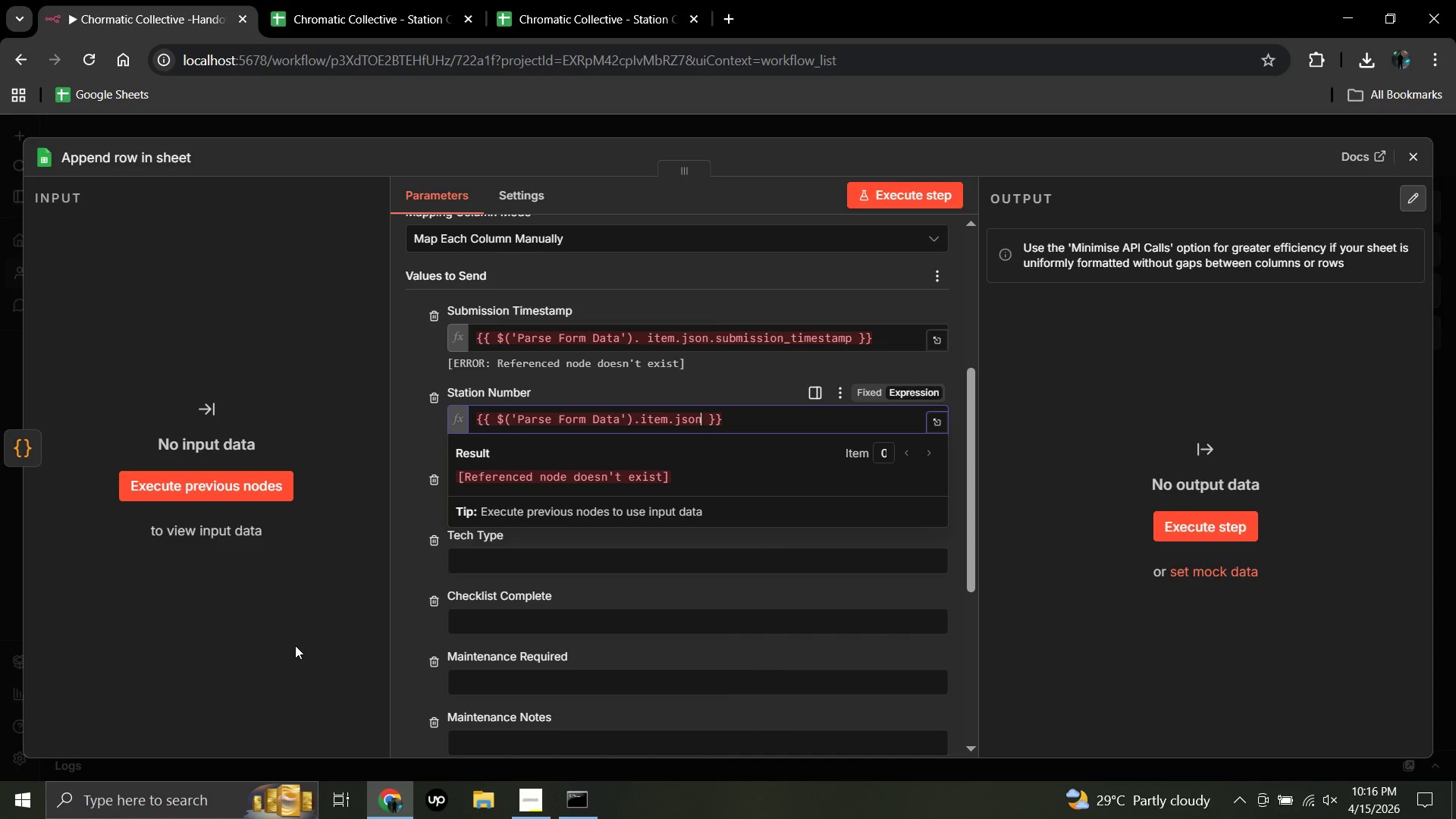 
type(.station.)
 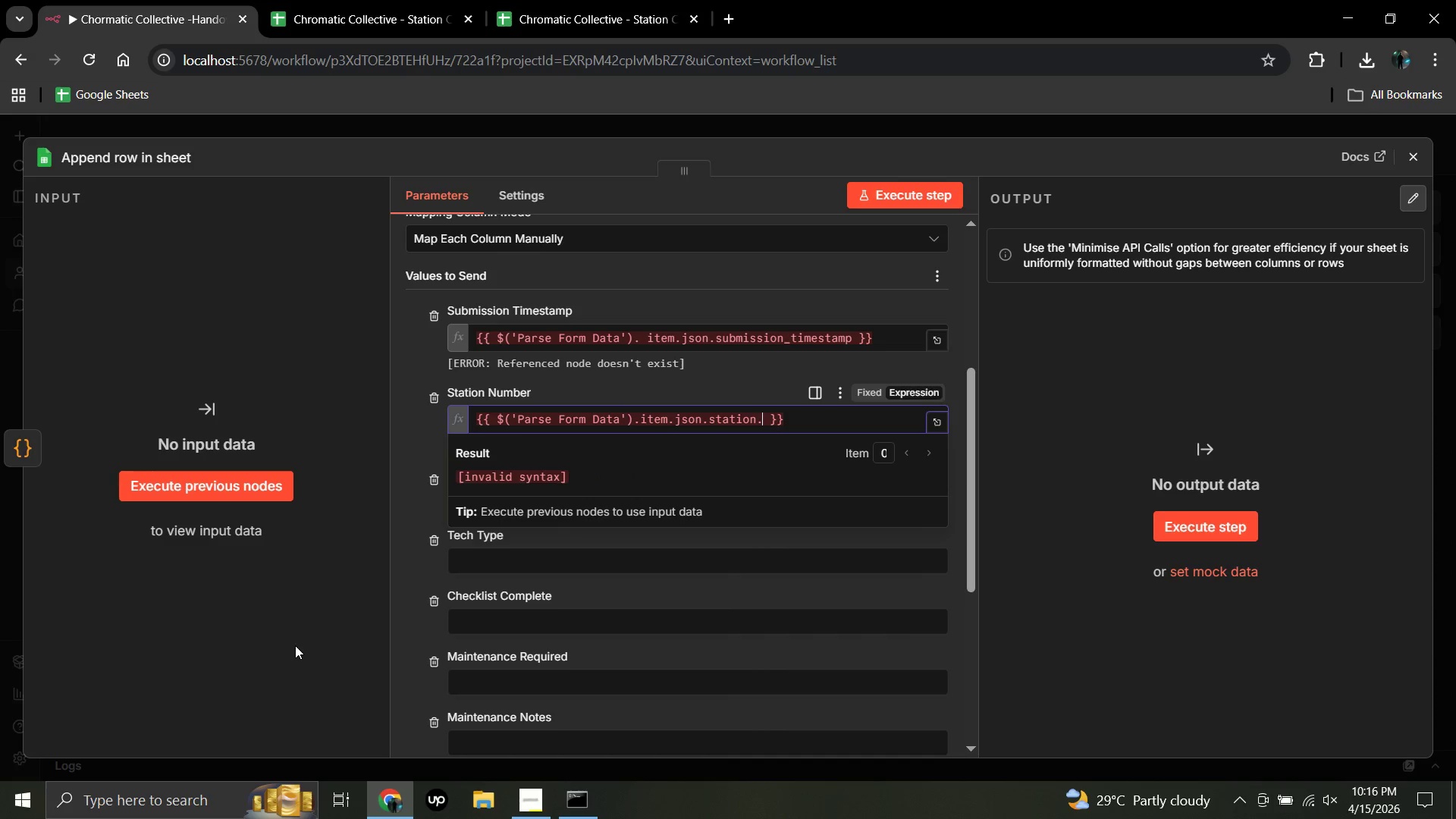 
key(Backspace)
type())
key(Backspace)
type(_number)
 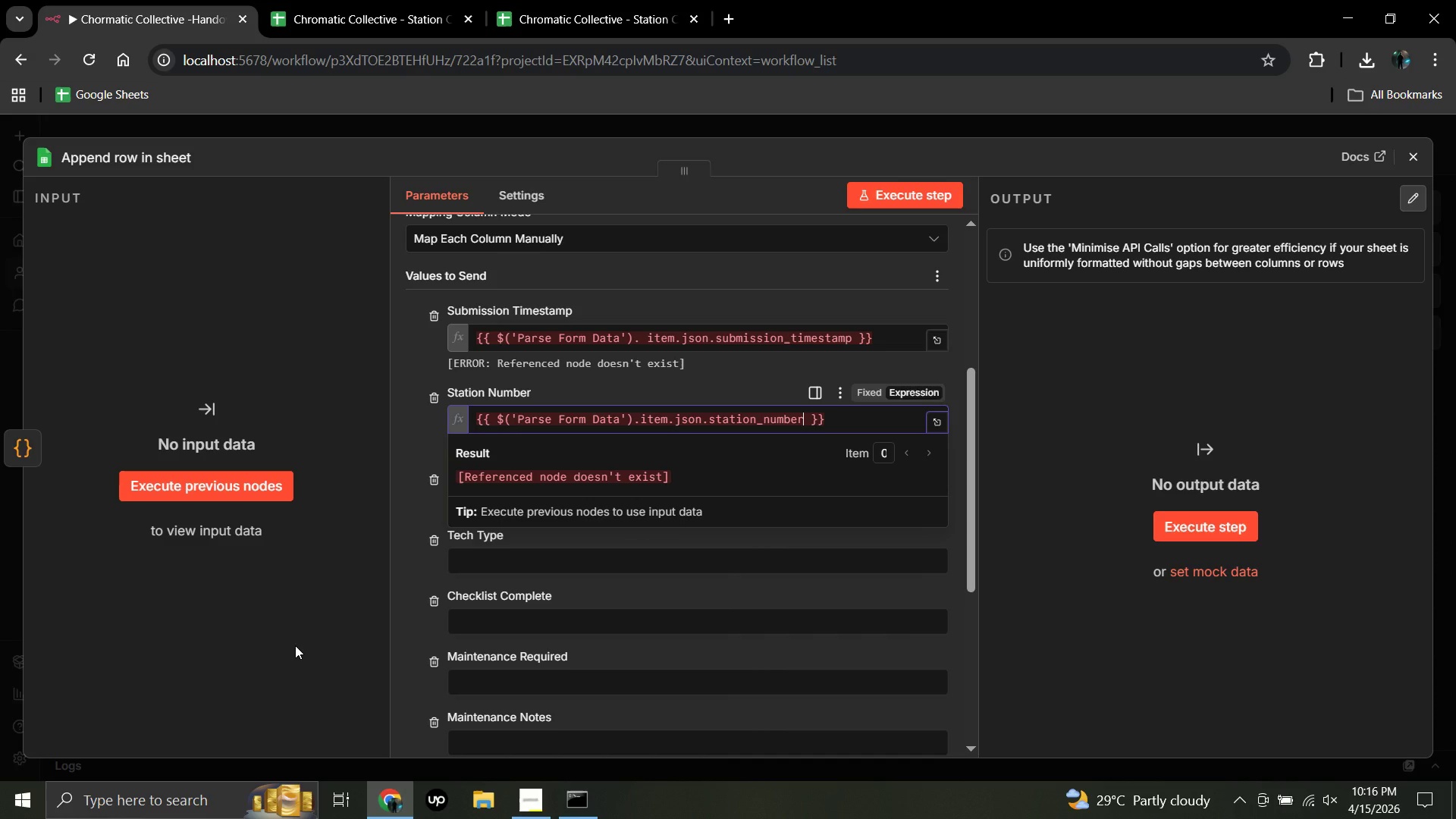 
wait(24.28)
 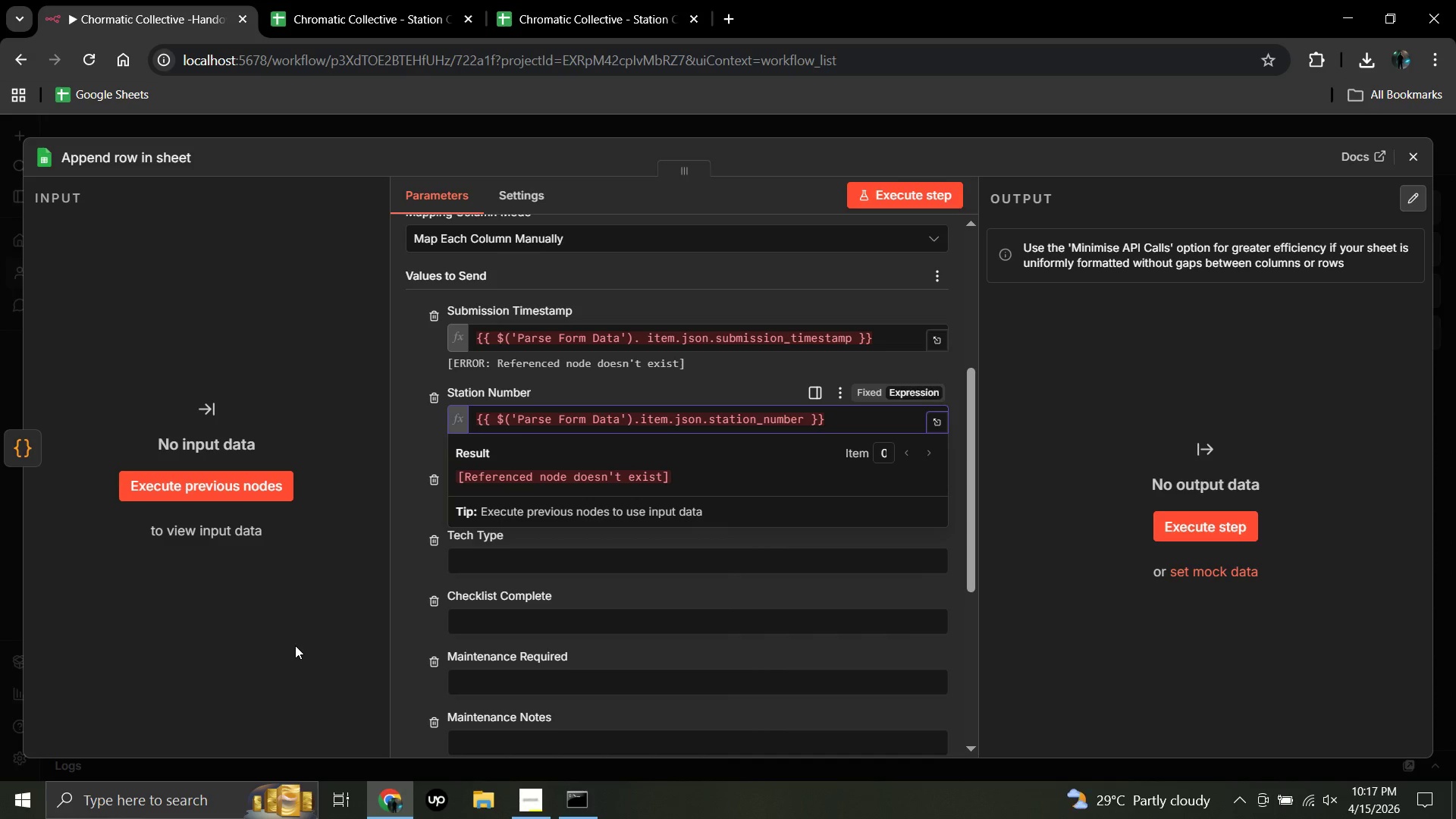 
left_click([267, 549])
 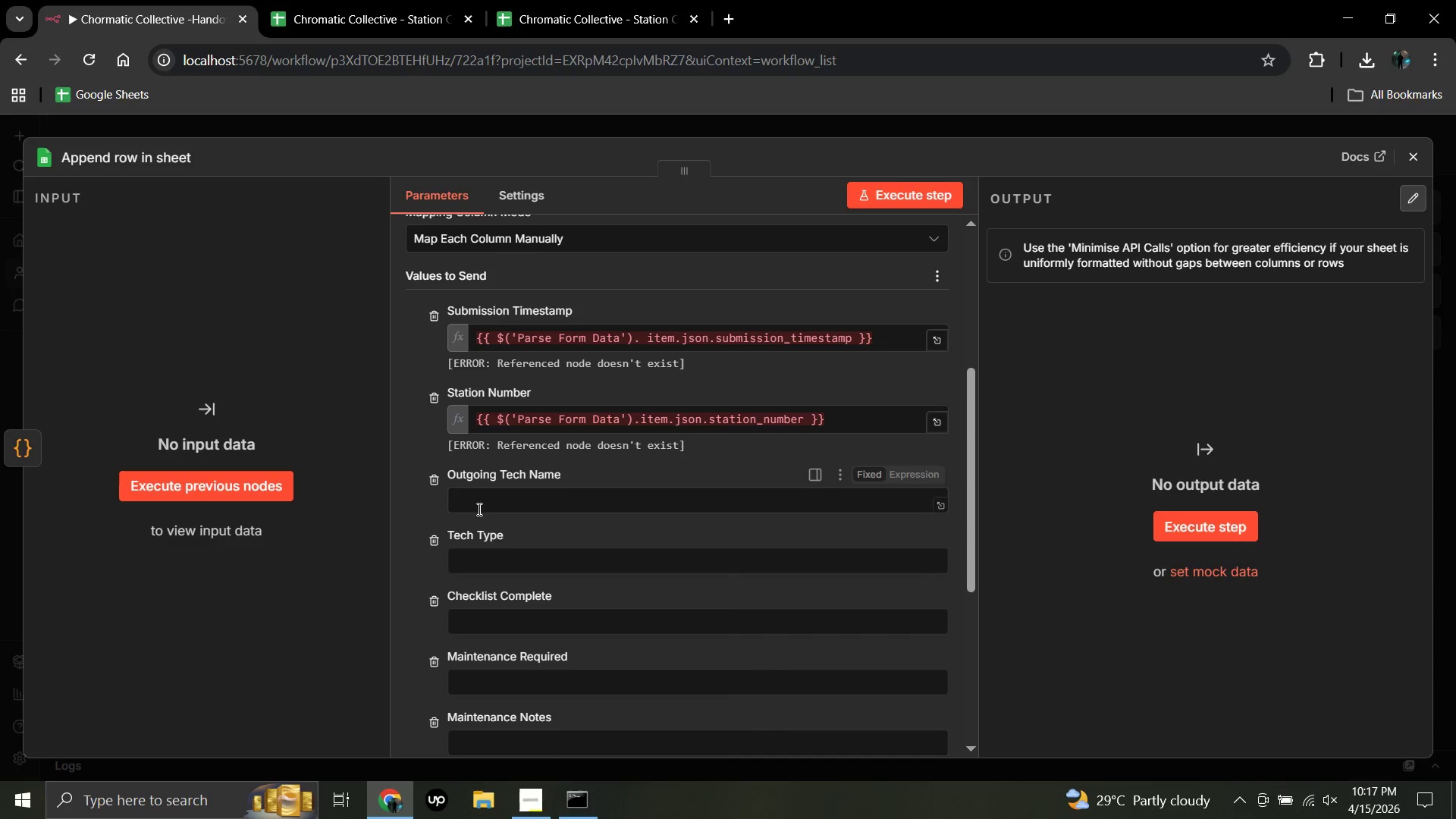 
left_click([473, 498])
 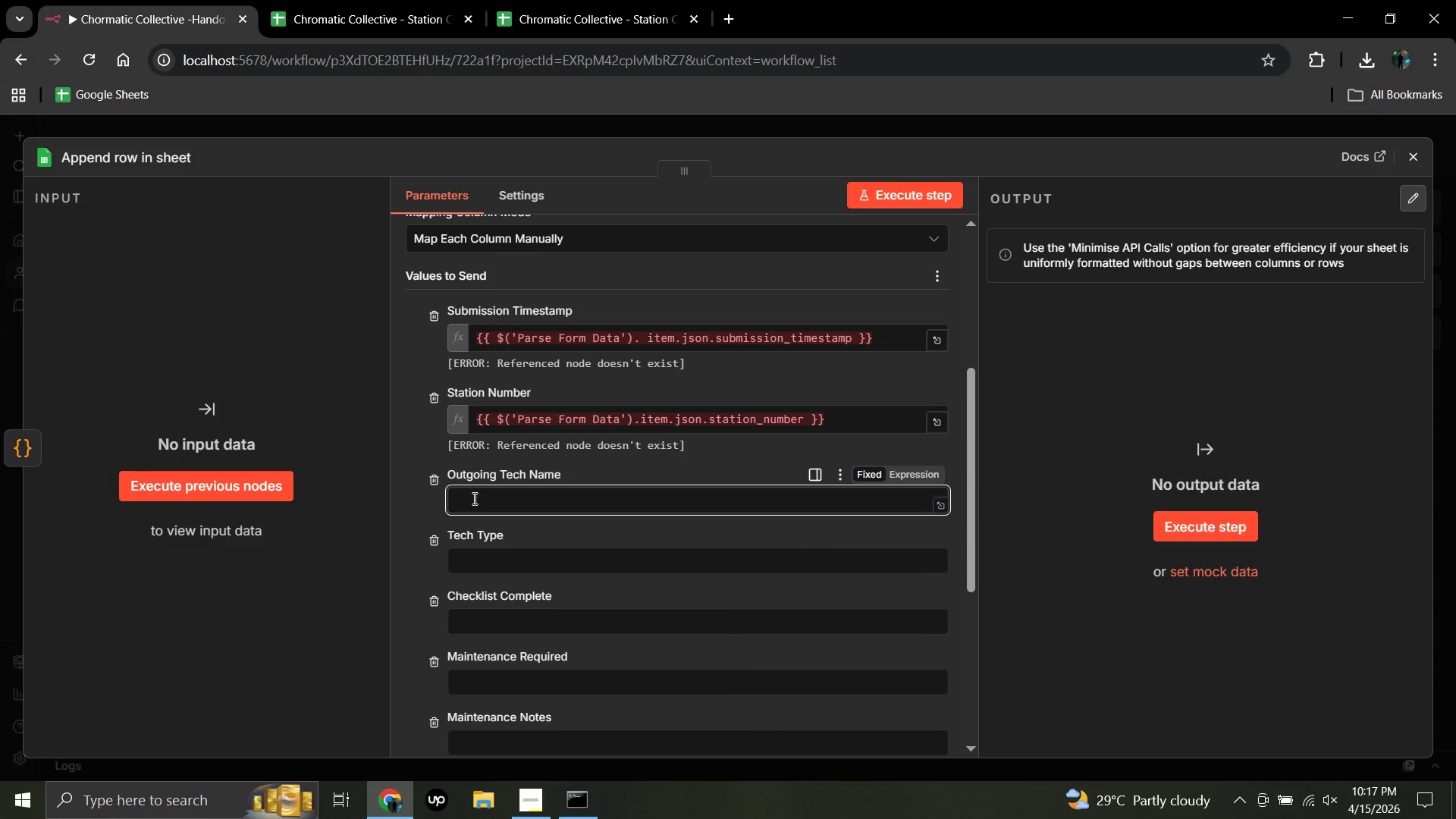 
hold_key(key=ShiftRight, duration=0.72)
 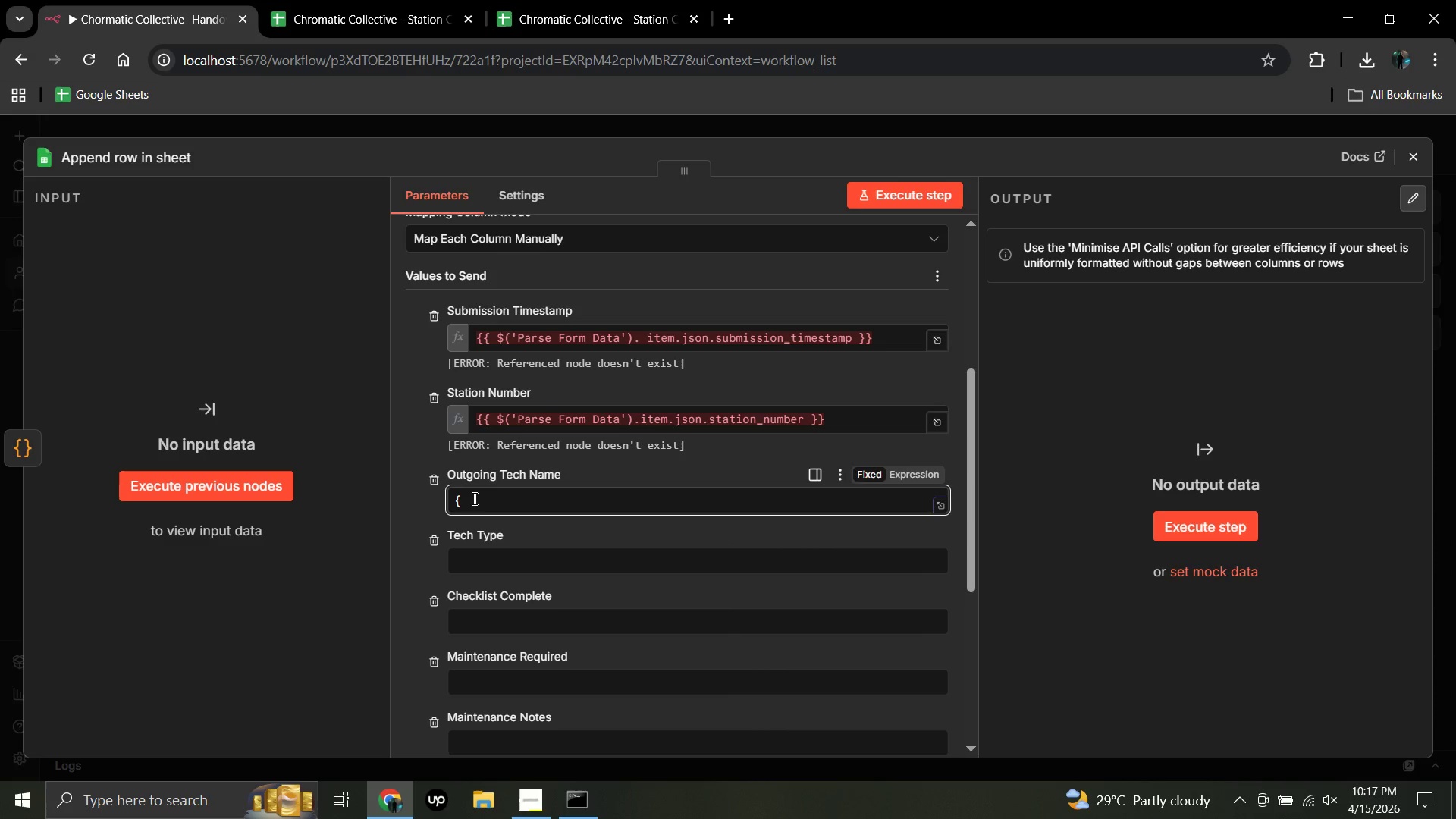 
hold_key(key=BracketLeft, duration=0.36)
 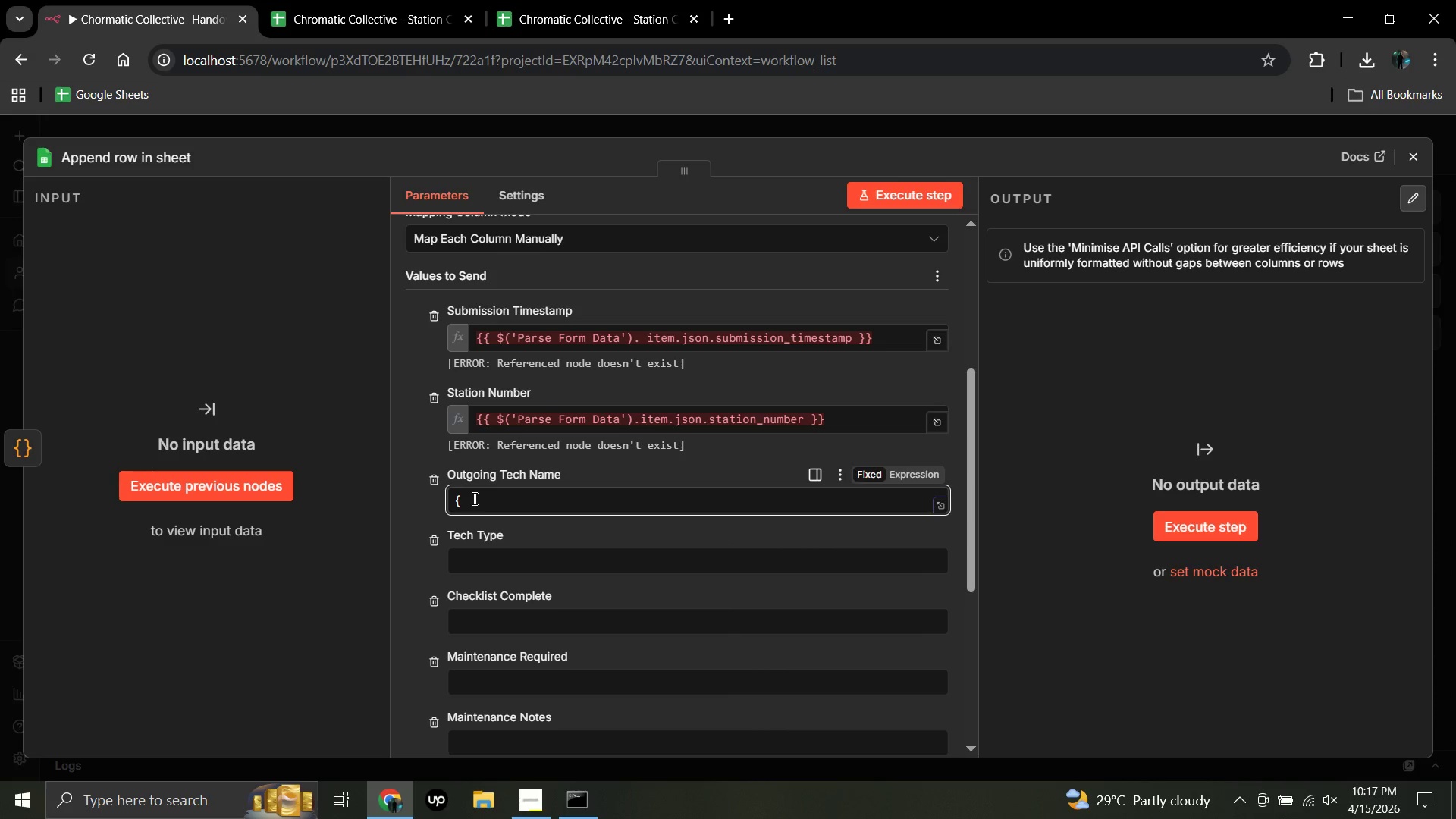 
hold_key(key=ShiftRight, duration=0.45)
 